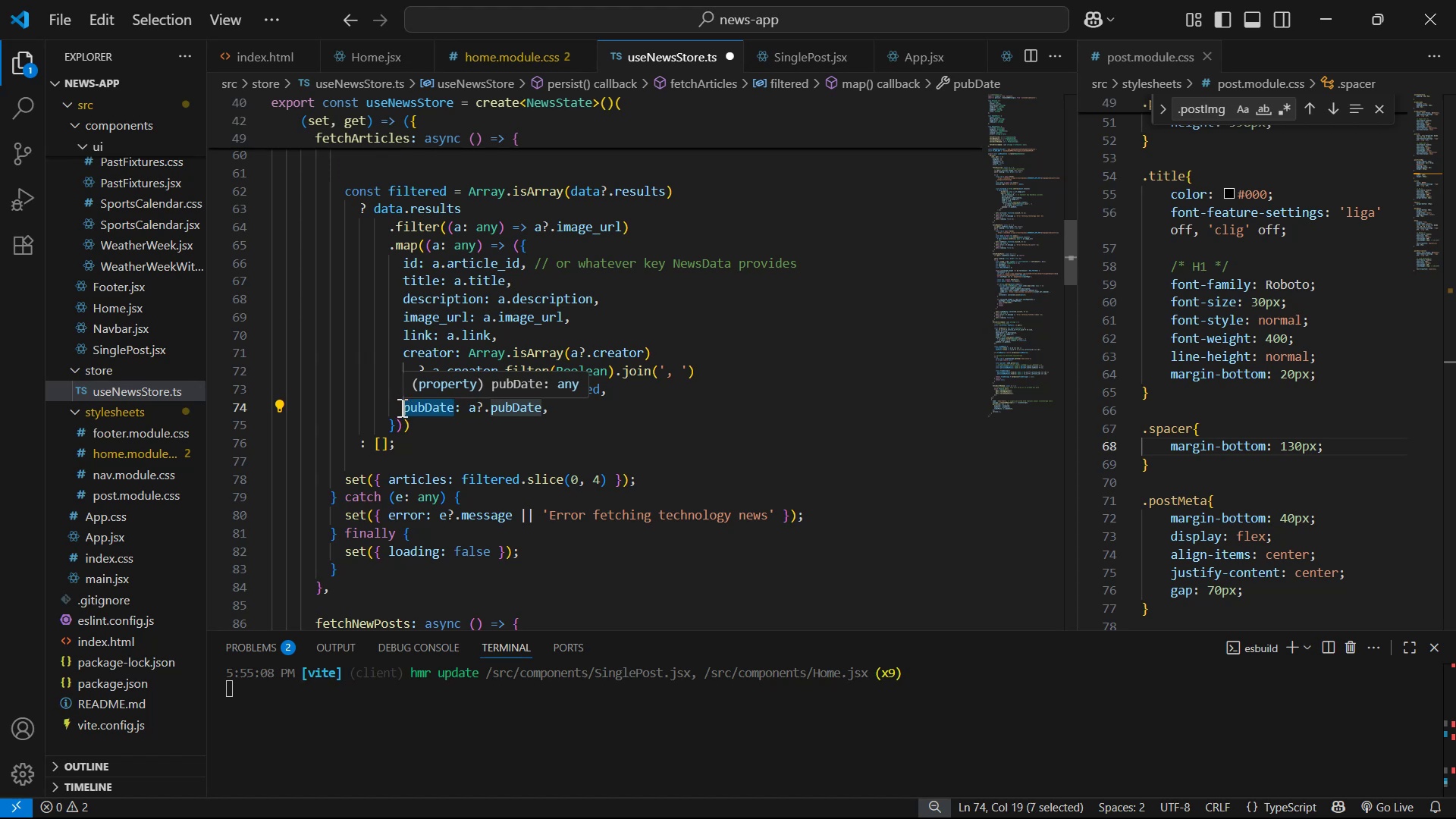 
key(Control+V)
 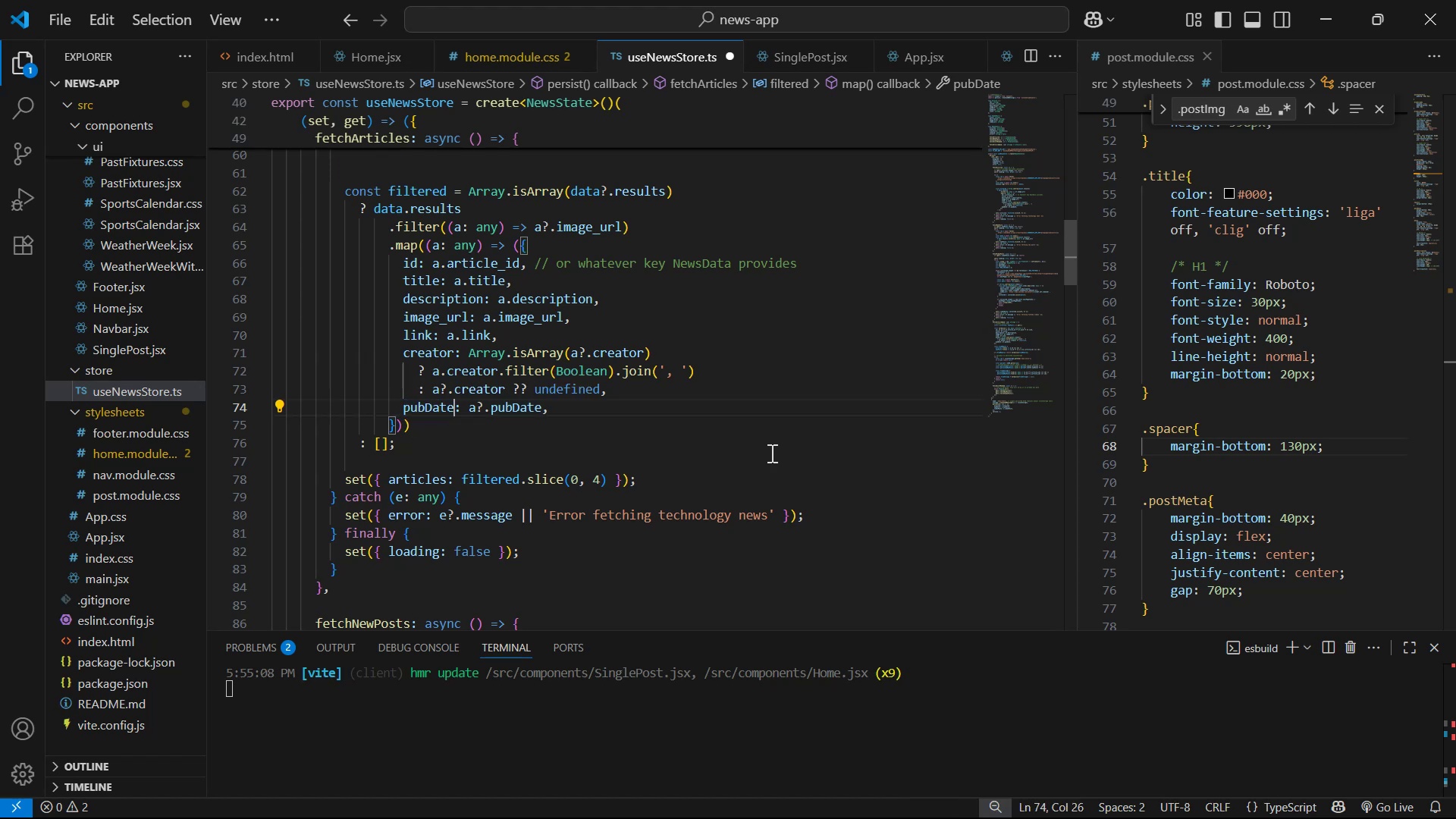 
key(Control+S)
 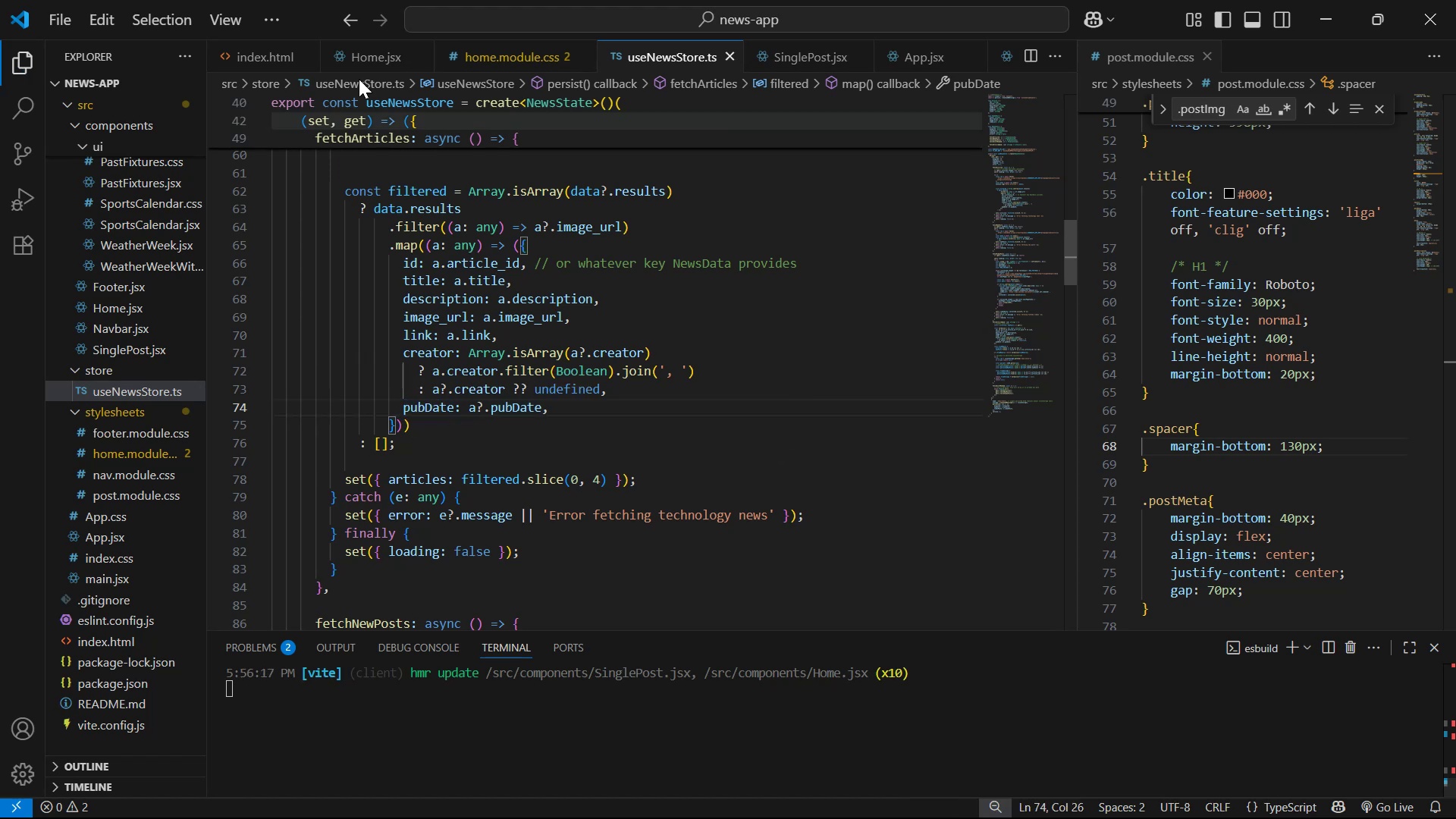 
left_click([374, 63])
 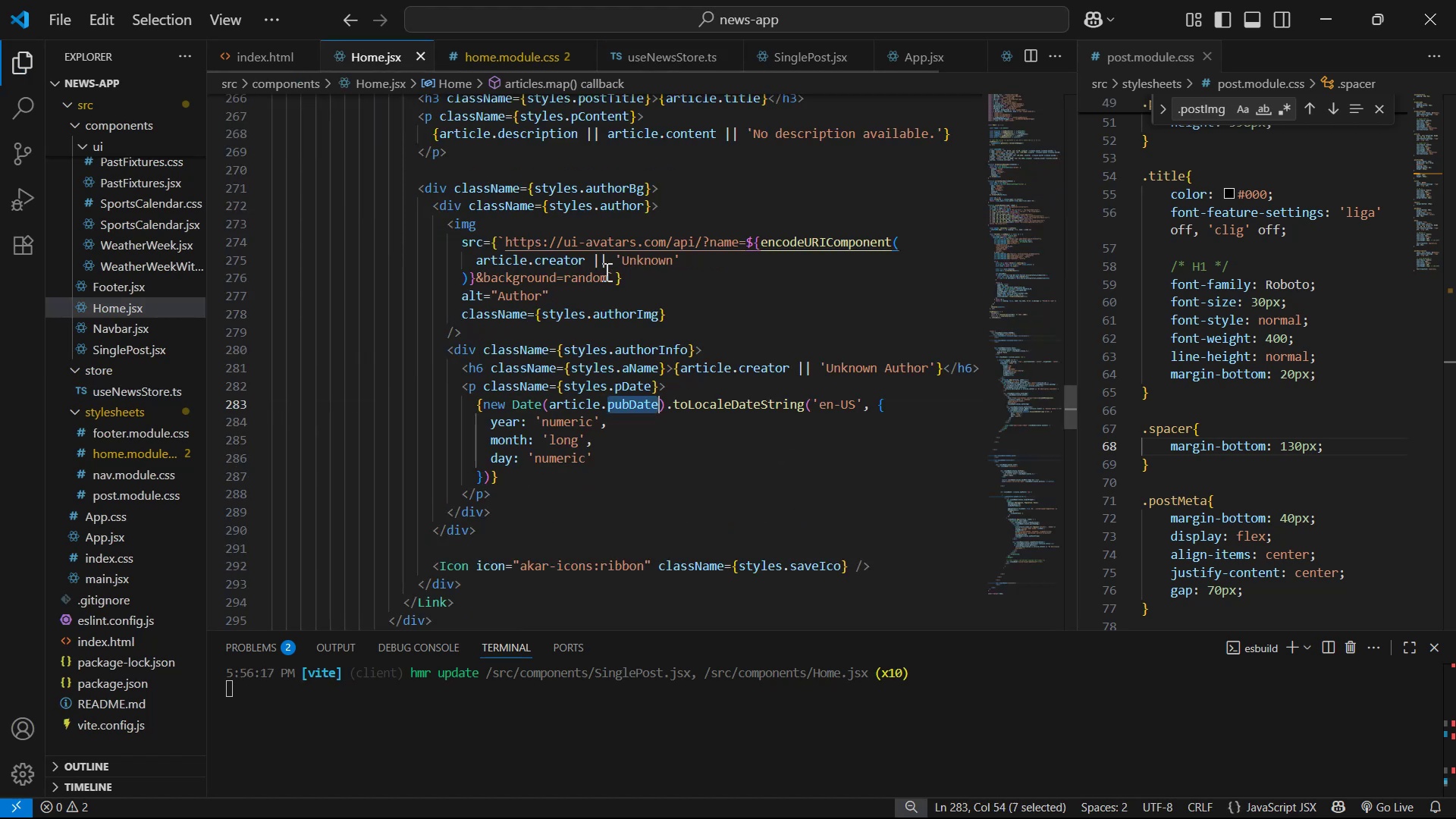 
left_click([714, 300])
 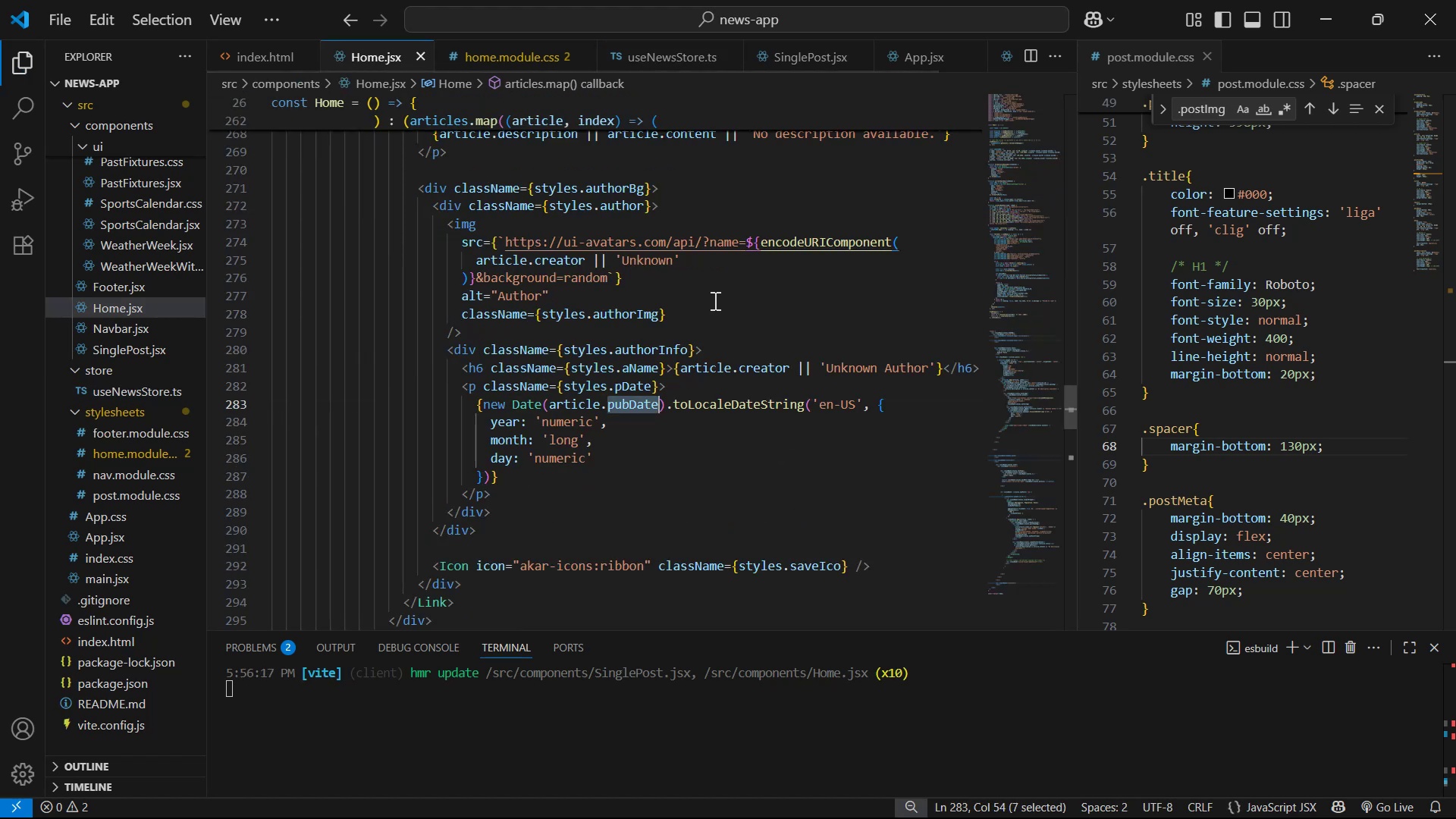 
key(Control+S)
 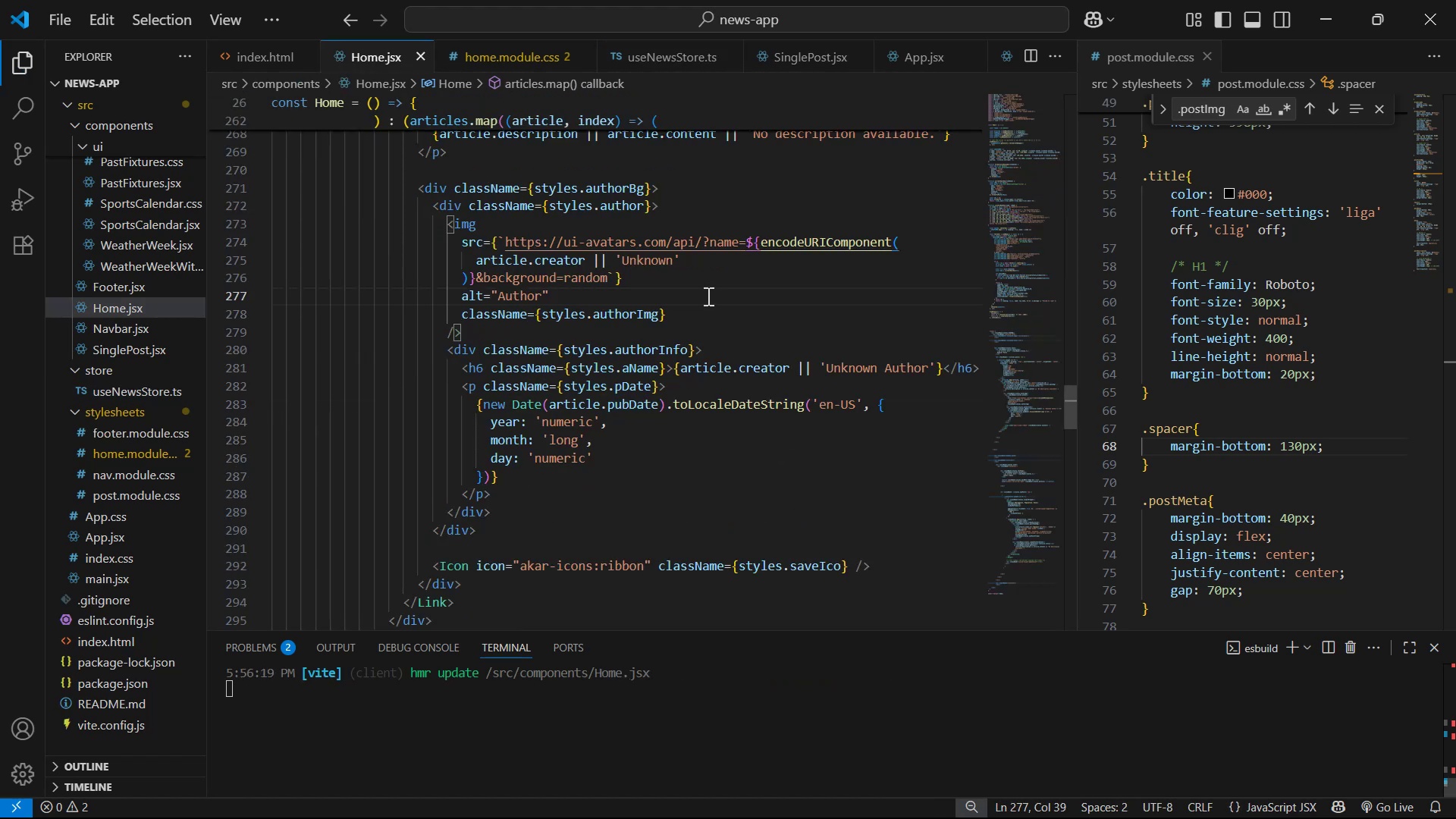 
key(Alt+AltLeft)
 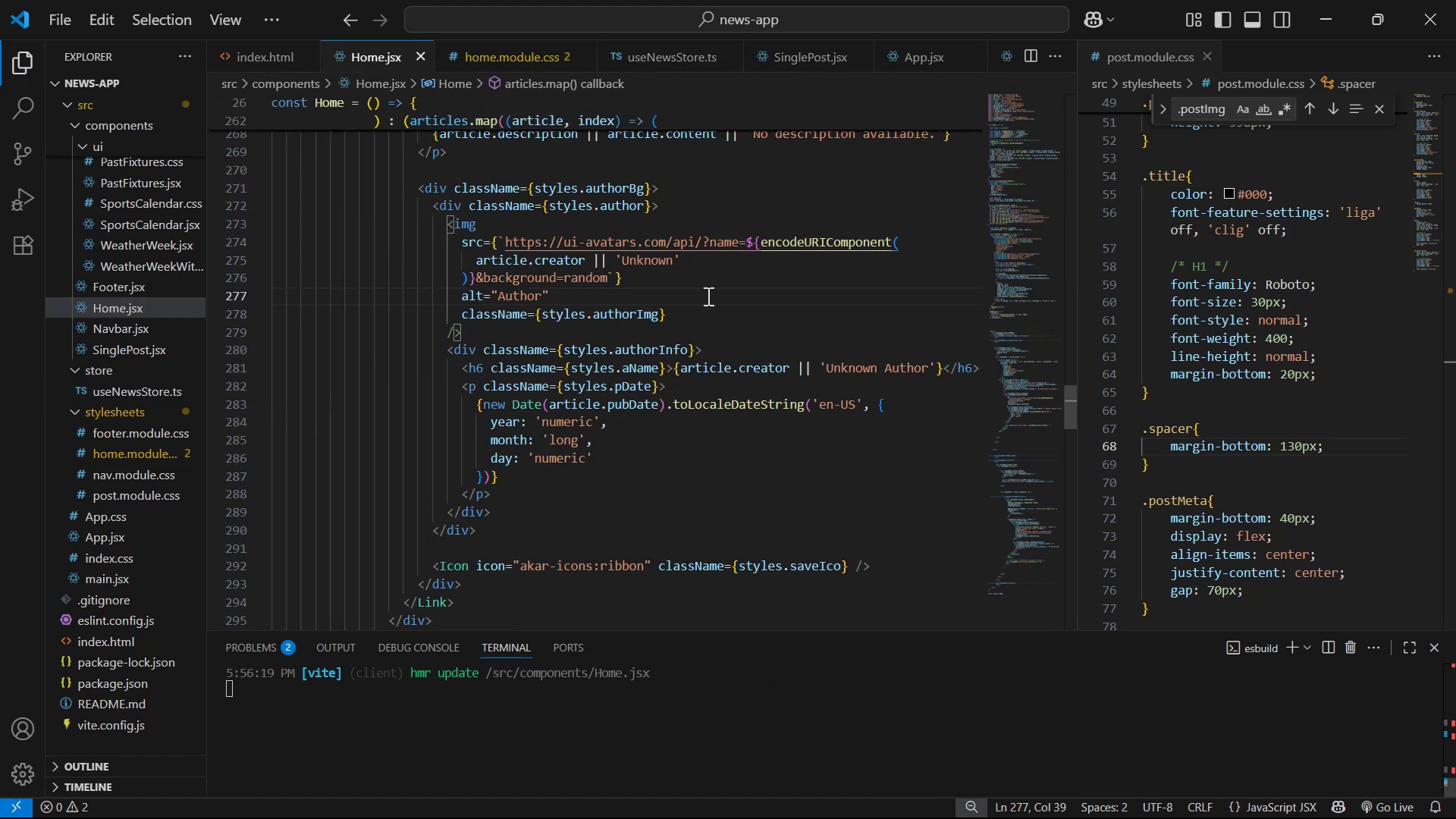 
key(Alt+Tab)
 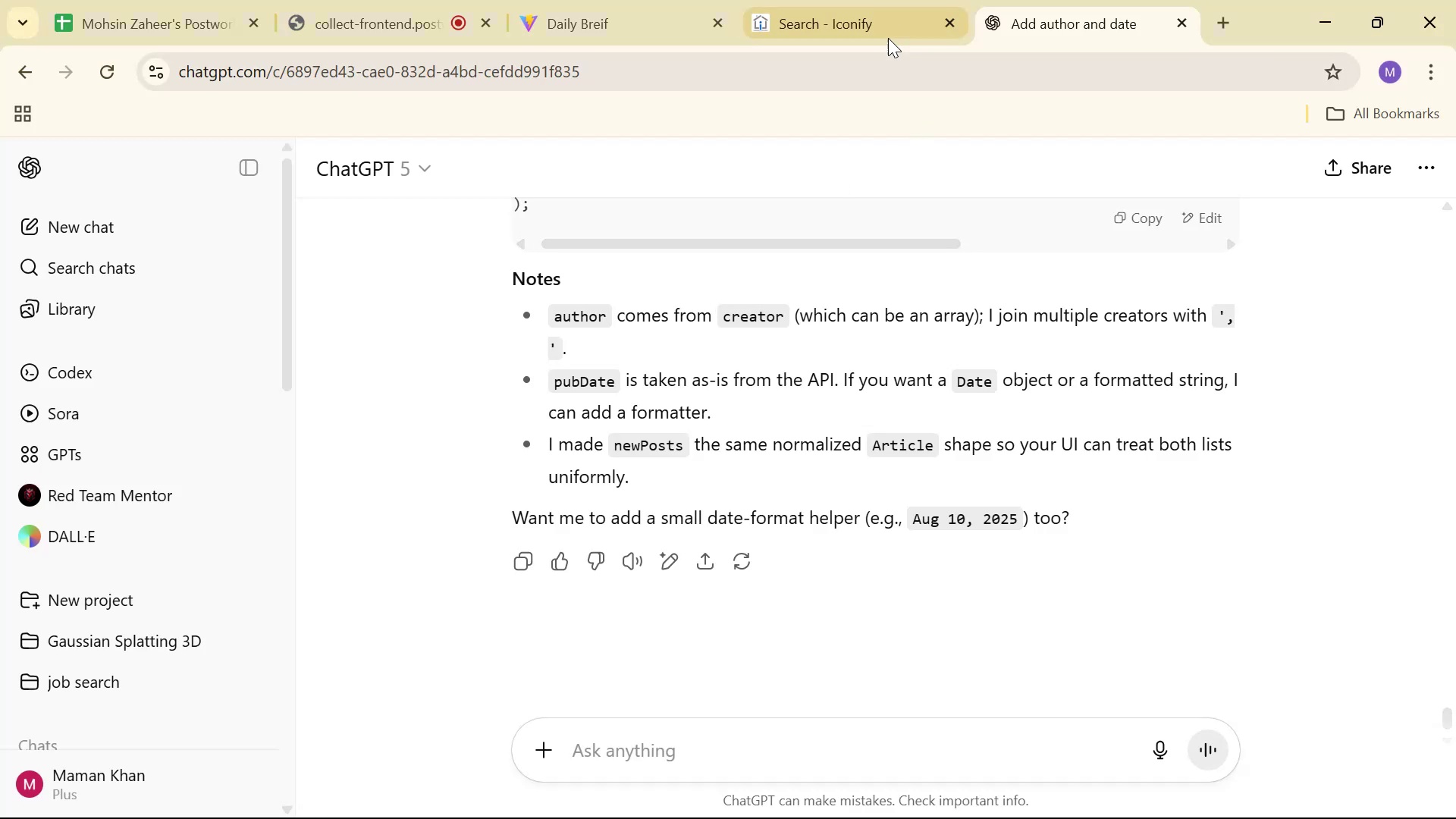 
left_click([648, 10])
 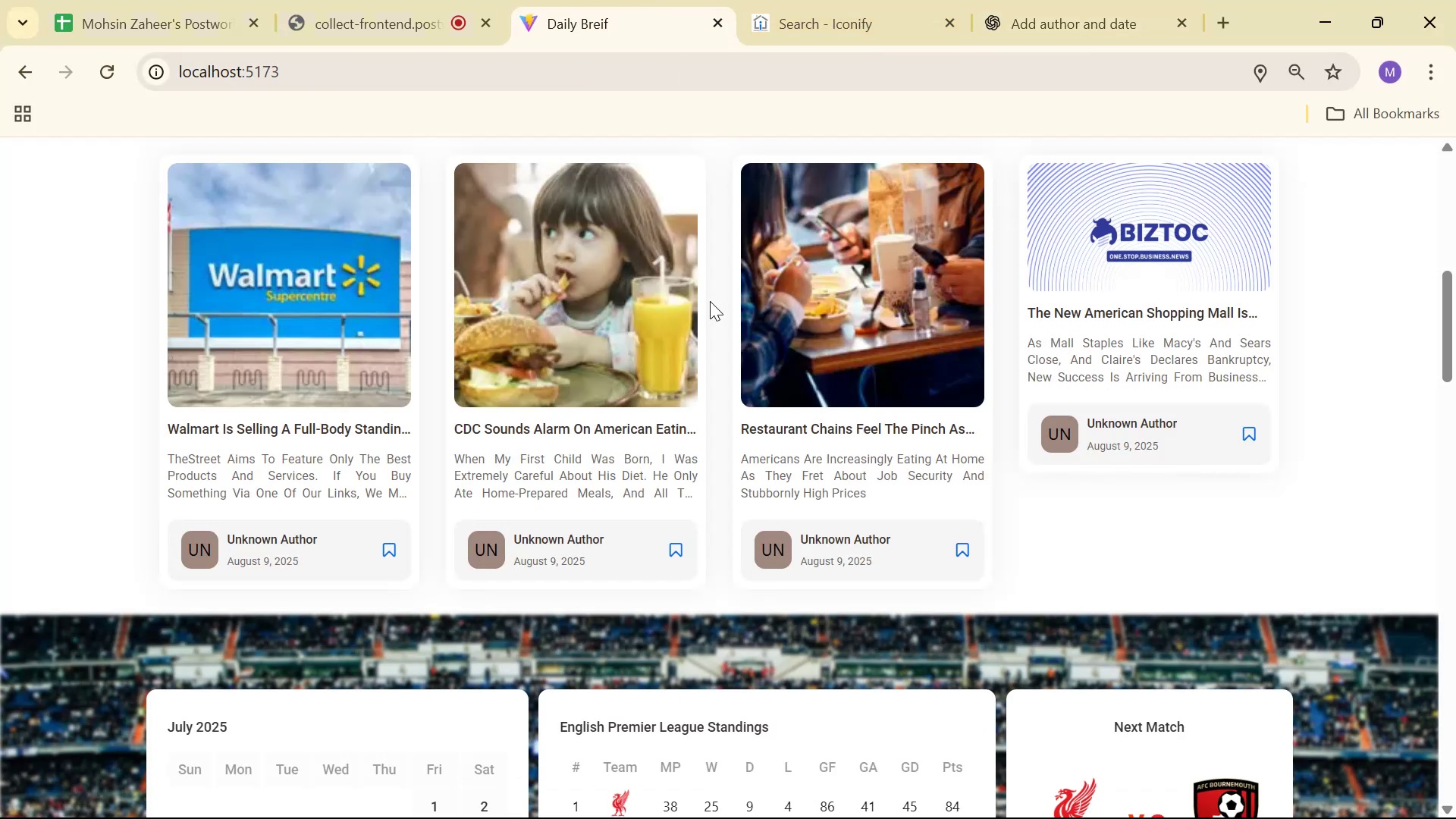 
right_click([739, 393])
 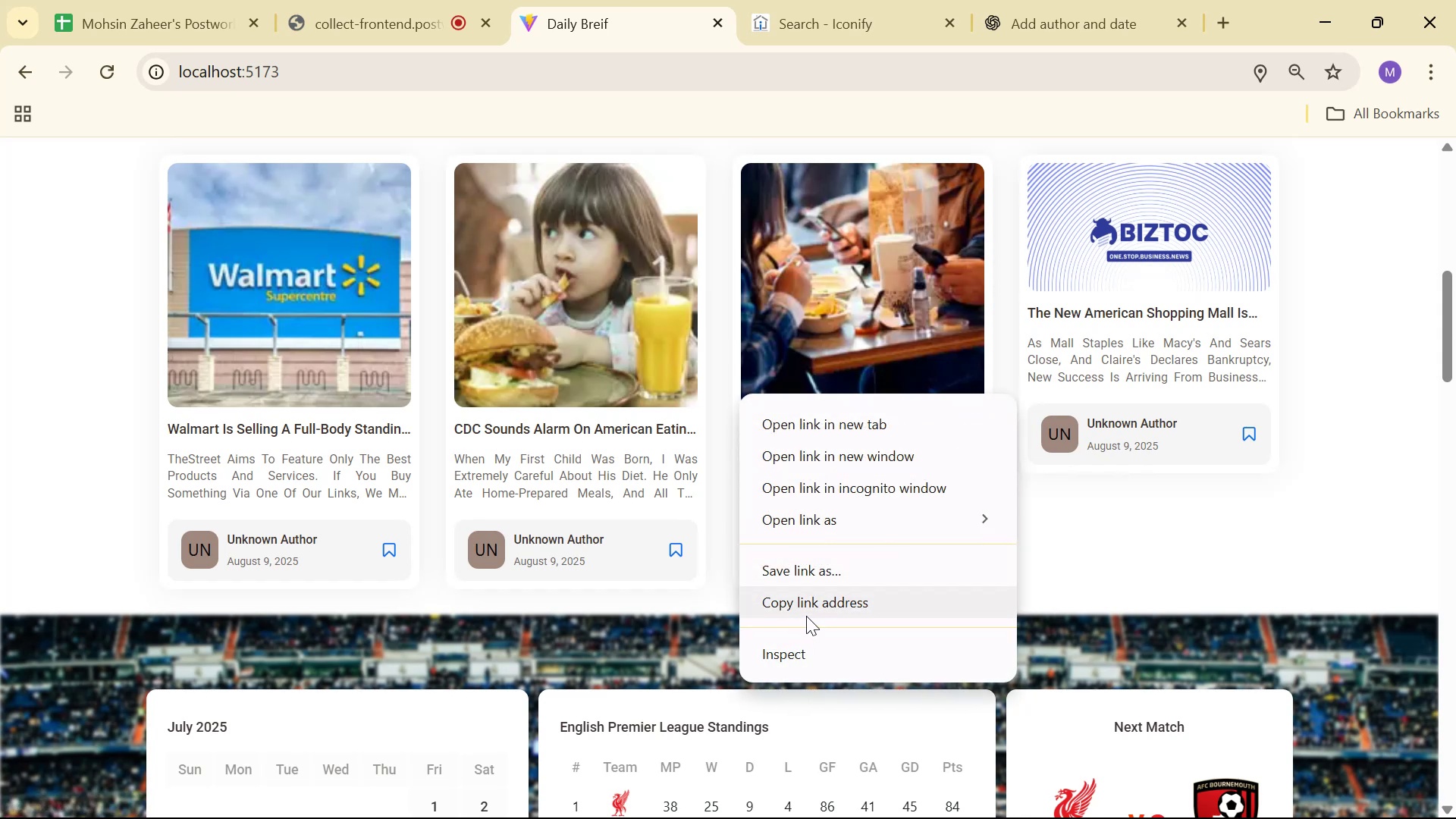 
left_click([812, 654])
 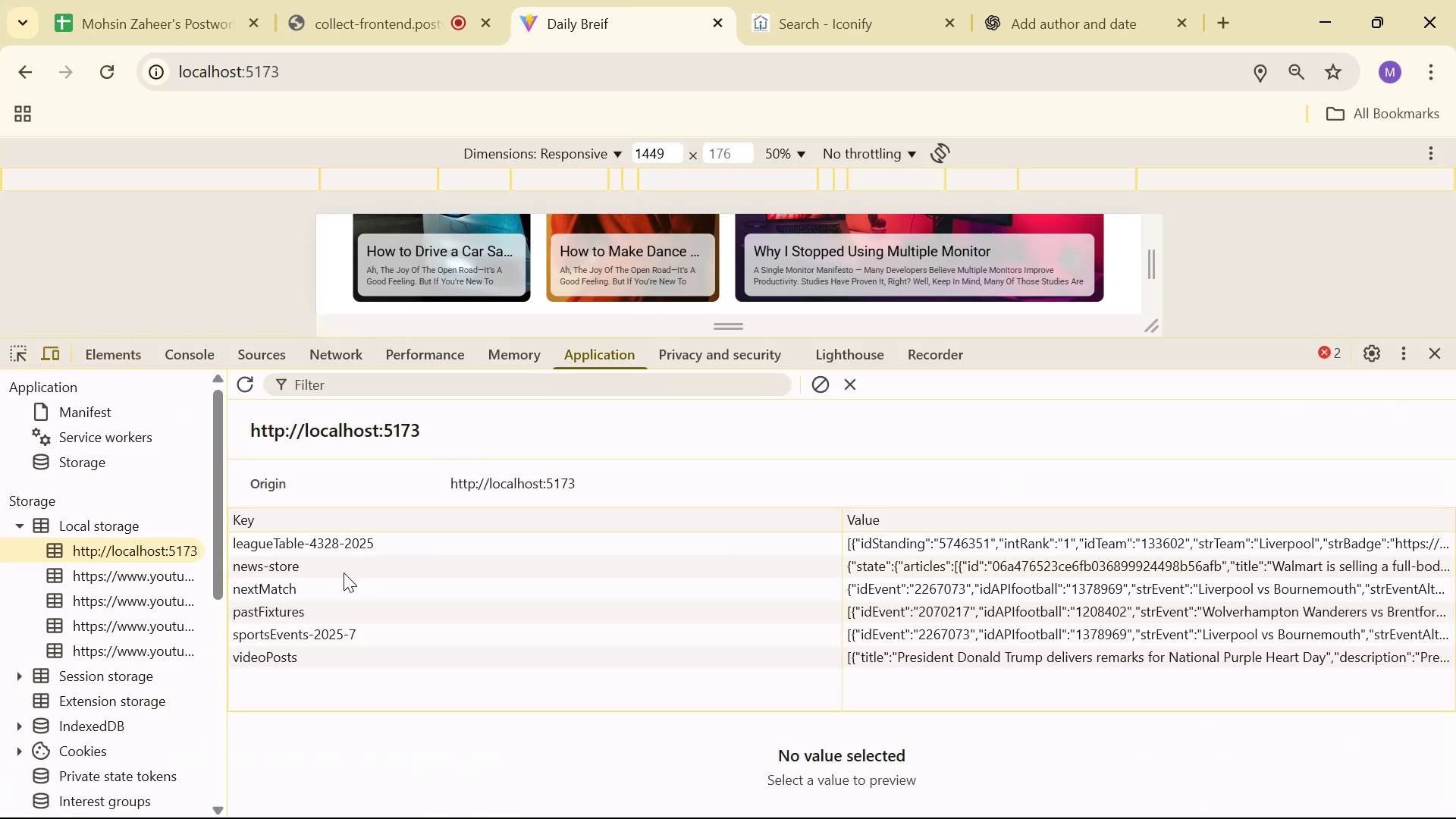 
right_click([340, 567])
 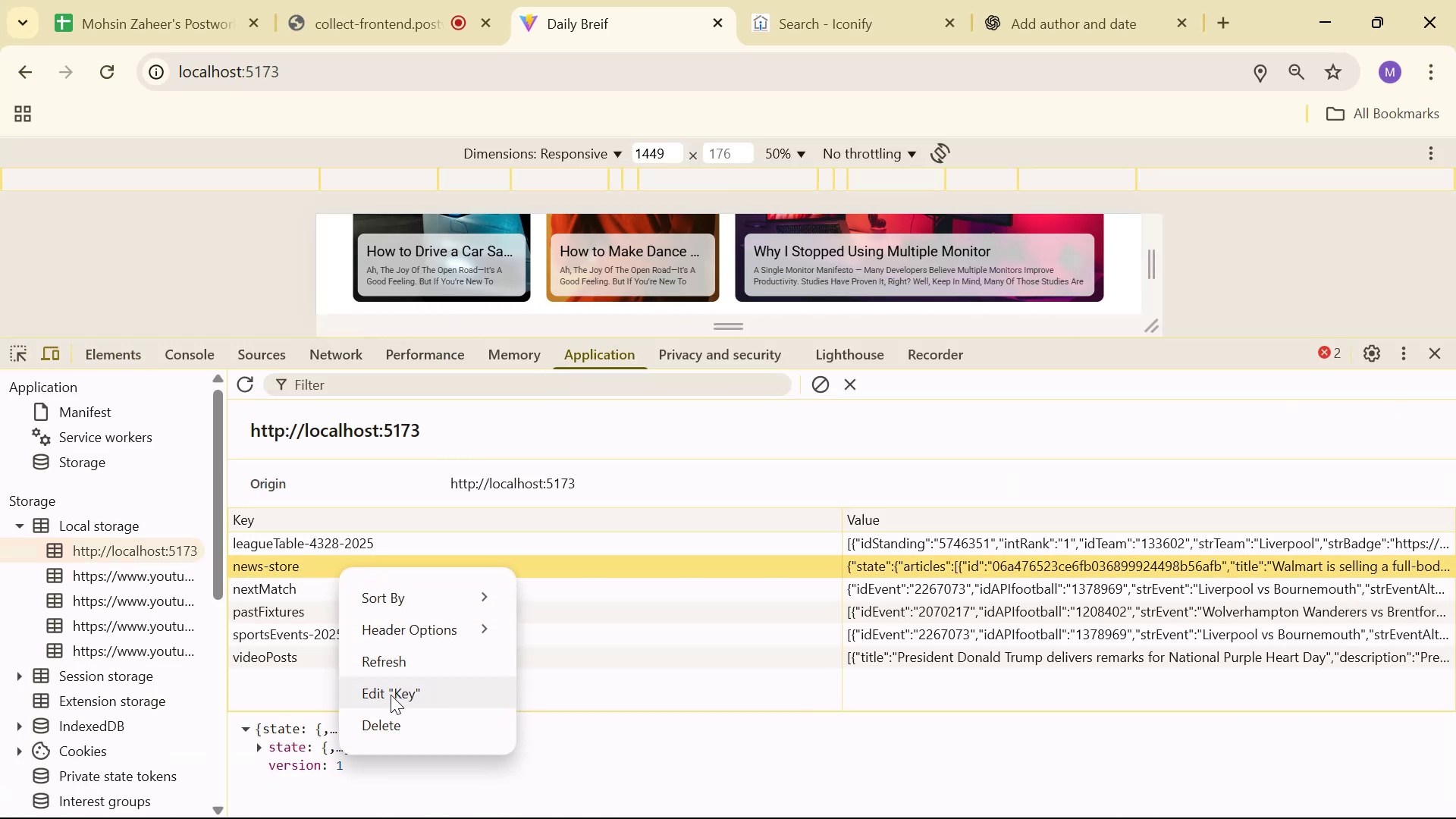 
left_click([395, 715])
 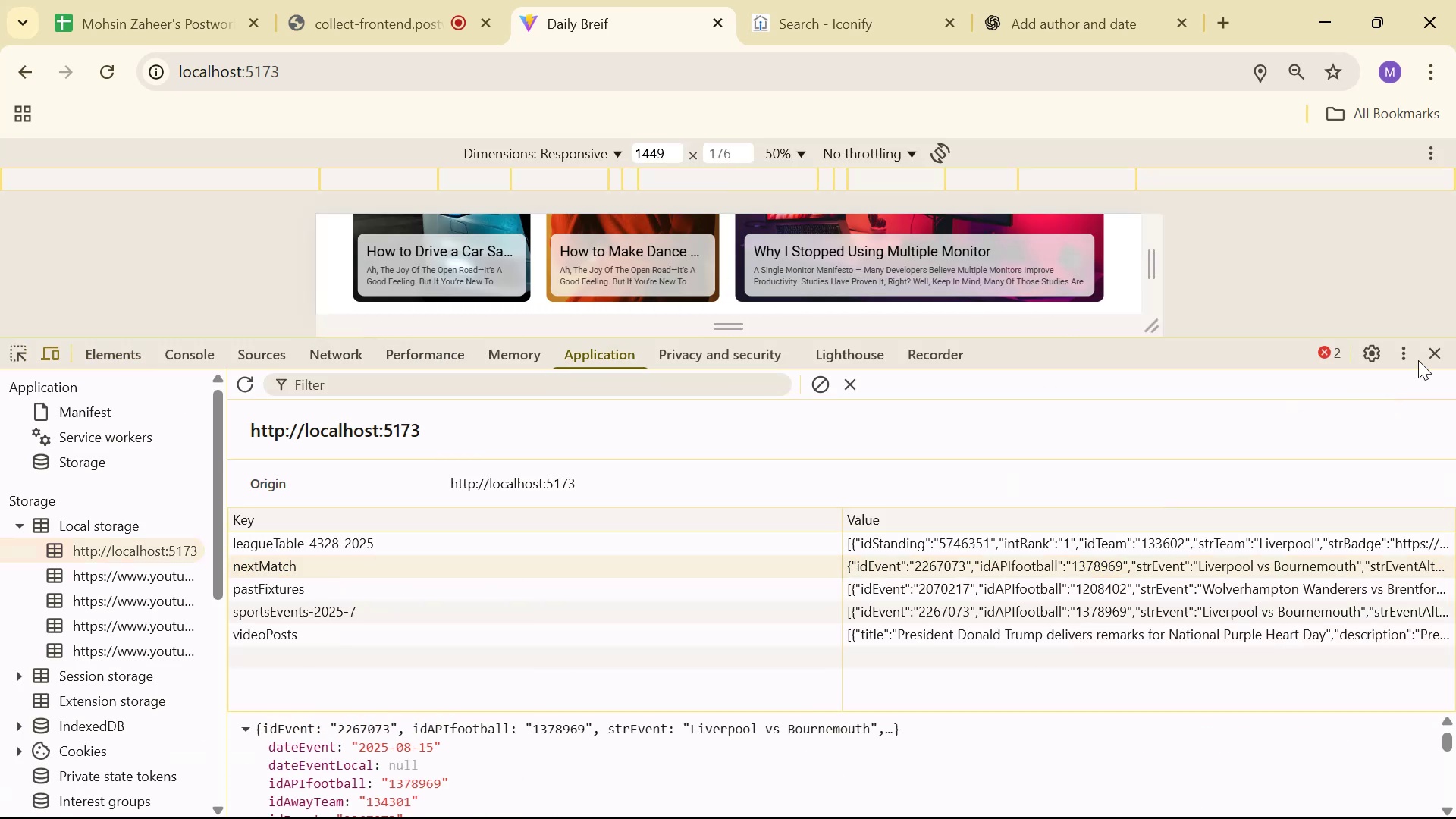 
left_click([1426, 359])
 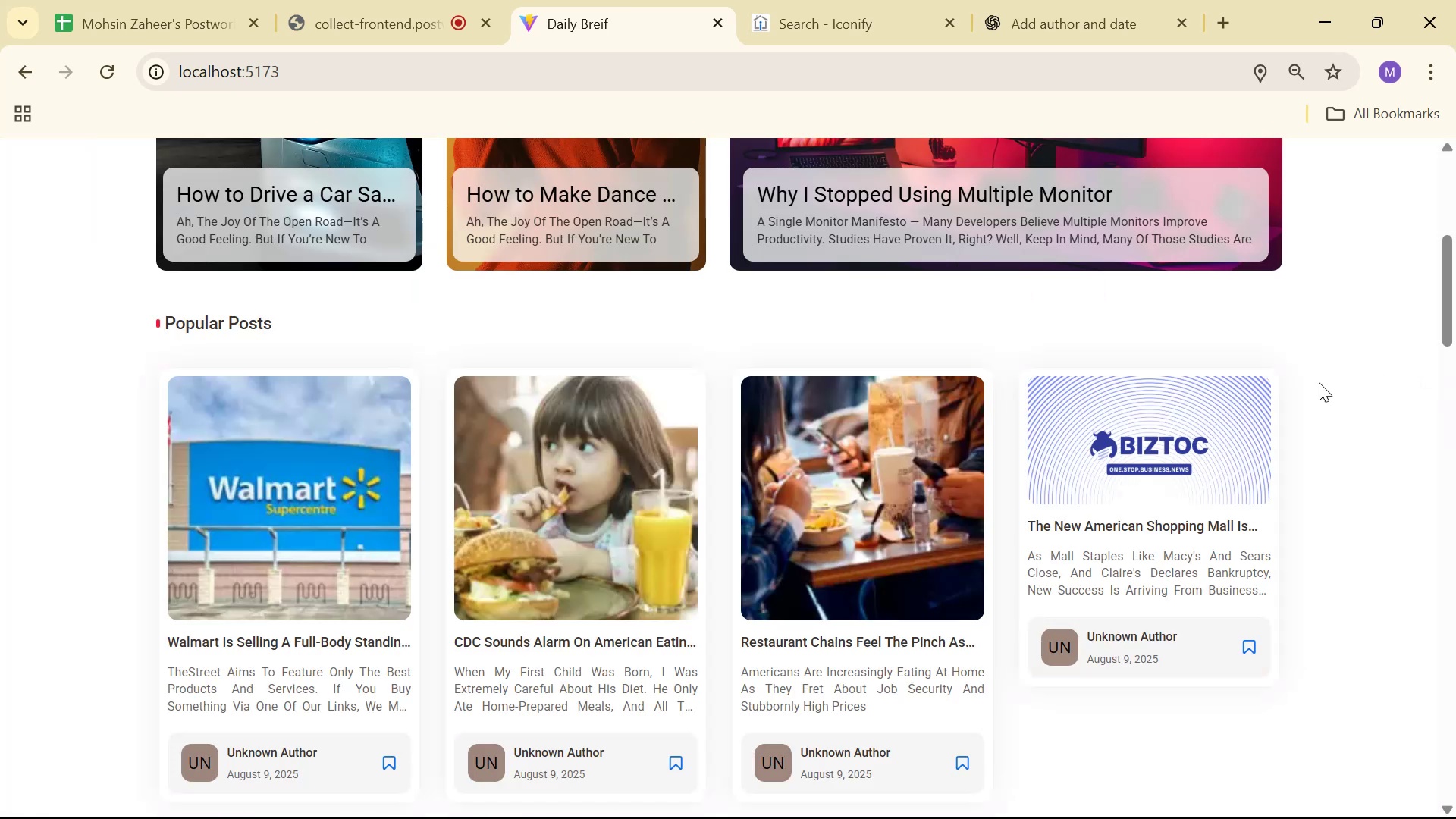 
key(Control+Shift+R)
 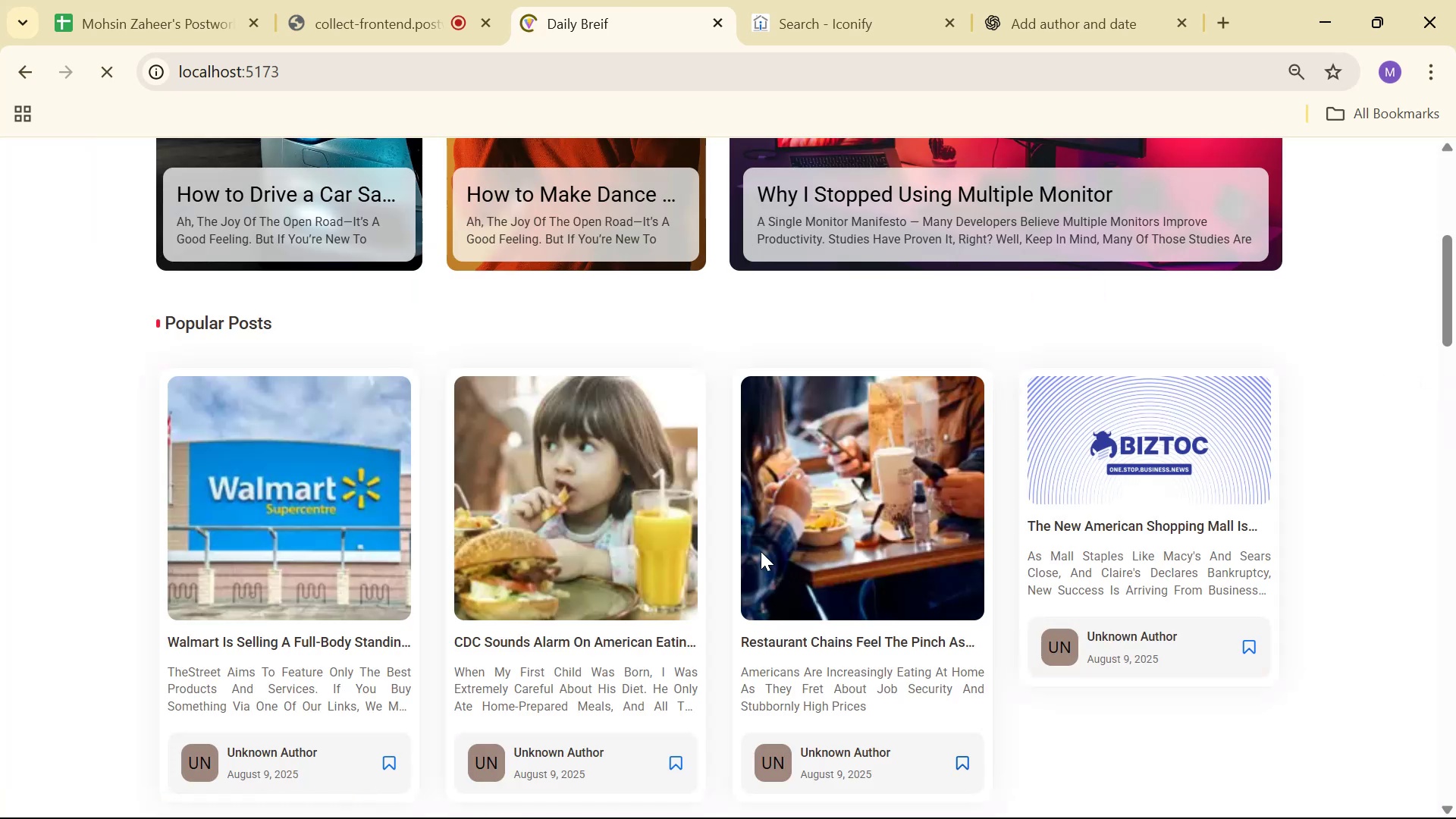 
scroll: coordinate [698, 378], scroll_direction: up, amount: 3.0
 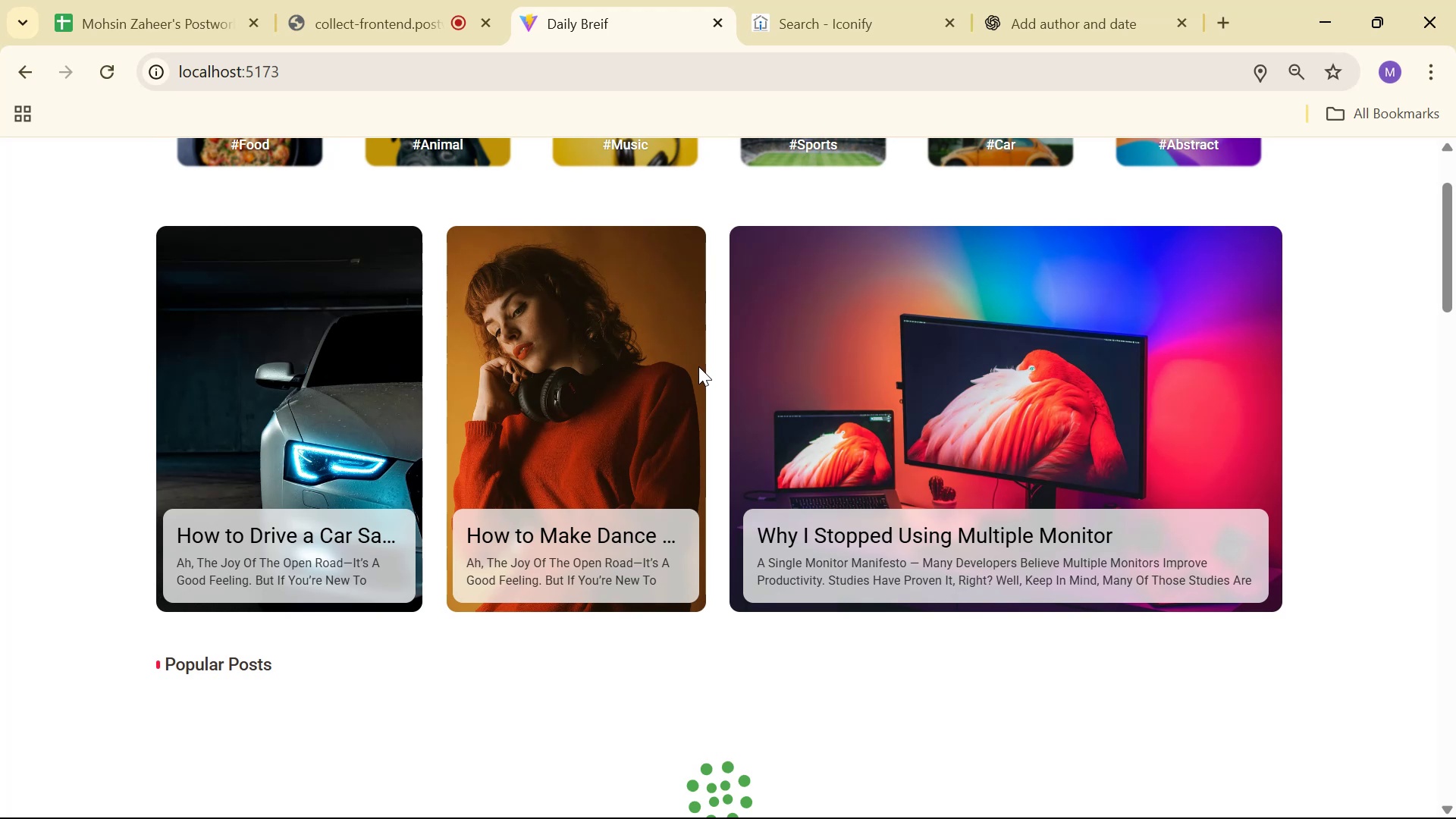 
scroll: coordinate [698, 361], scroll_direction: down, amount: 1.0
 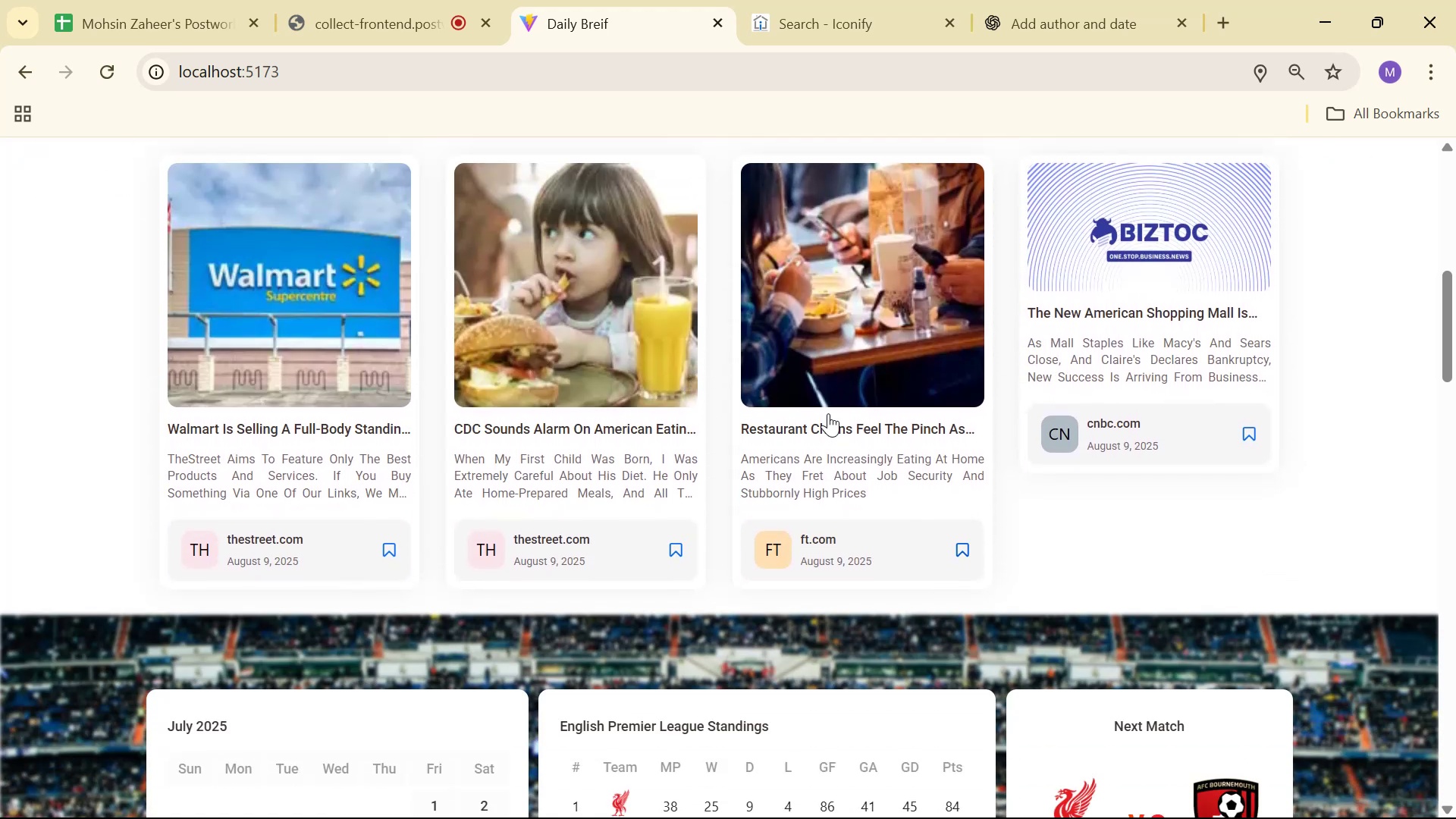 
wait(7.98)
 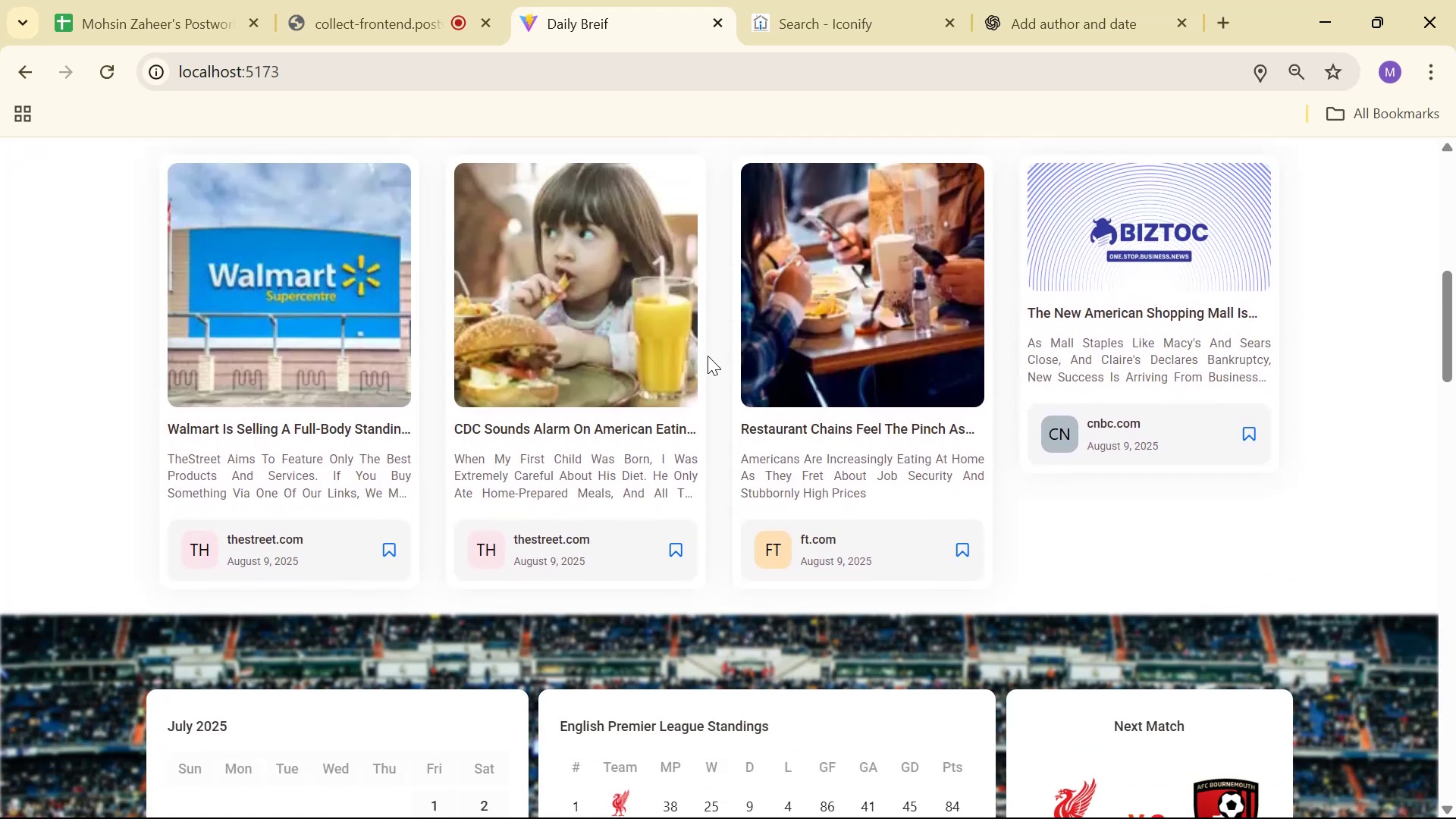 
left_click([847, 427])
 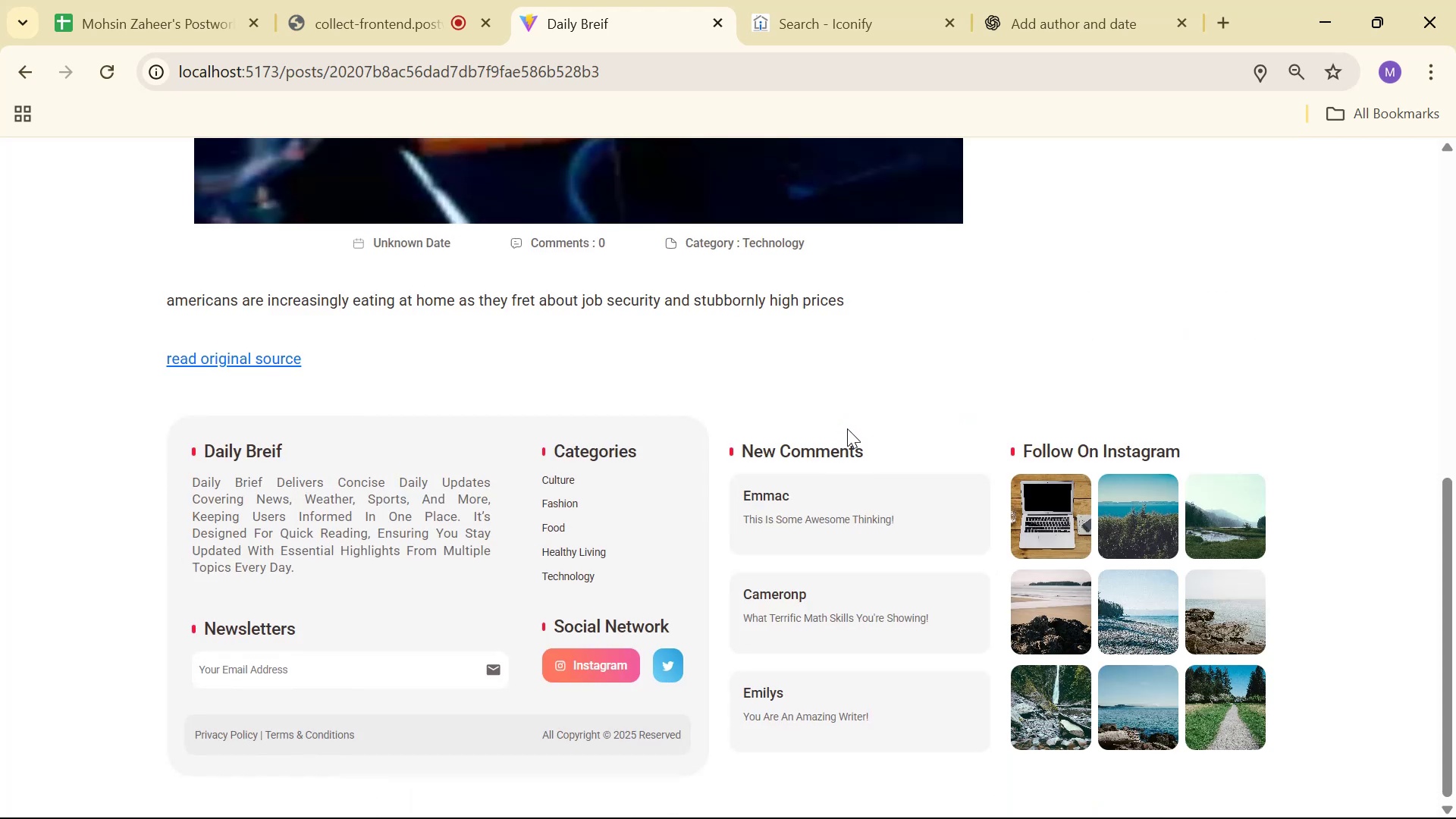 
scroll: coordinate [934, 380], scroll_direction: up, amount: 7.0
 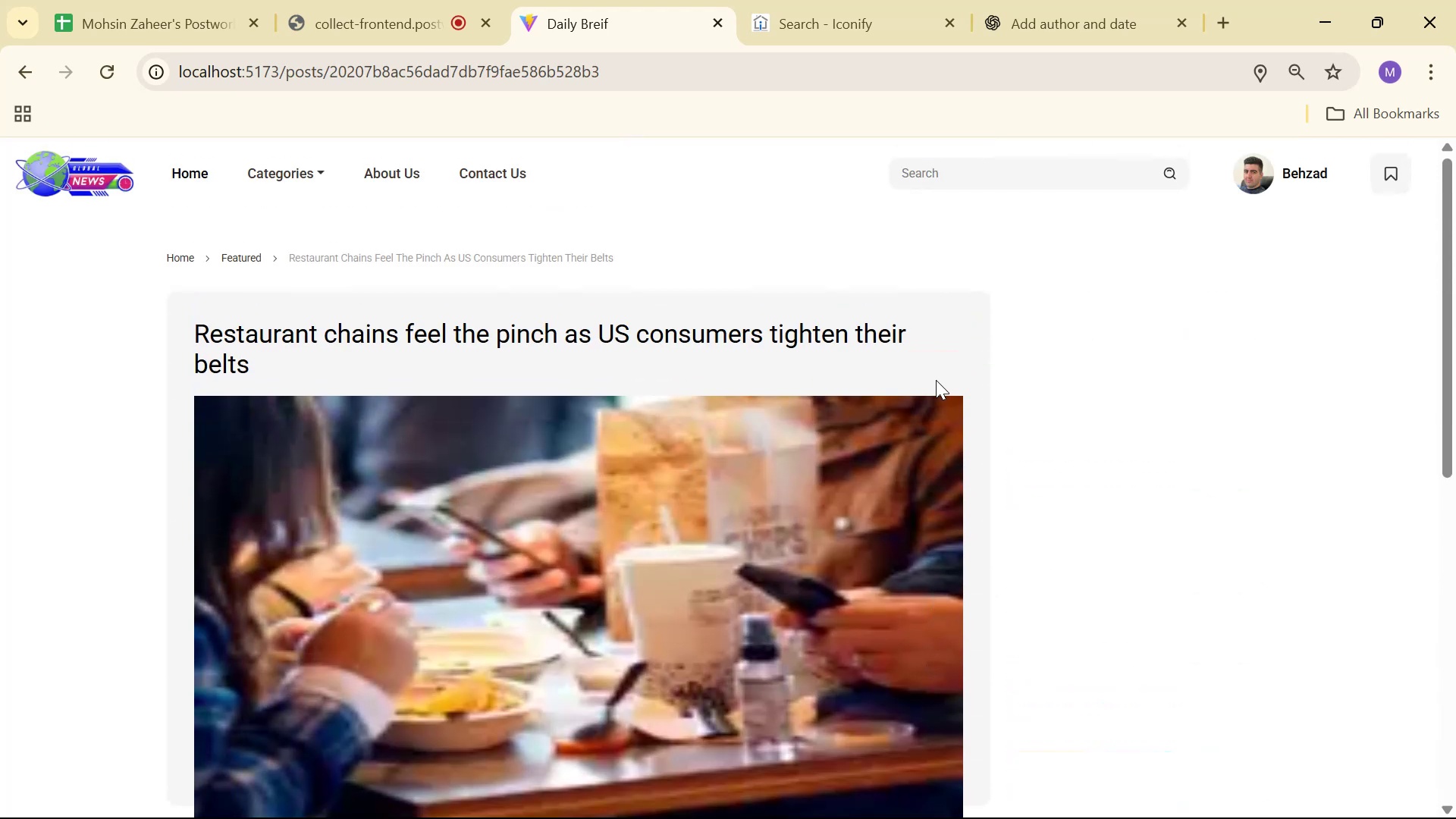 
scroll: coordinate [940, 379], scroll_direction: none, amount: 0.0
 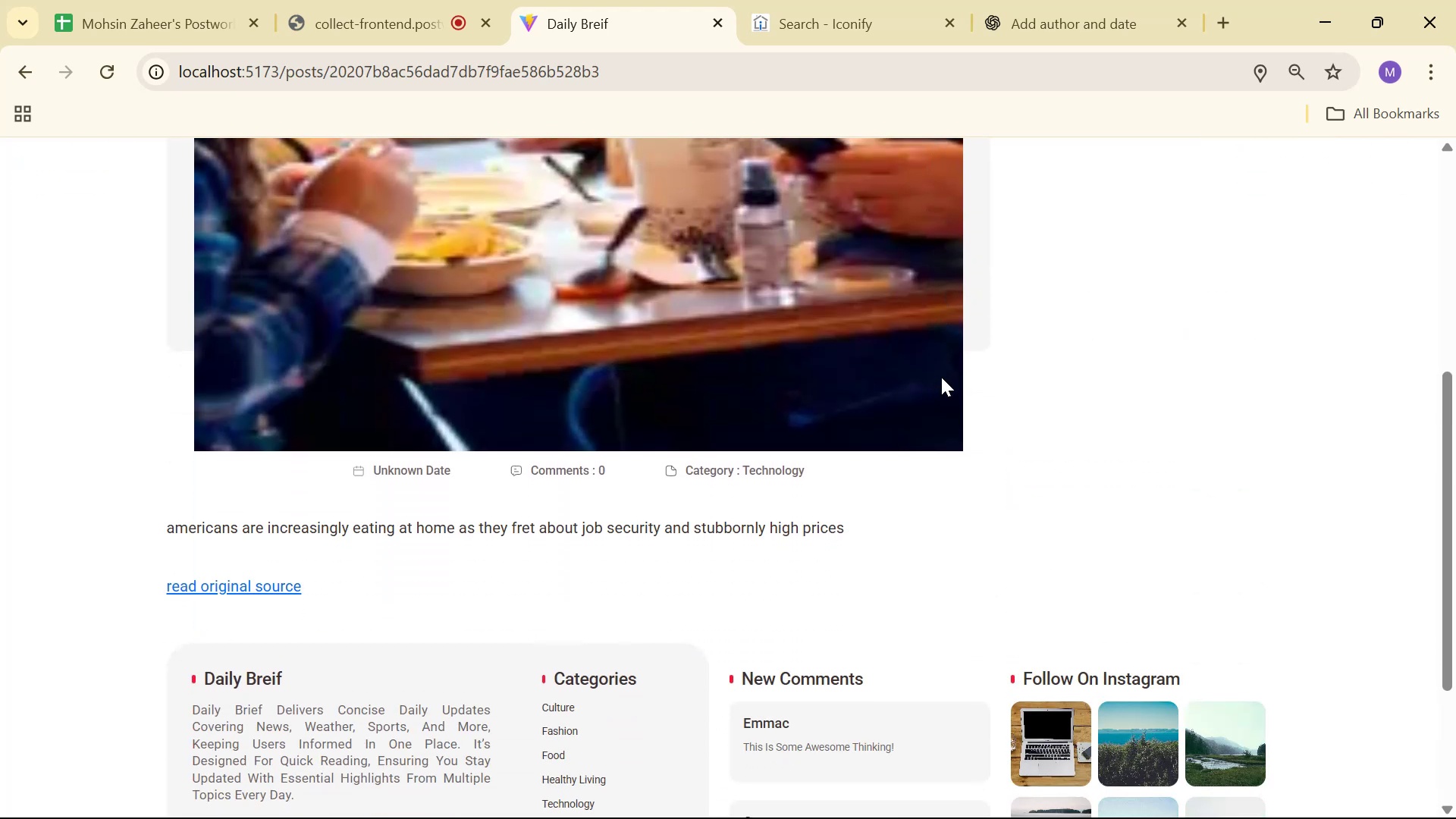 
key(Alt+AltLeft)
 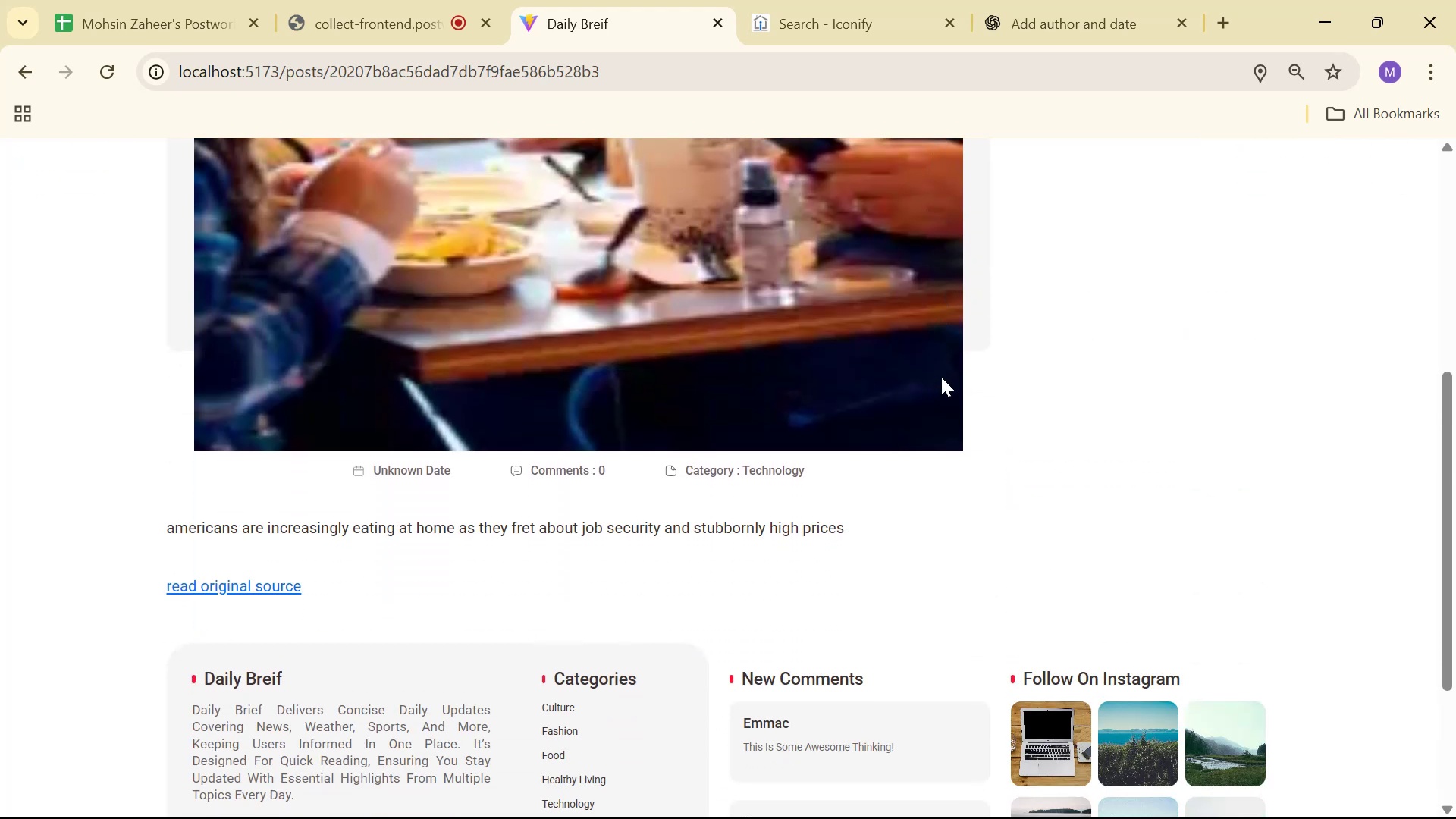 
key(Alt+Tab)
 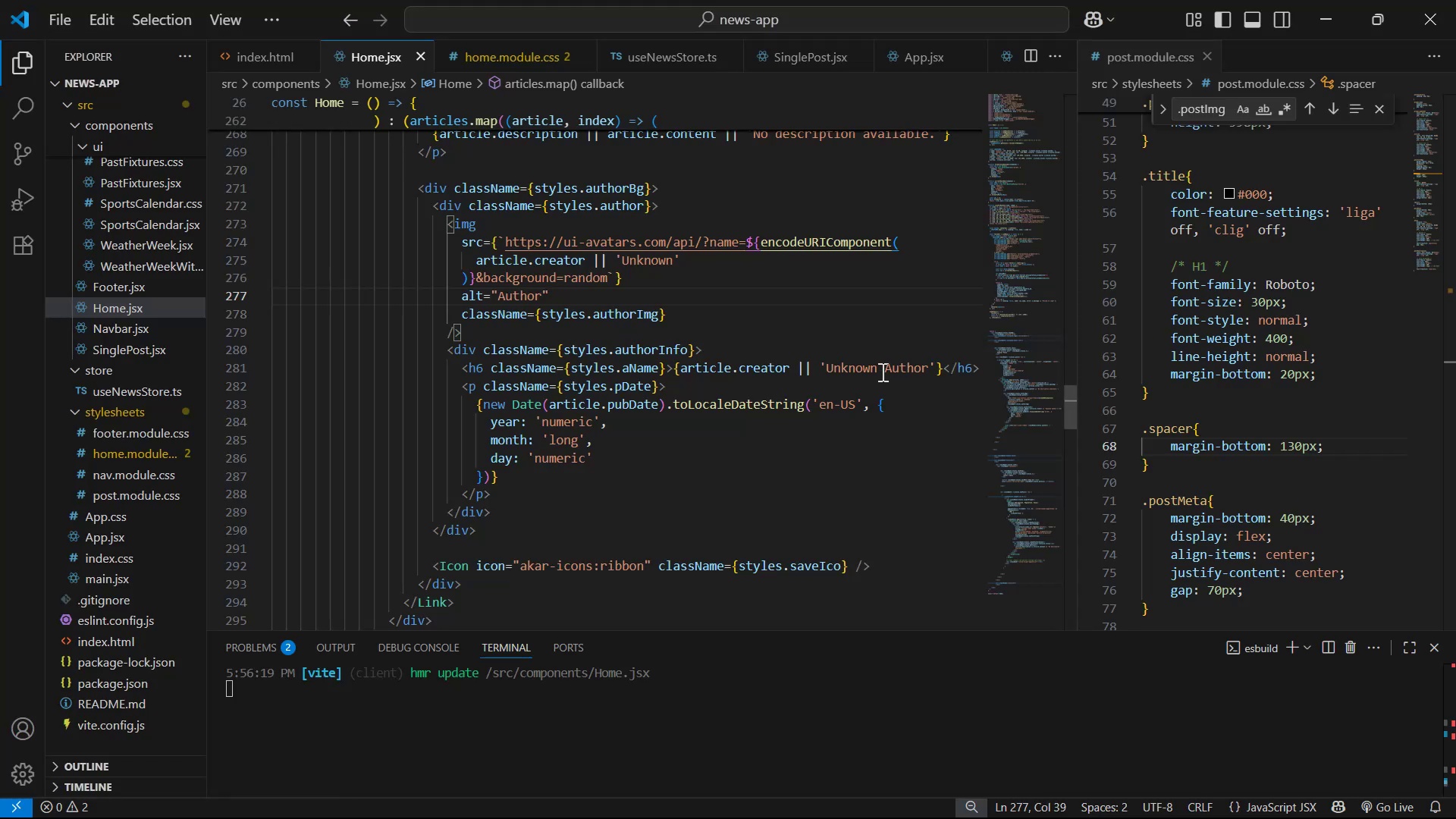 
key(Alt+AltLeft)
 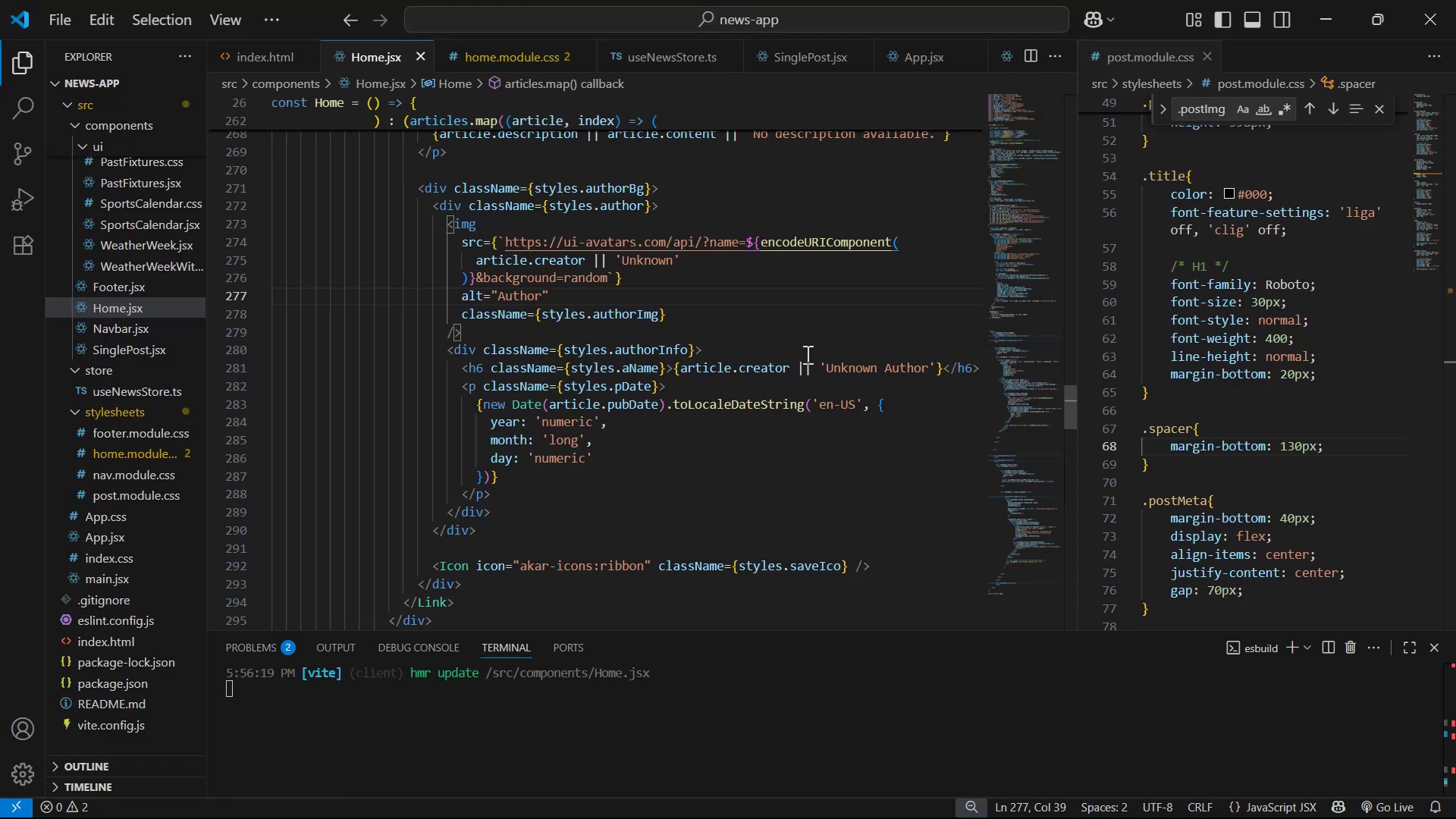 
key(Alt+Tab)
 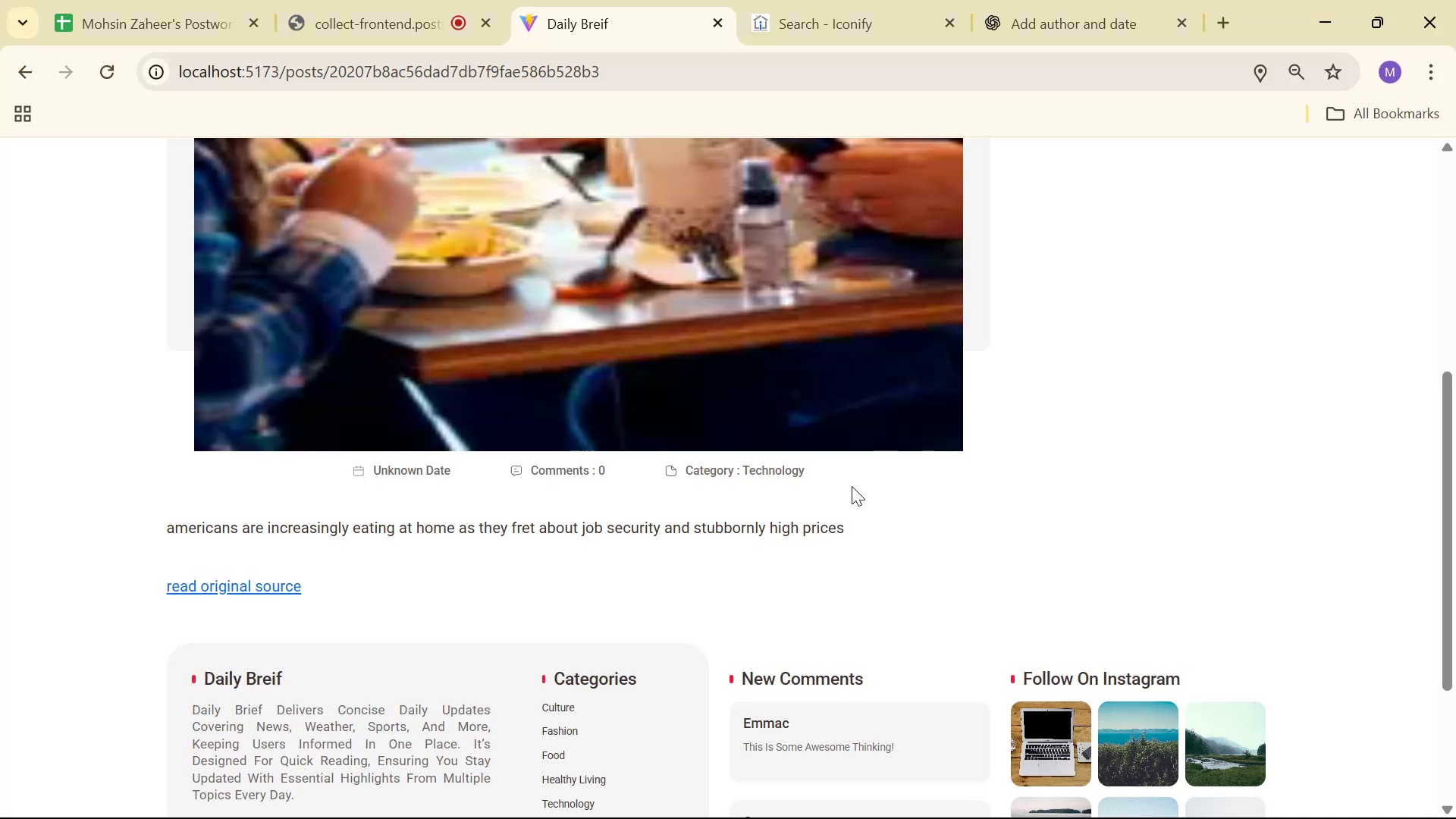 
right_click([899, 492])
 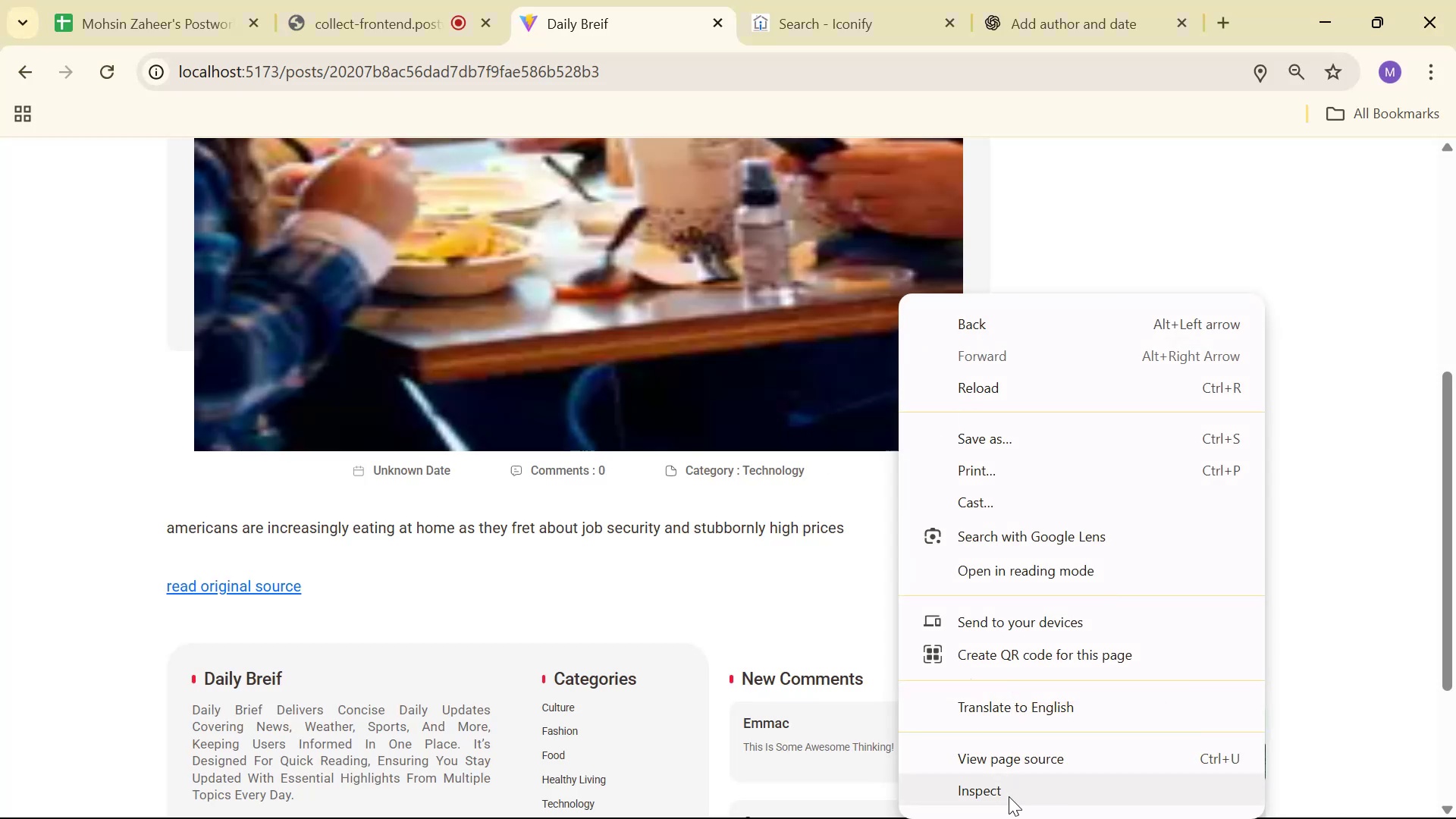 
left_click([1010, 796])
 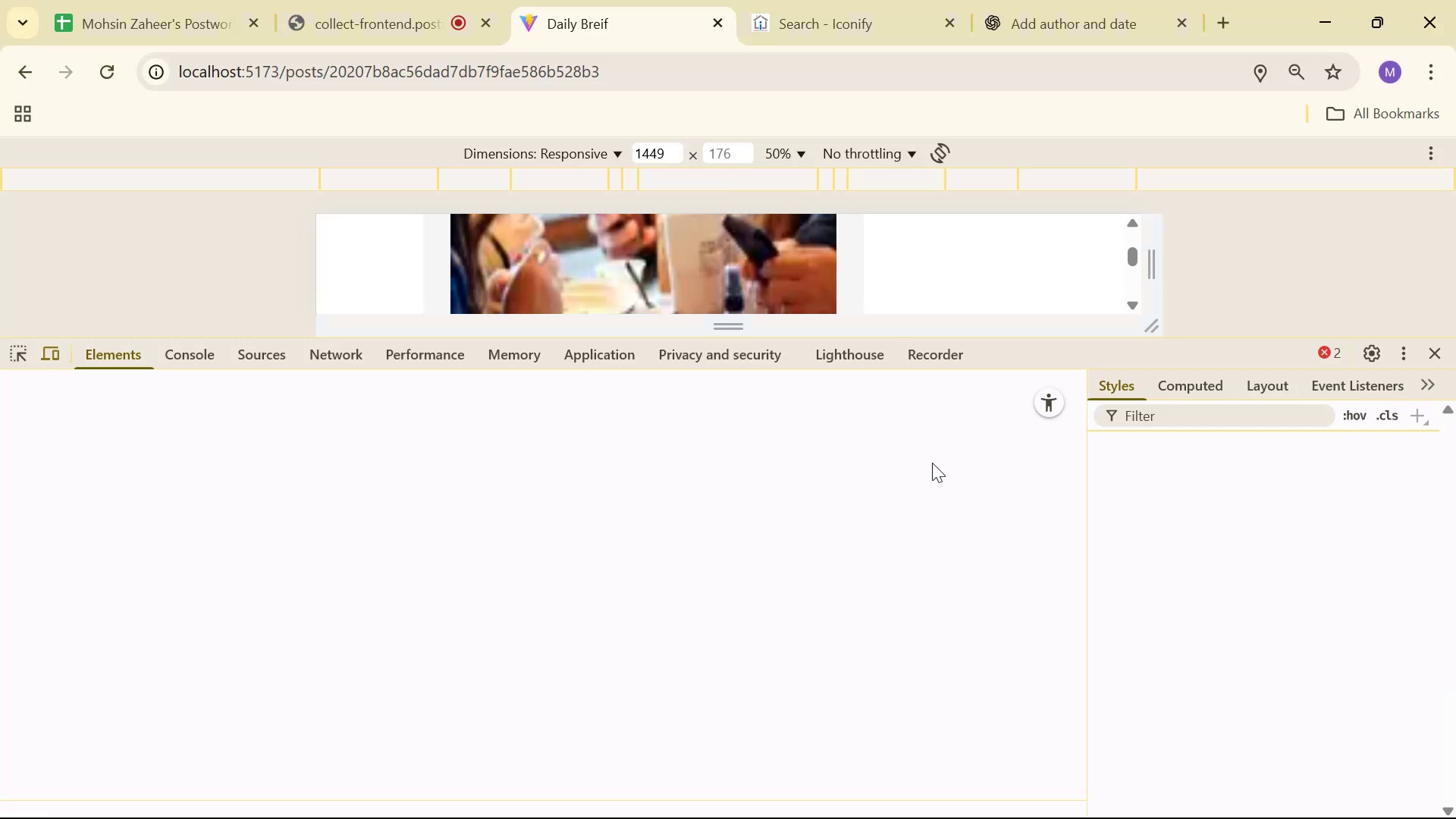 
scroll: coordinate [966, 277], scroll_direction: down, amount: 7.0
 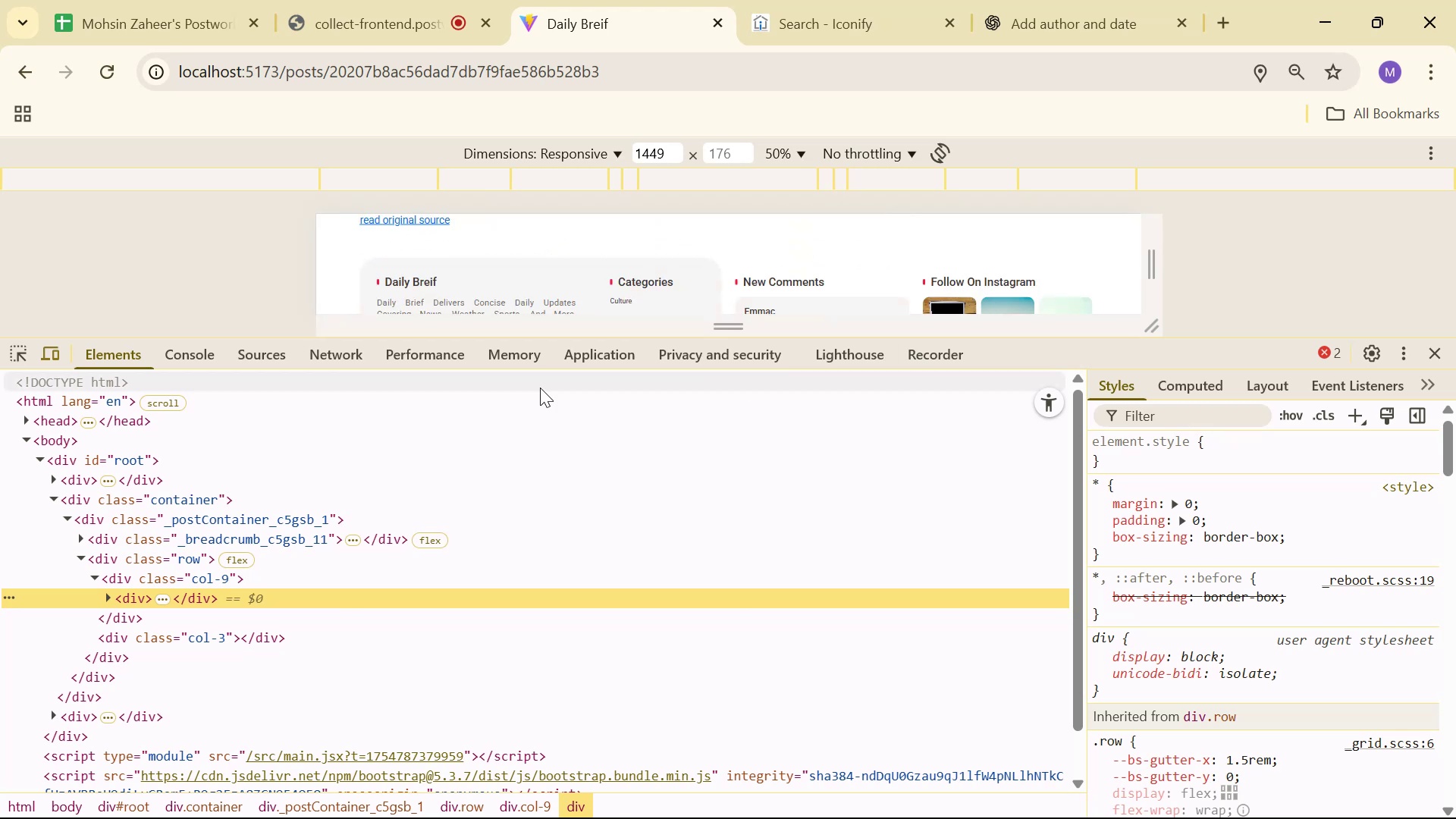 
left_click([403, 364])
 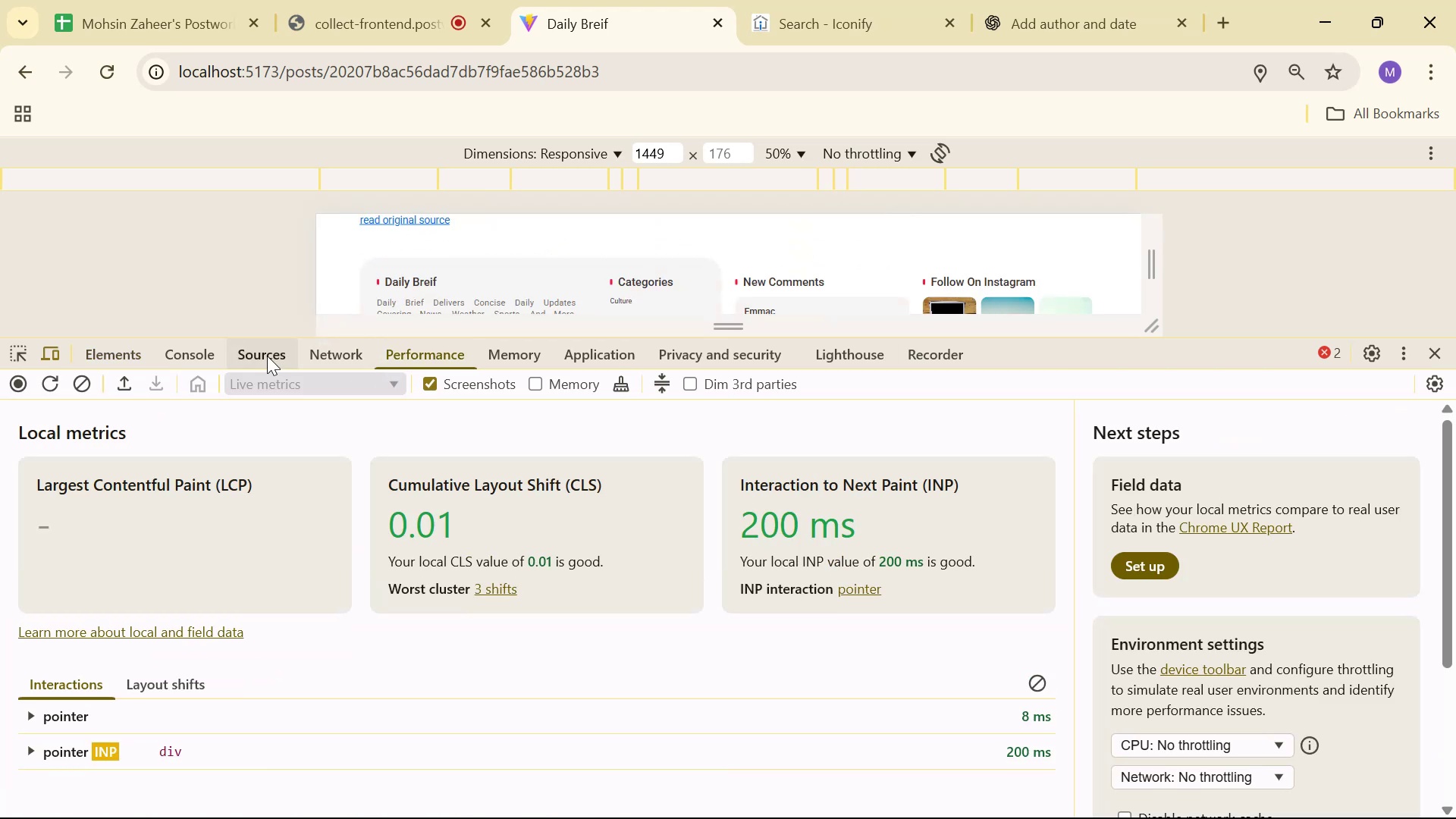 
left_click([265, 356])
 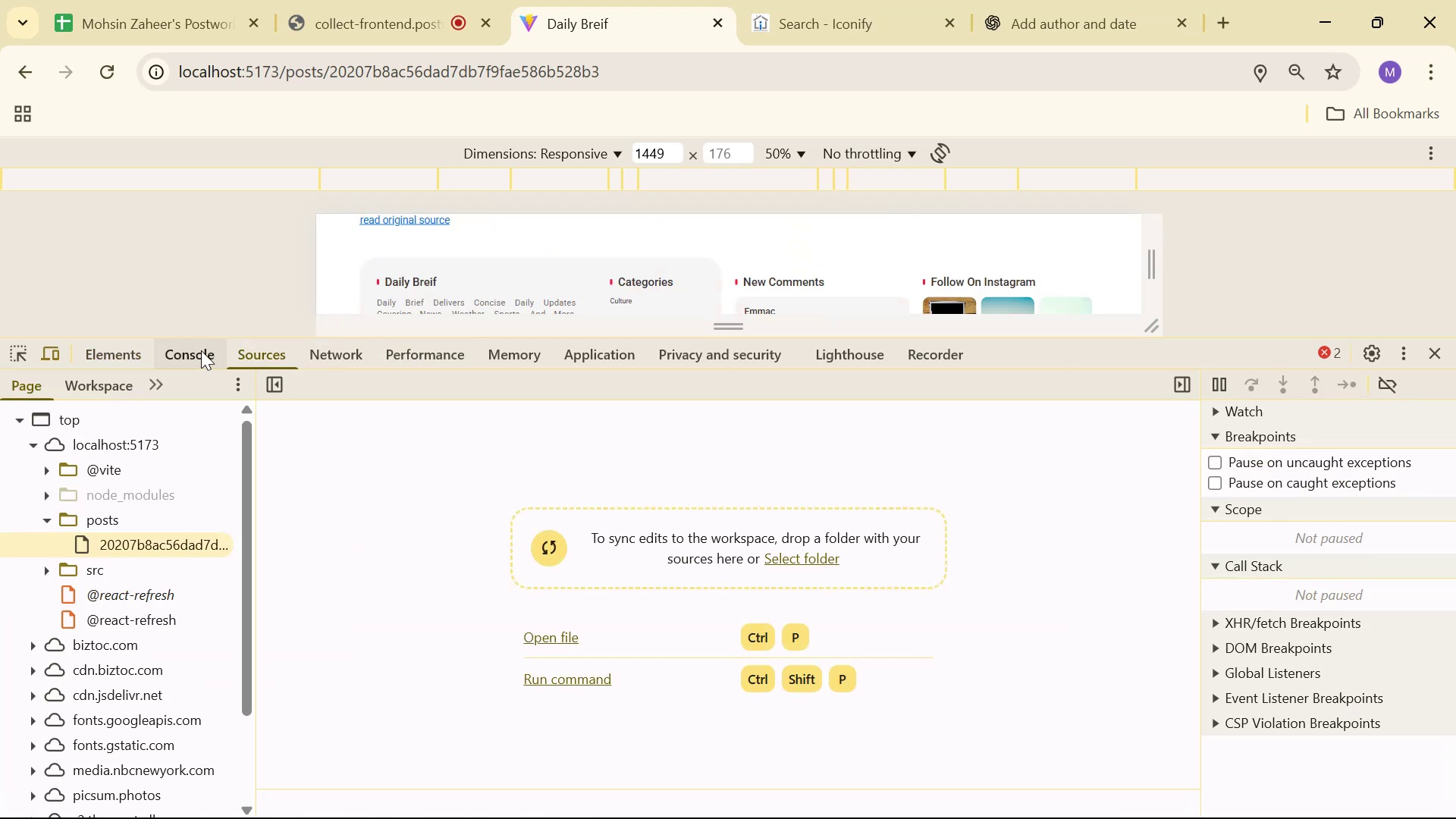 
left_click([201, 350])
 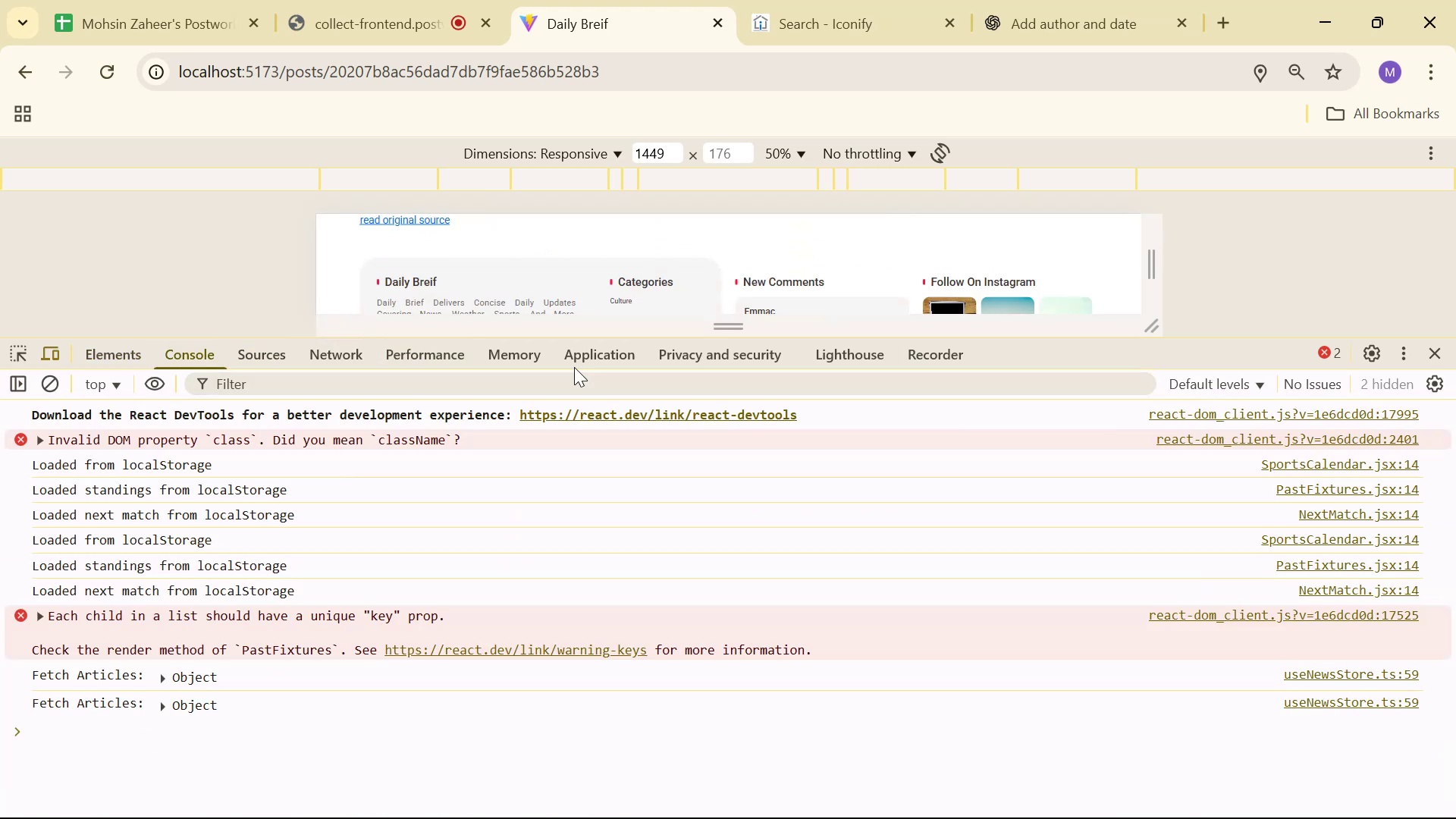 
left_click([589, 351])
 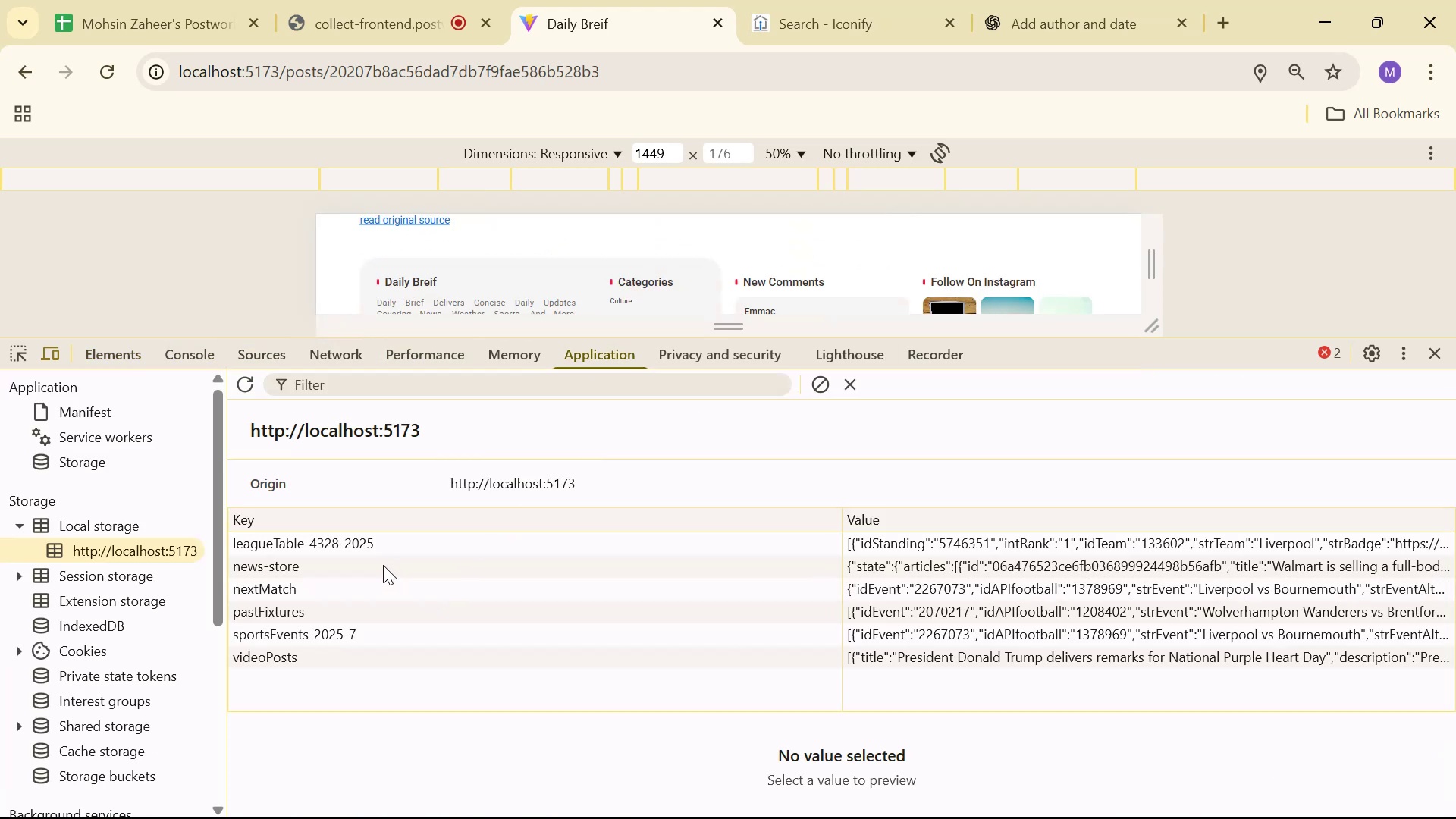 
left_click([383, 565])
 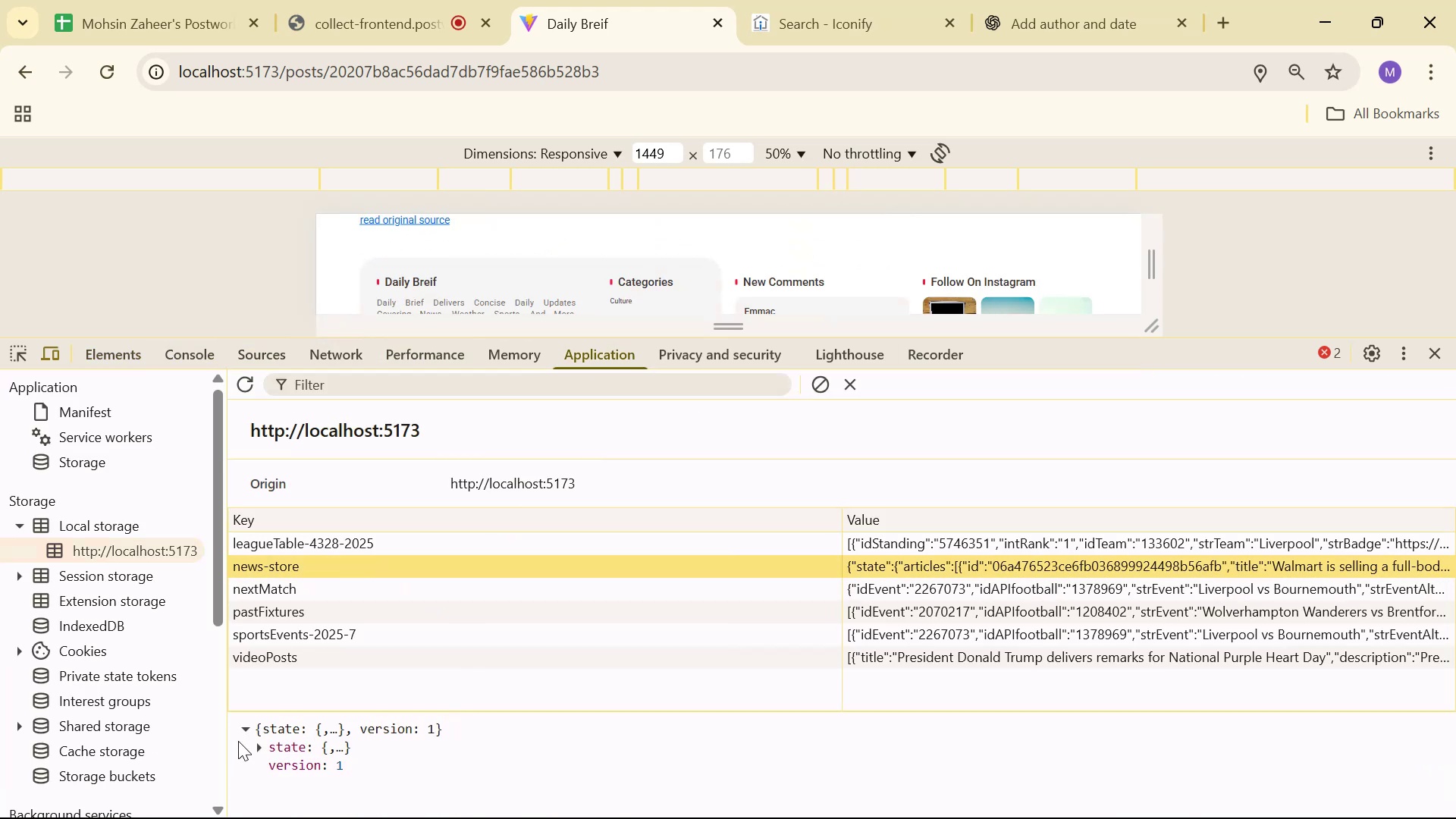 
left_click([257, 745])
 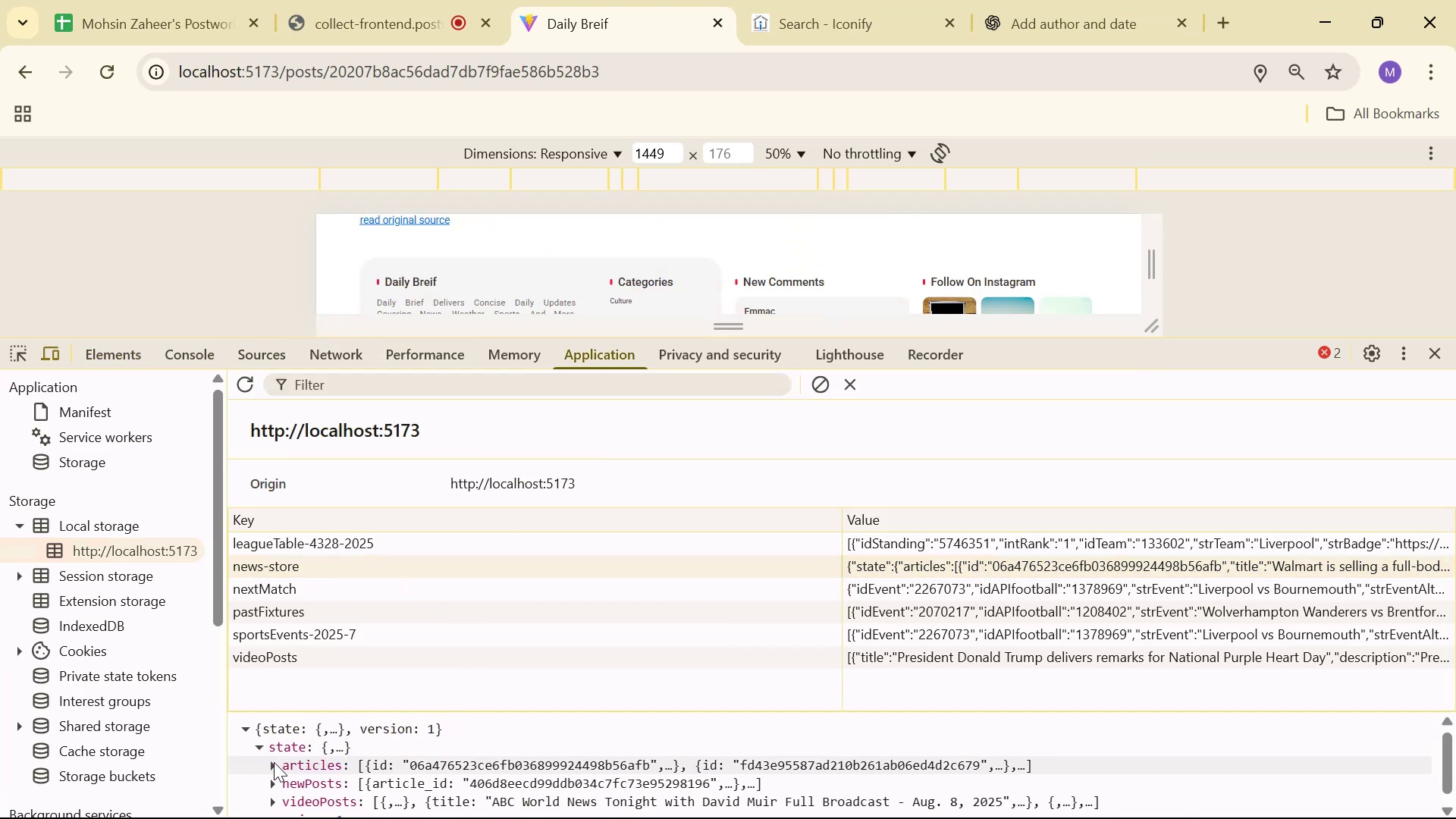 
left_click([268, 761])
 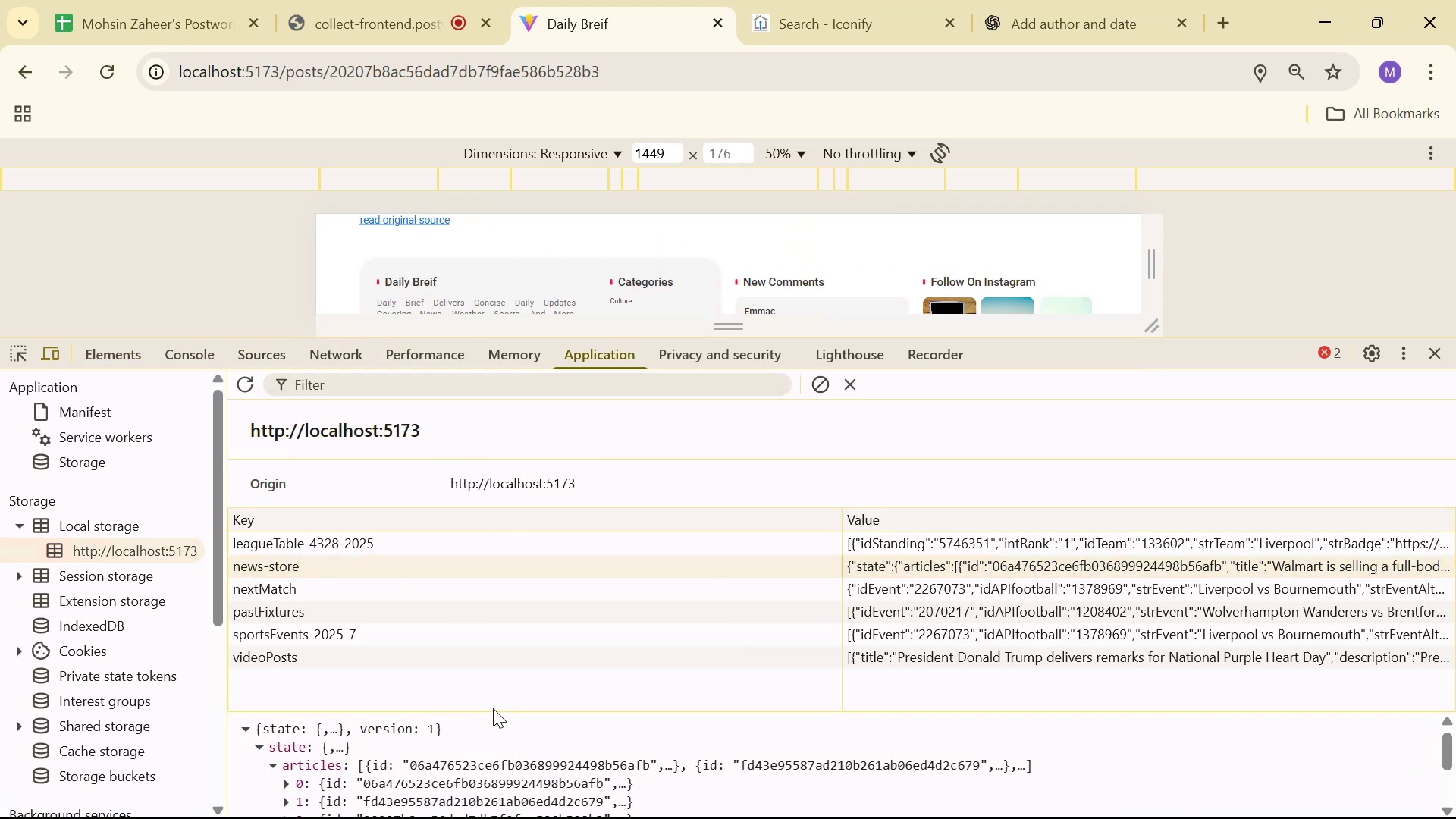 
left_click_drag(start_coordinate=[494, 710], to_coordinate=[550, 445])
 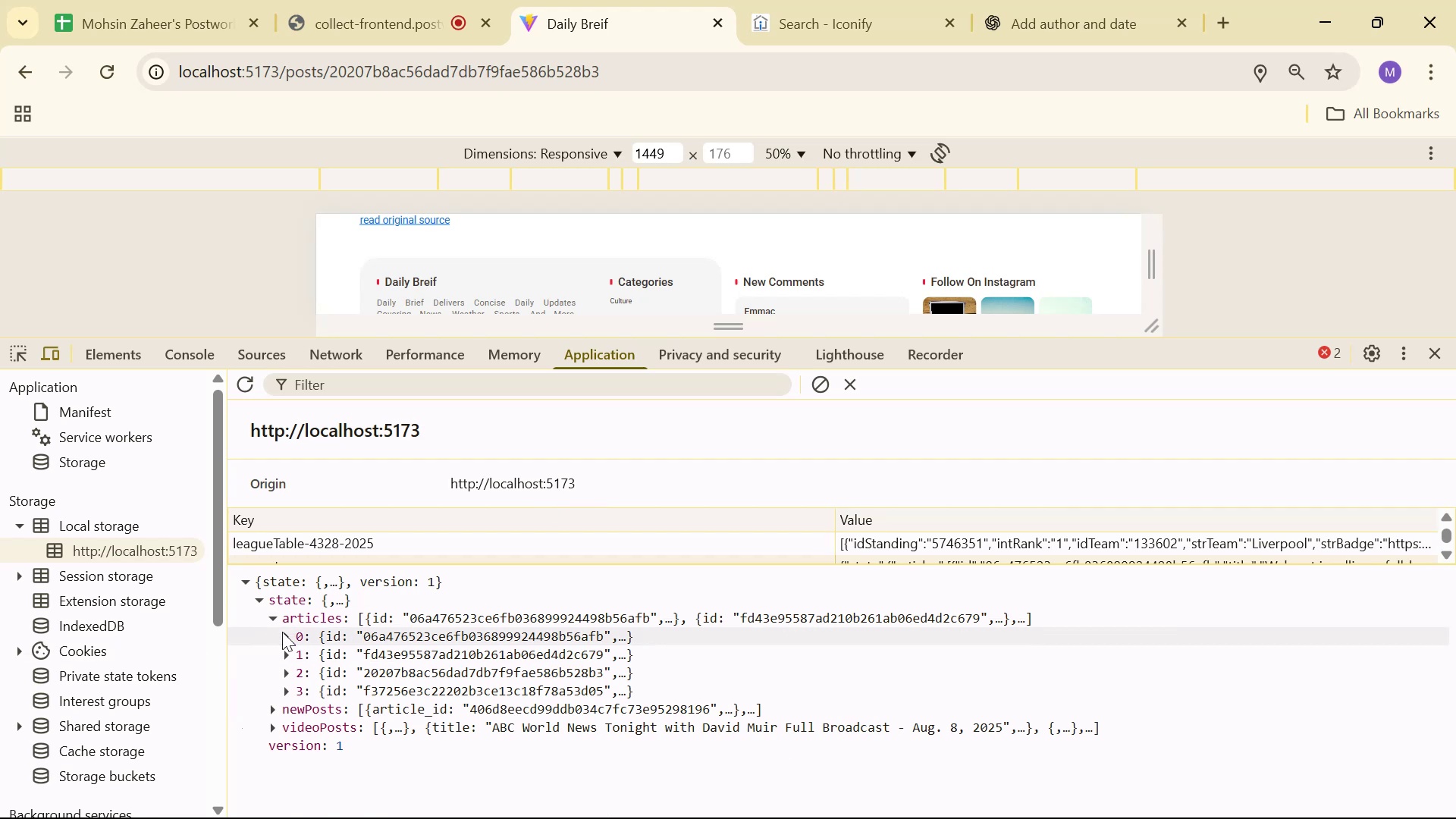 
left_click([281, 634])
 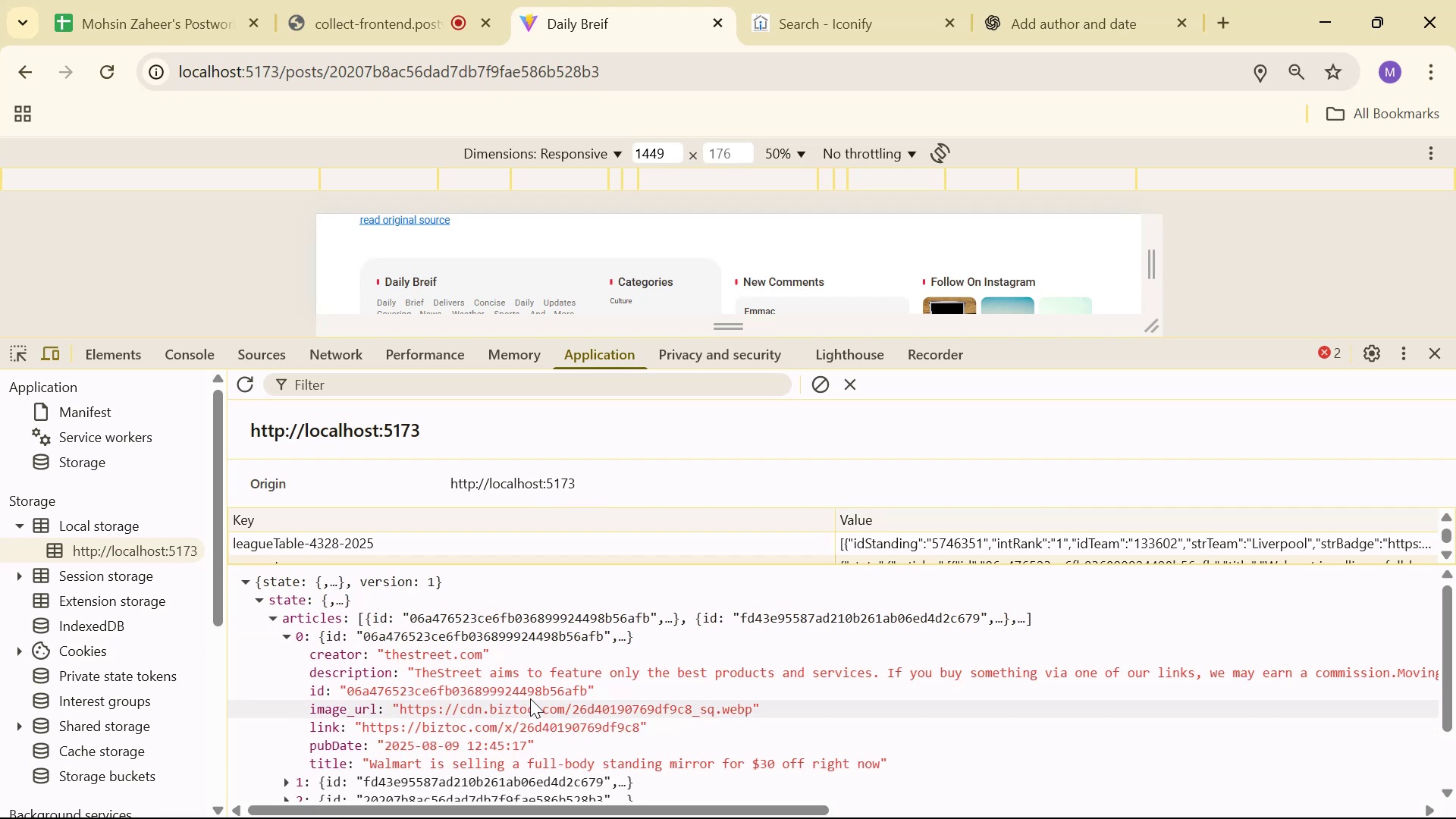 
left_click([196, 347])
 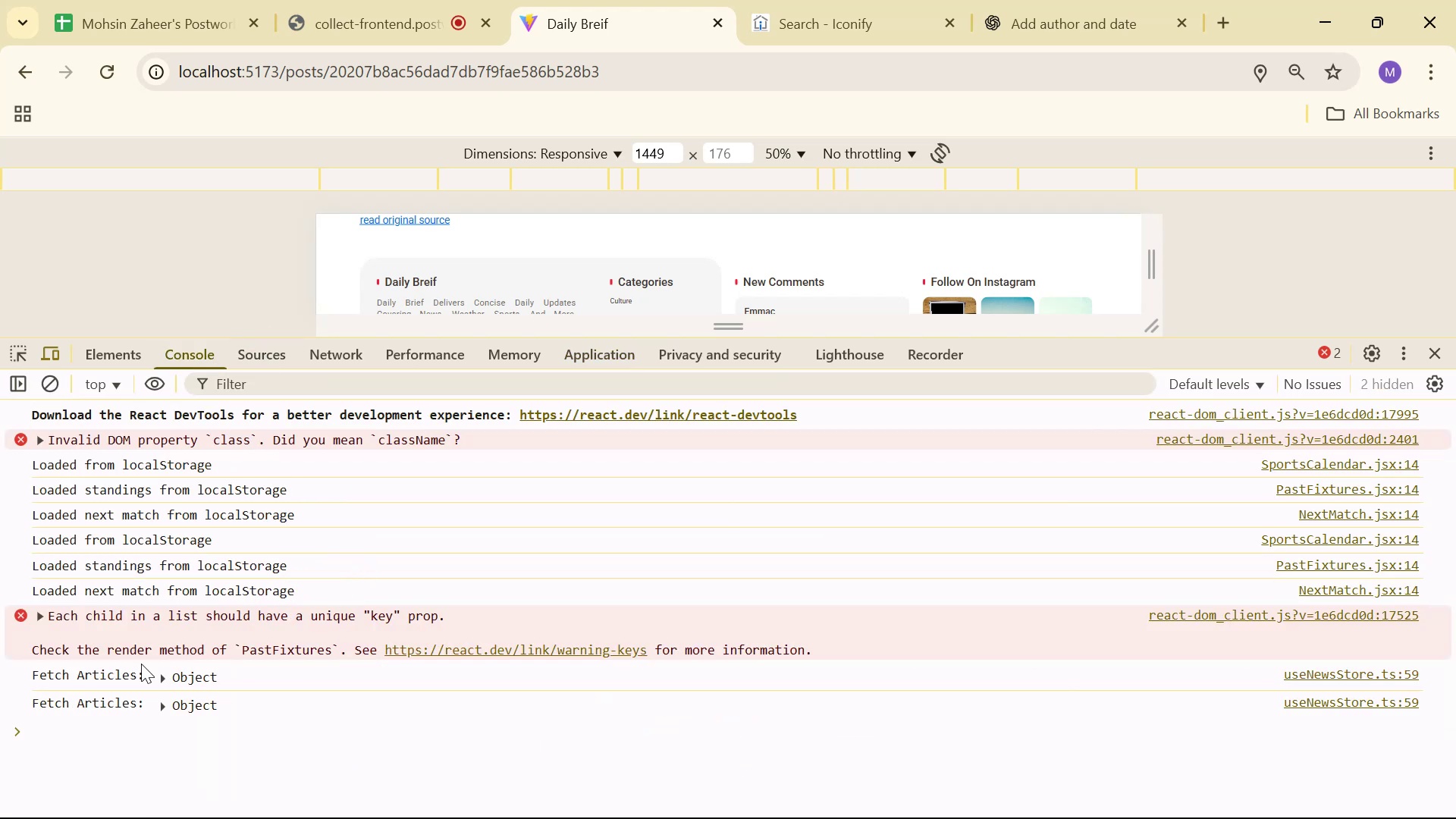 
left_click([162, 680])
 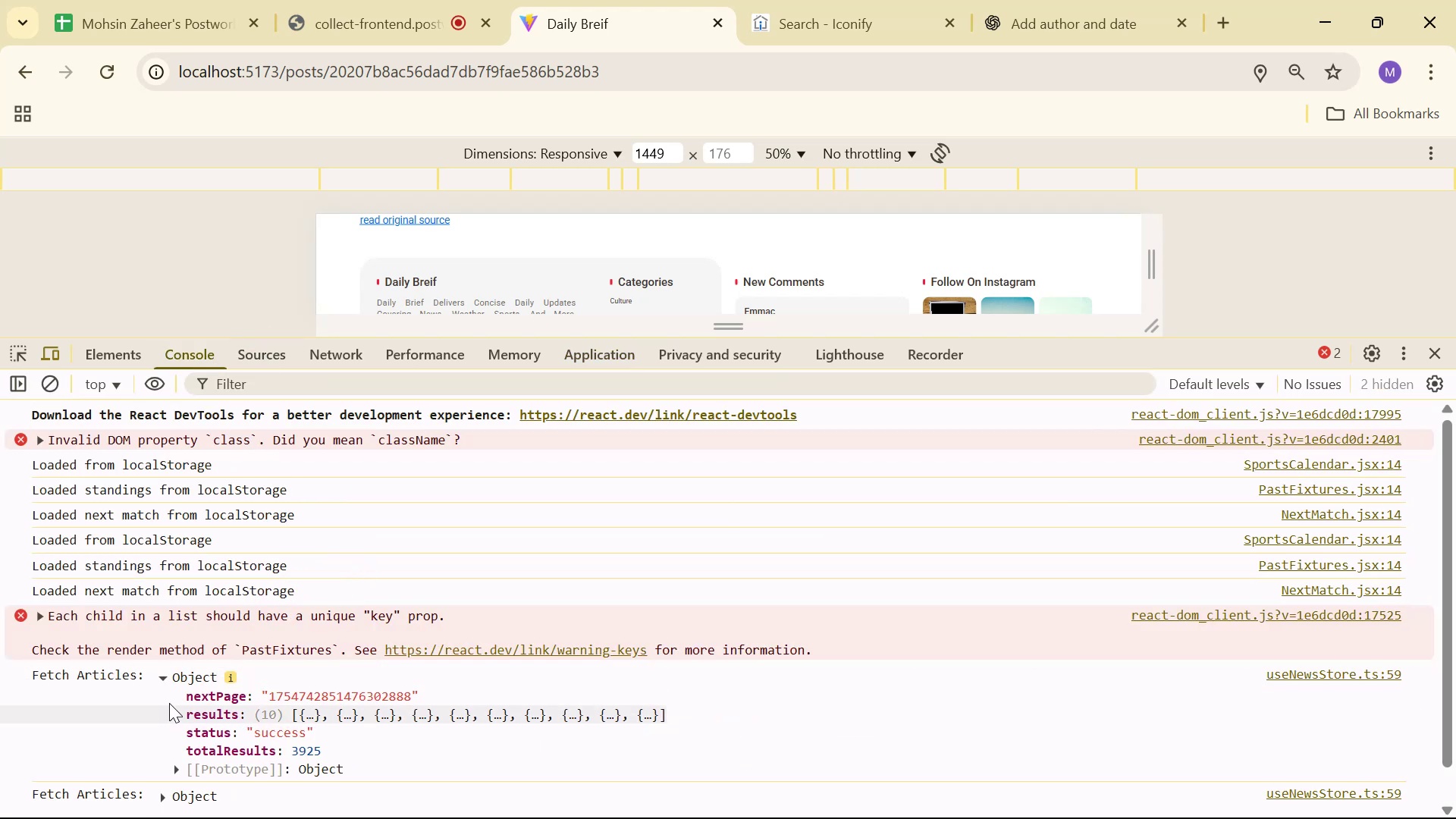 
scroll: coordinate [196, 713], scroll_direction: down, amount: 1.0
 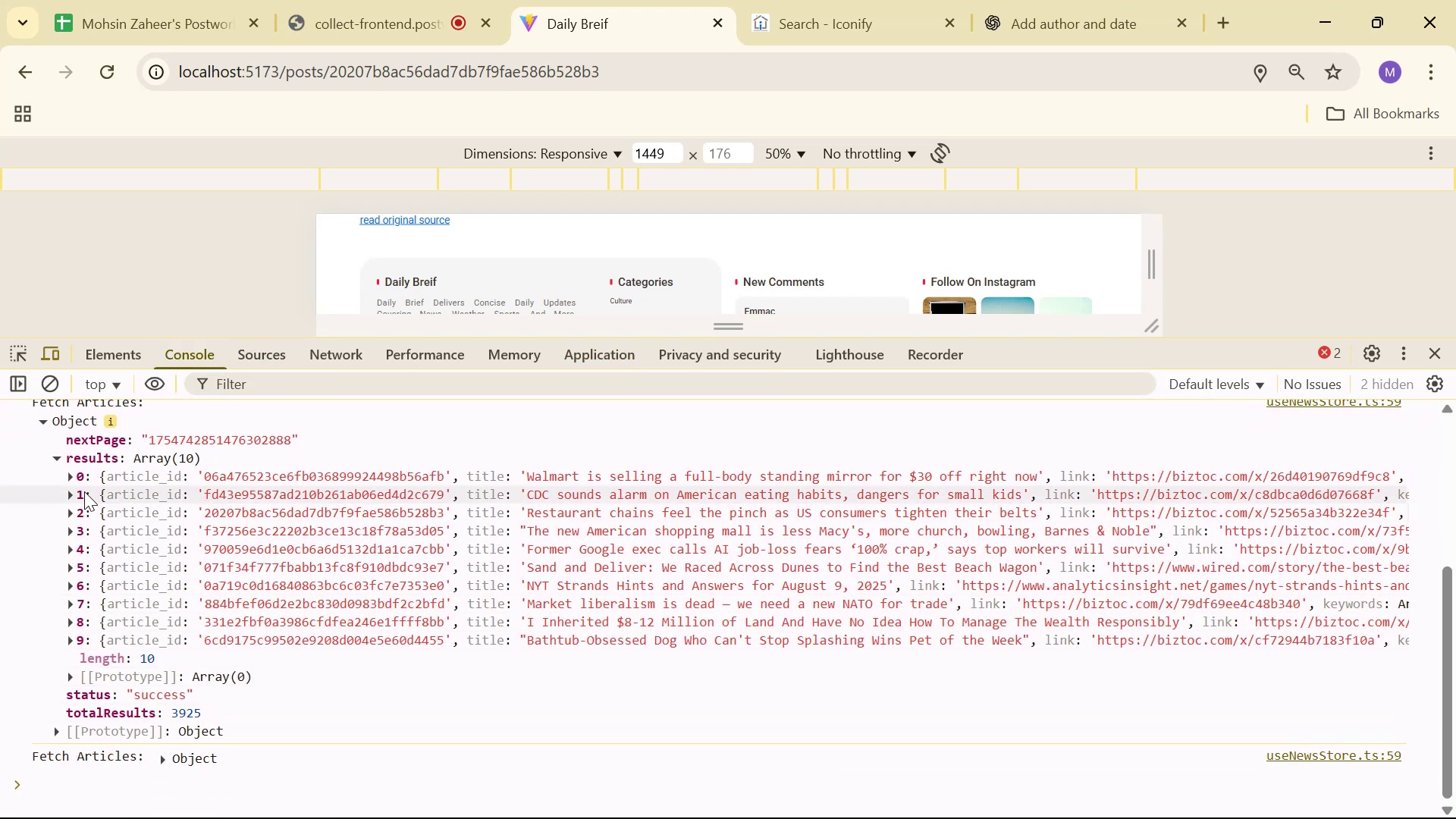 
left_click([71, 475])
 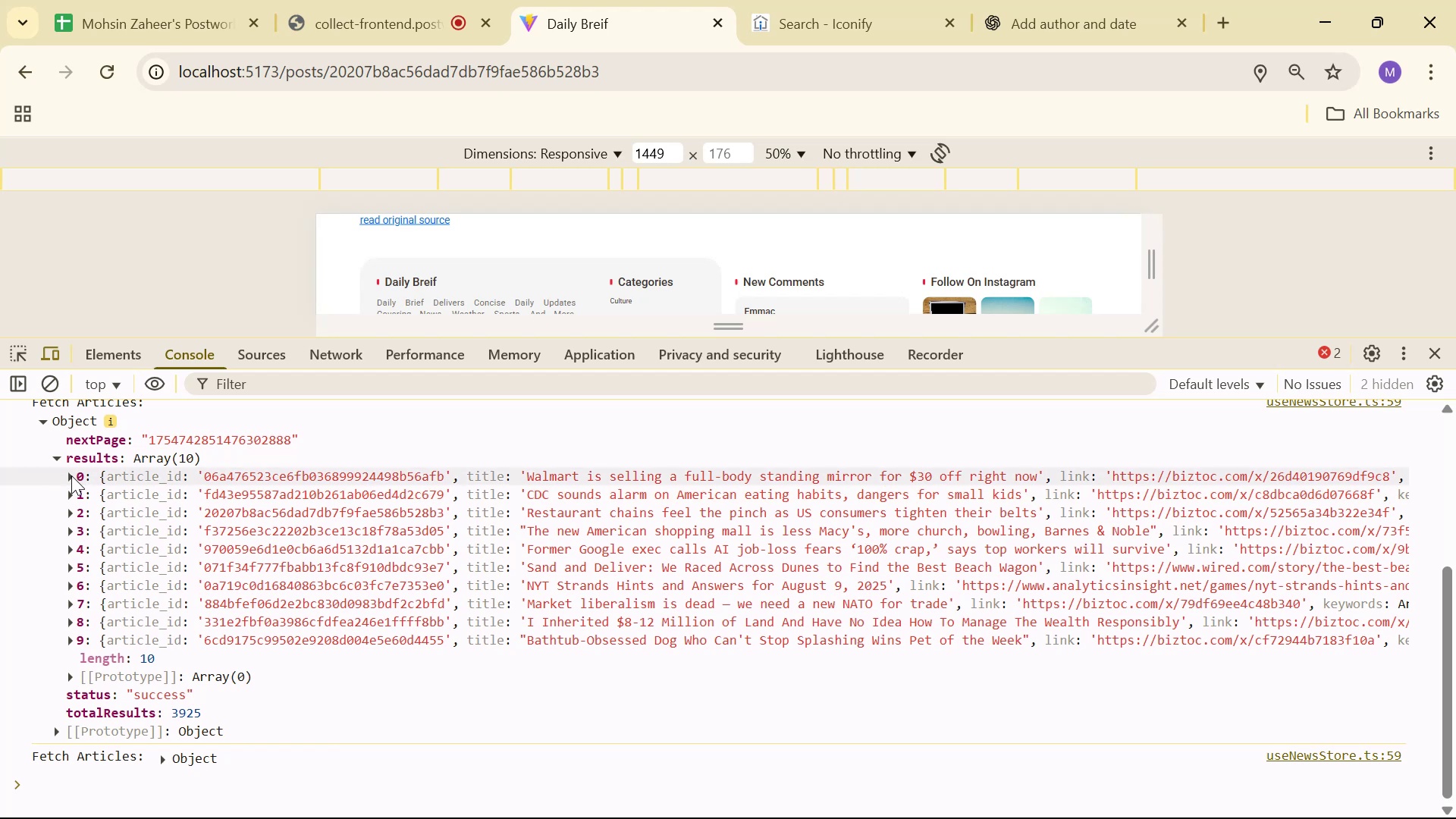 
scroll: coordinate [71, 475], scroll_direction: down, amount: 1.0
 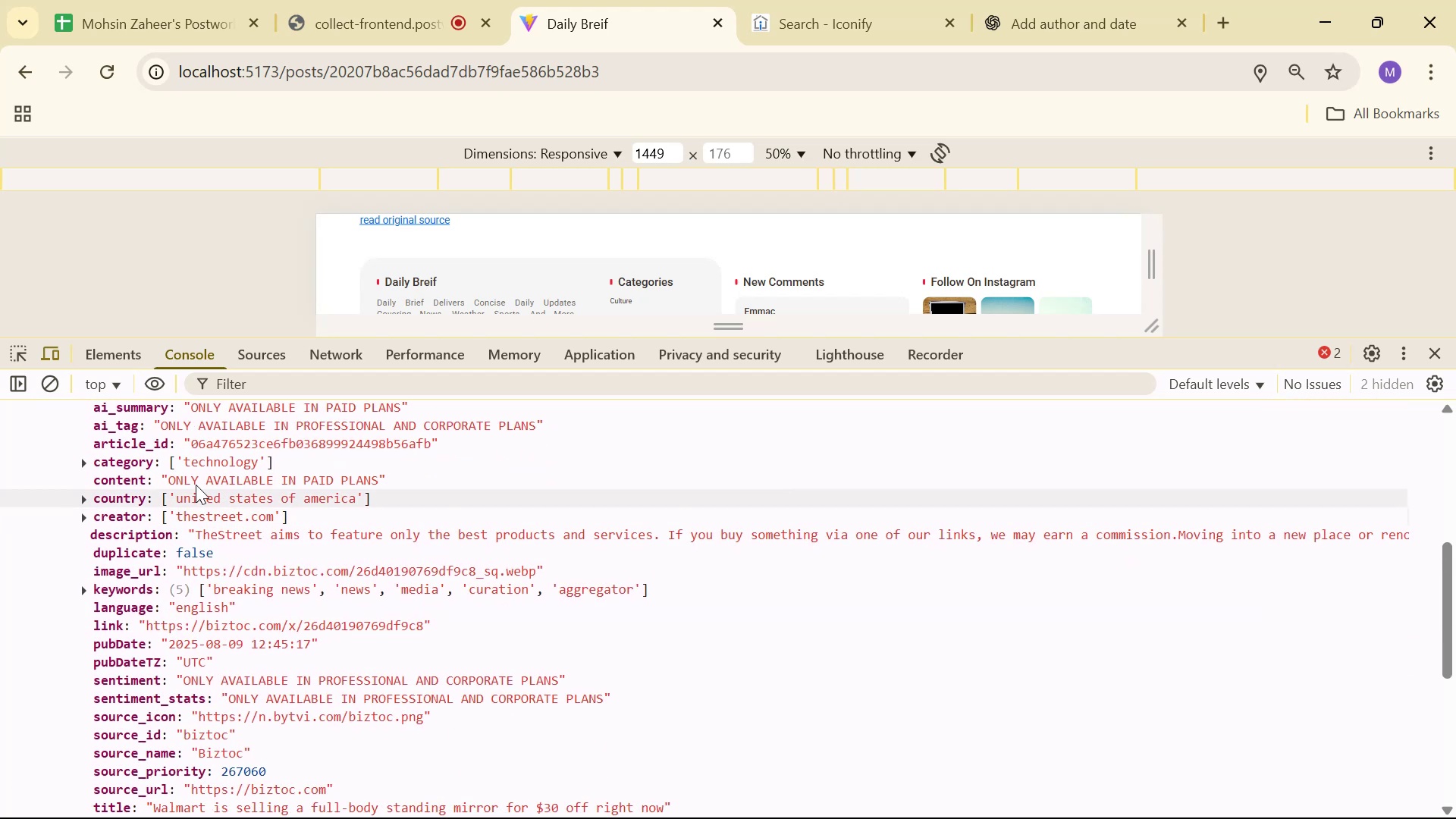 
scroll: coordinate [214, 453], scroll_direction: up, amount: 1.0
 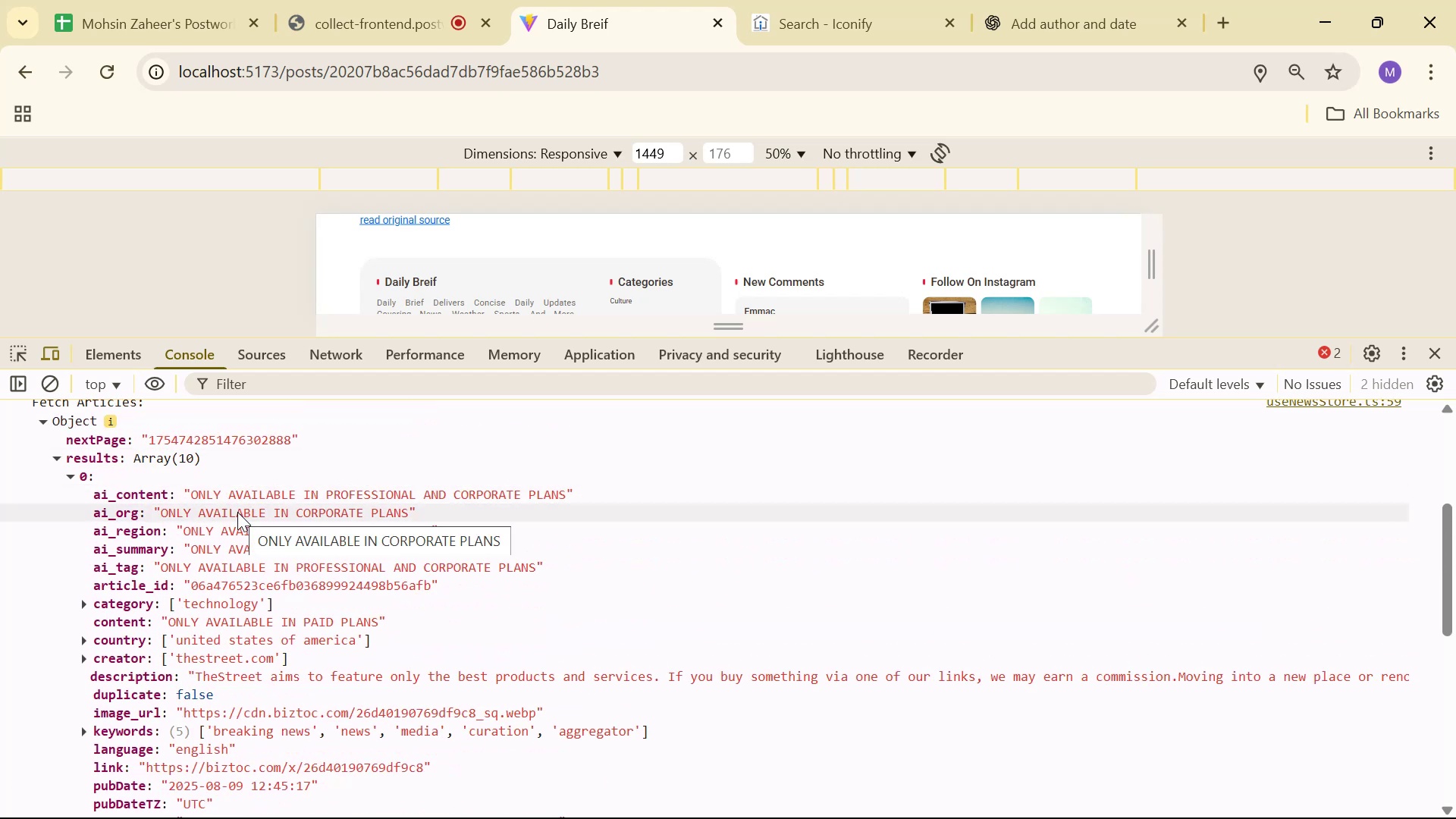 
wait(6.62)
 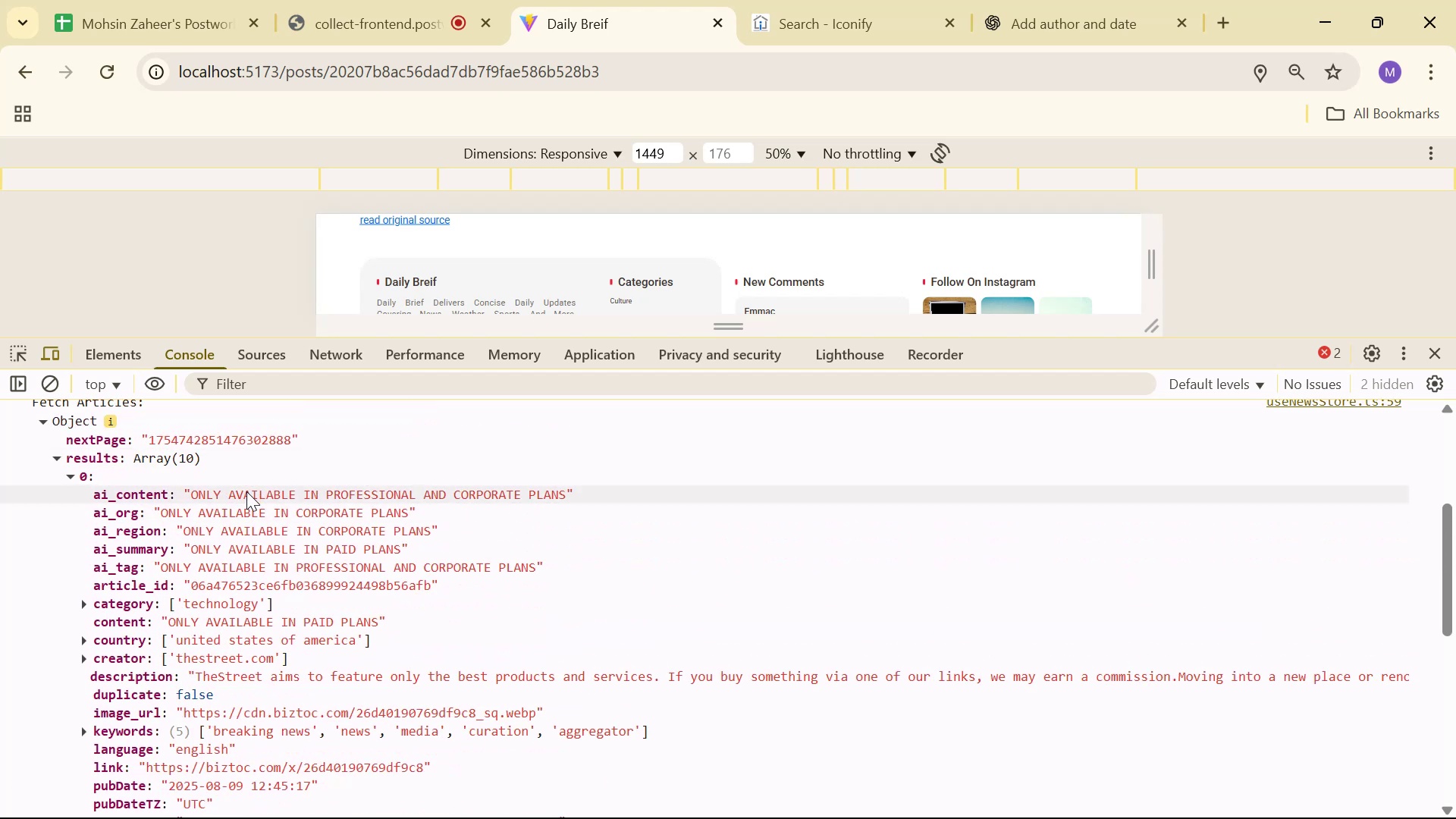 
scroll: coordinate [366, 573], scroll_direction: down, amount: 1.0
 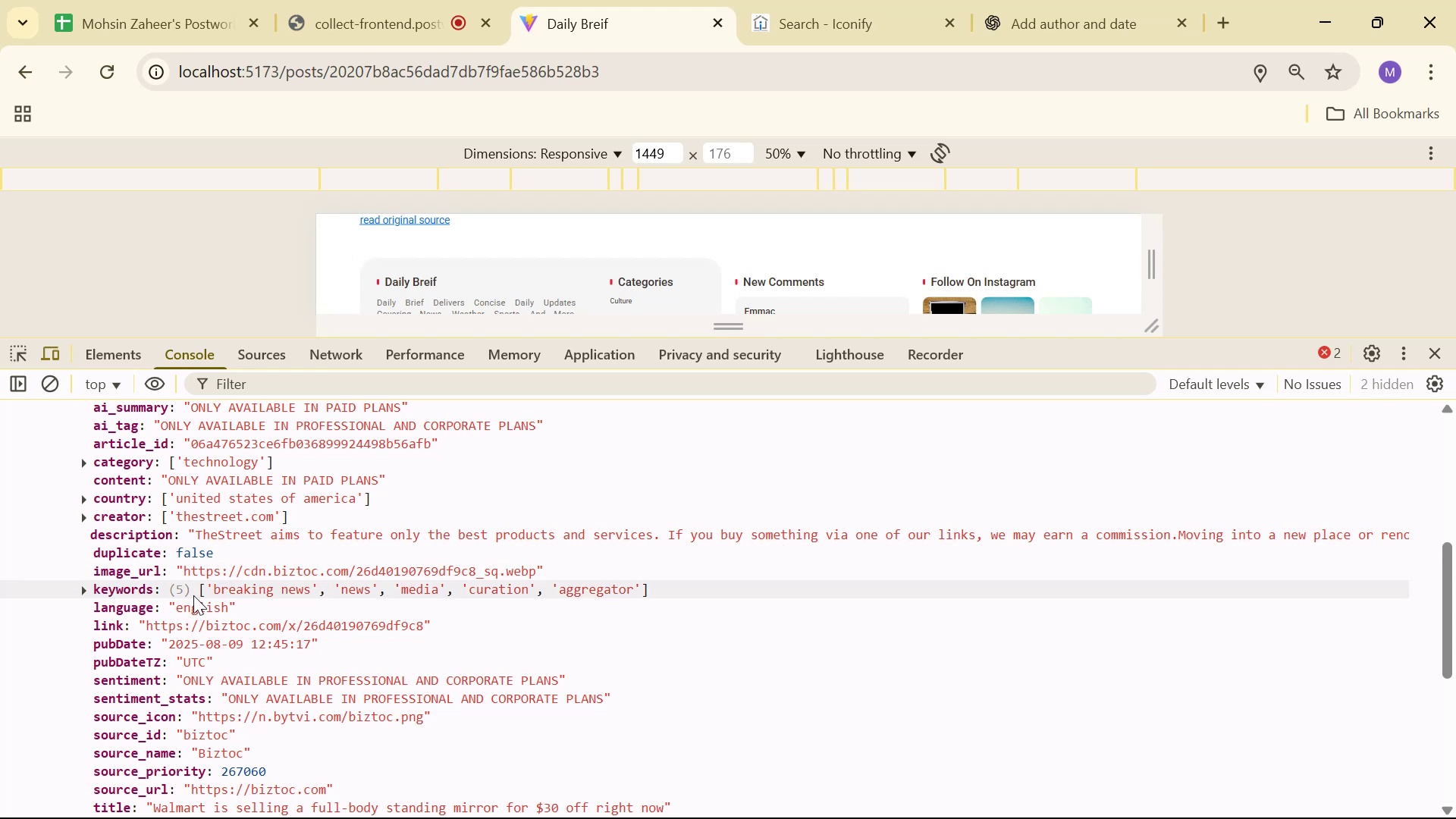 
wait(9.22)
 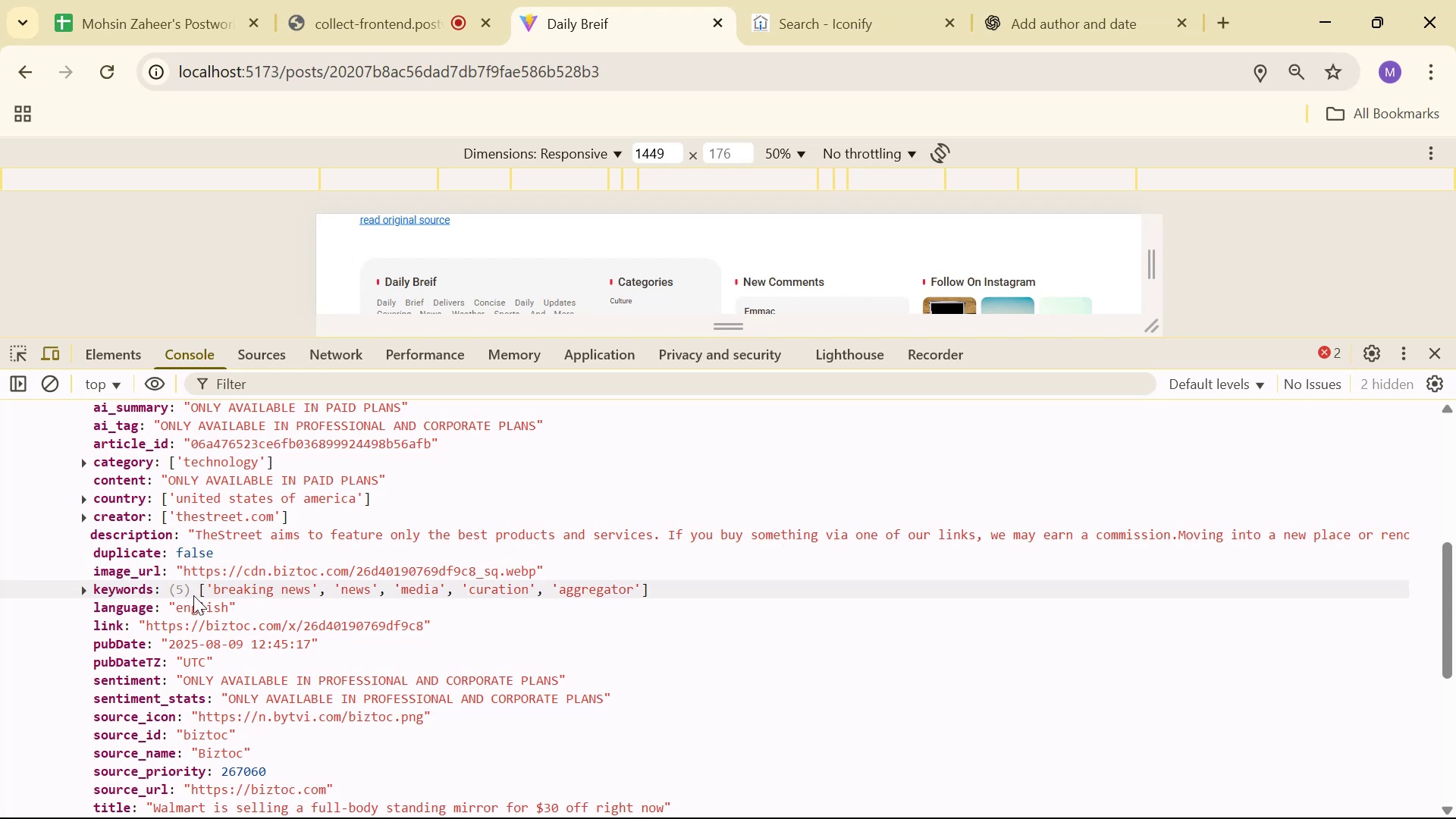 
scroll: coordinate [257, 681], scroll_direction: down, amount: 1.0
 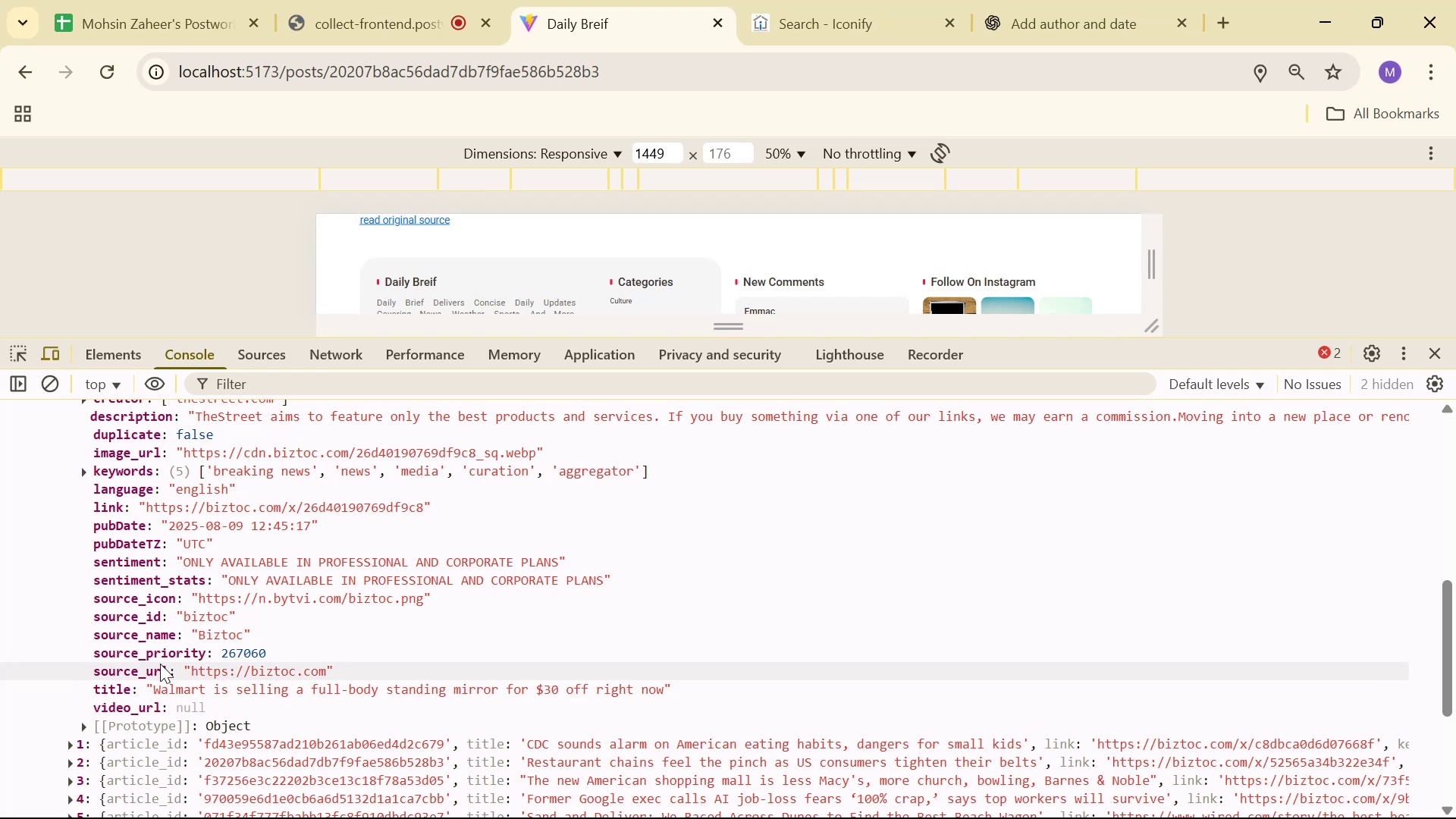 
wait(11.06)
 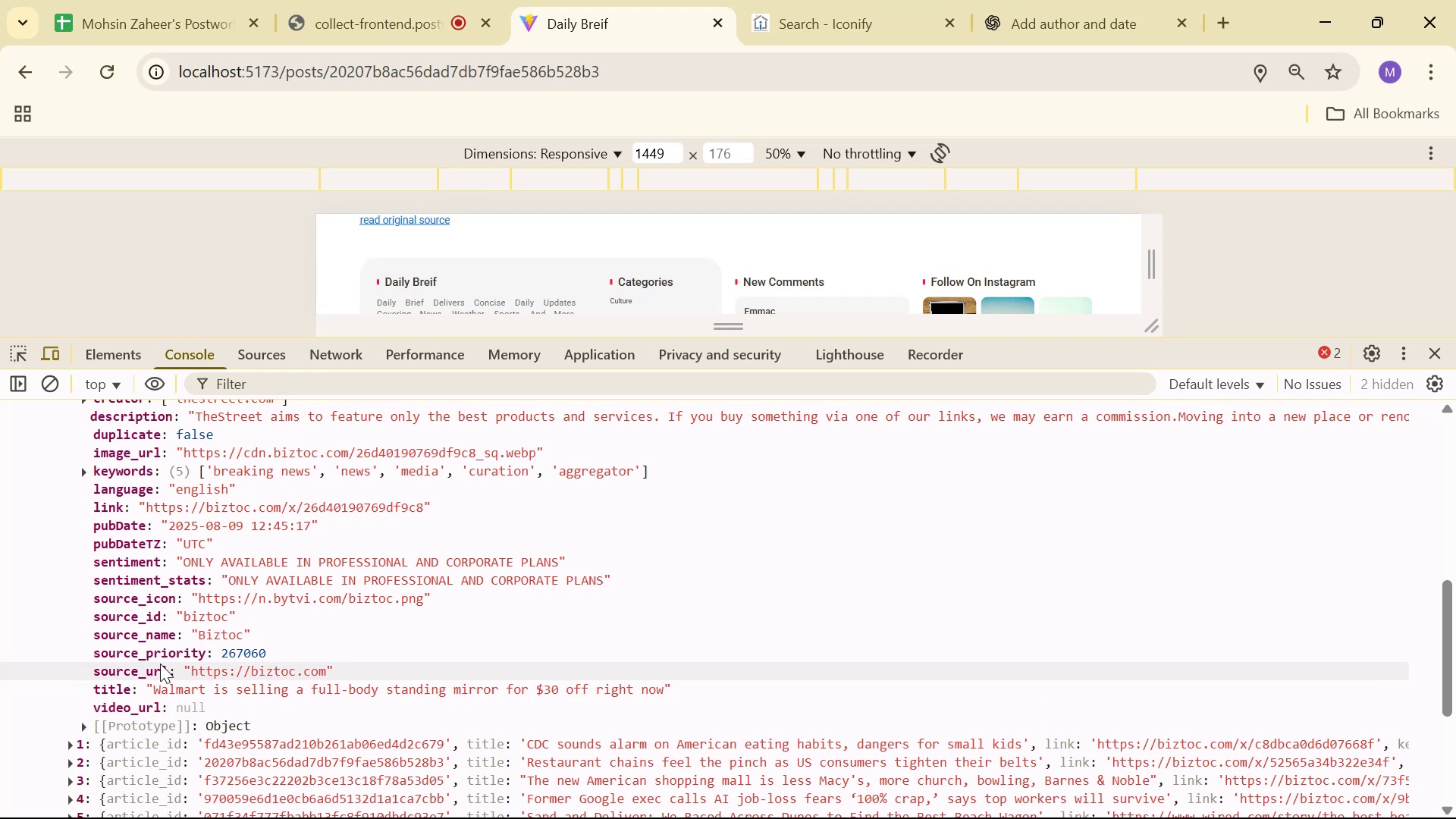 
scroll: coordinate [156, 672], scroll_direction: up, amount: 1.0
 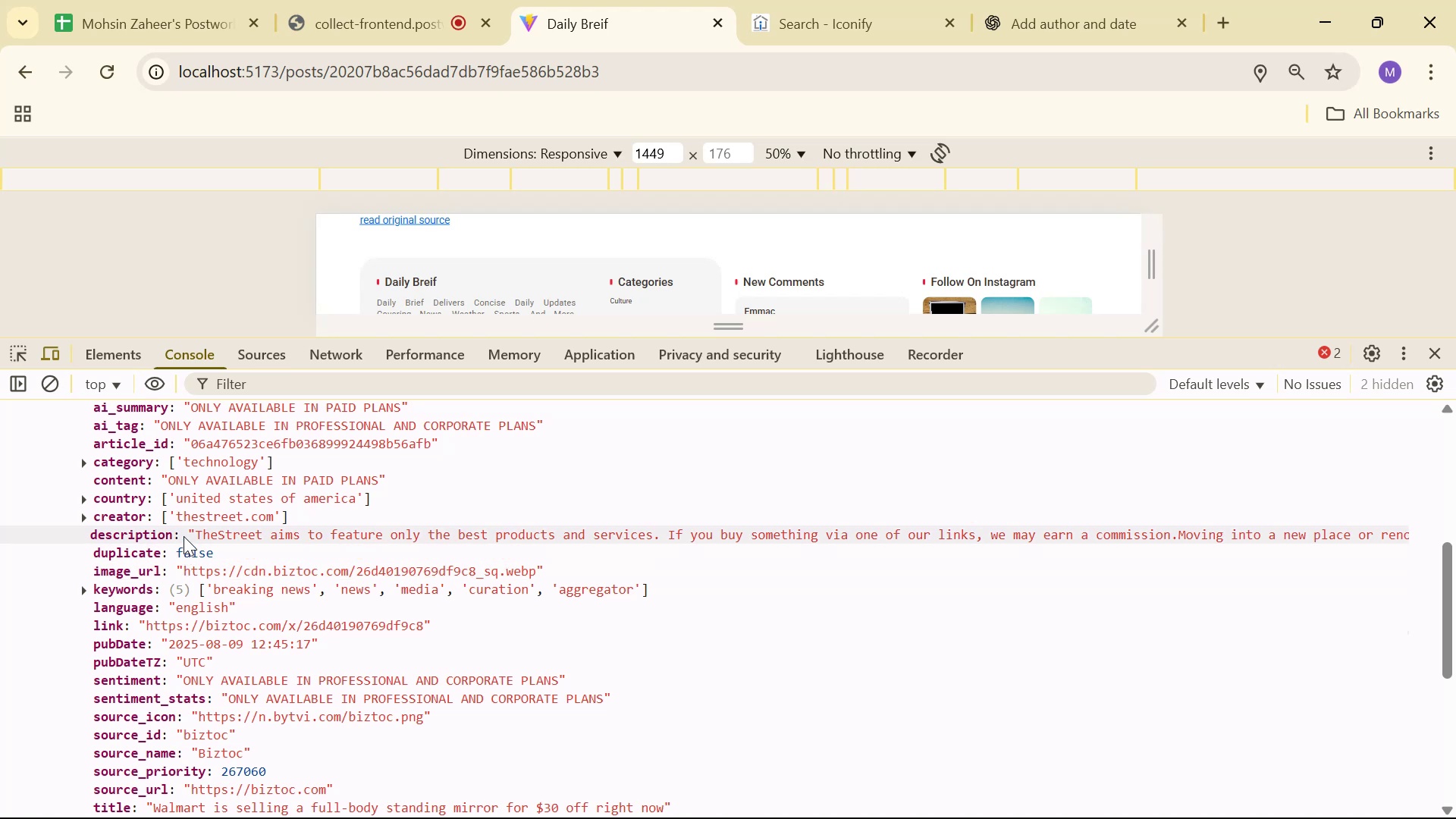 
wait(6.31)
 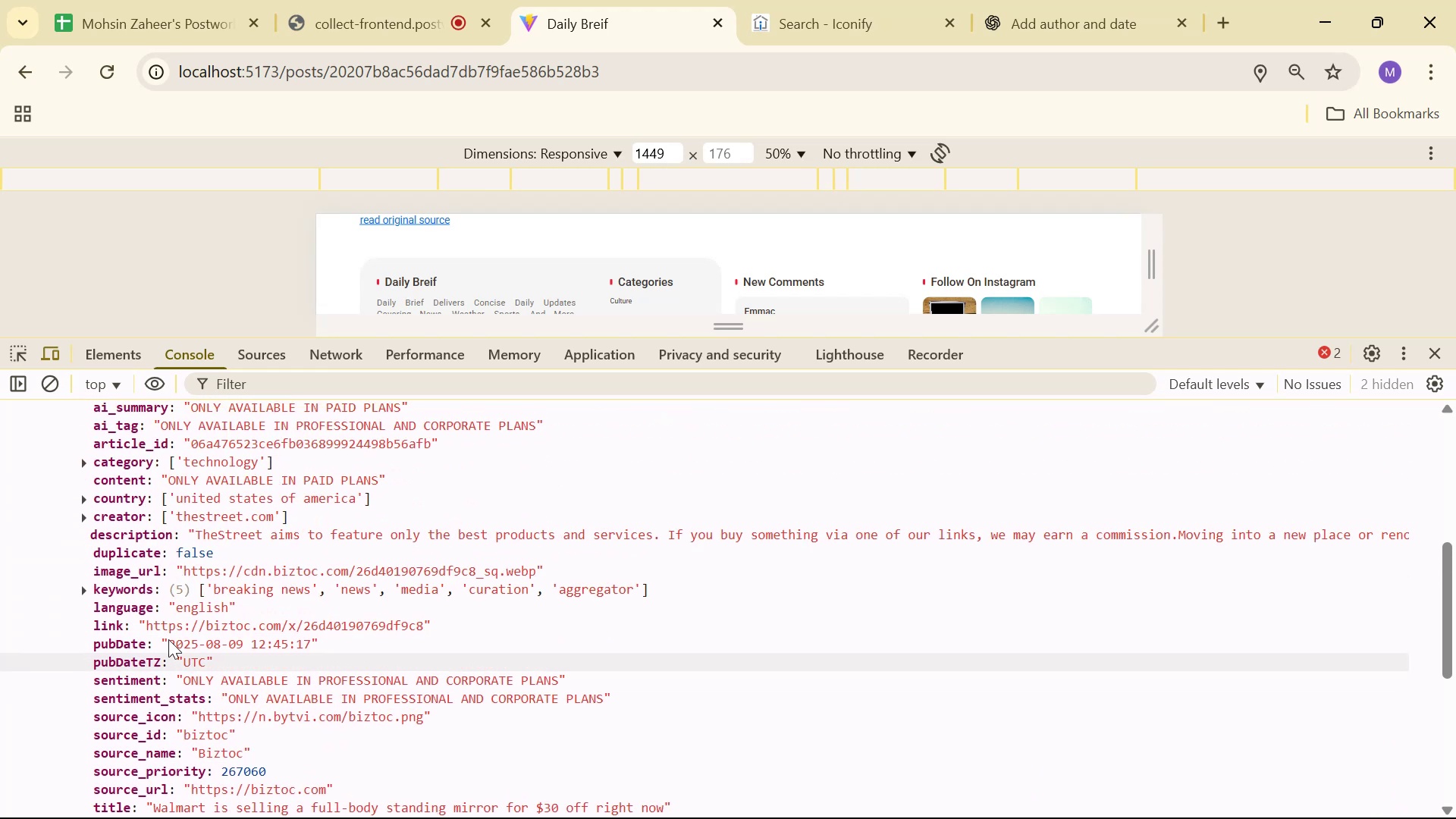 
mouse_move([242, 441])
 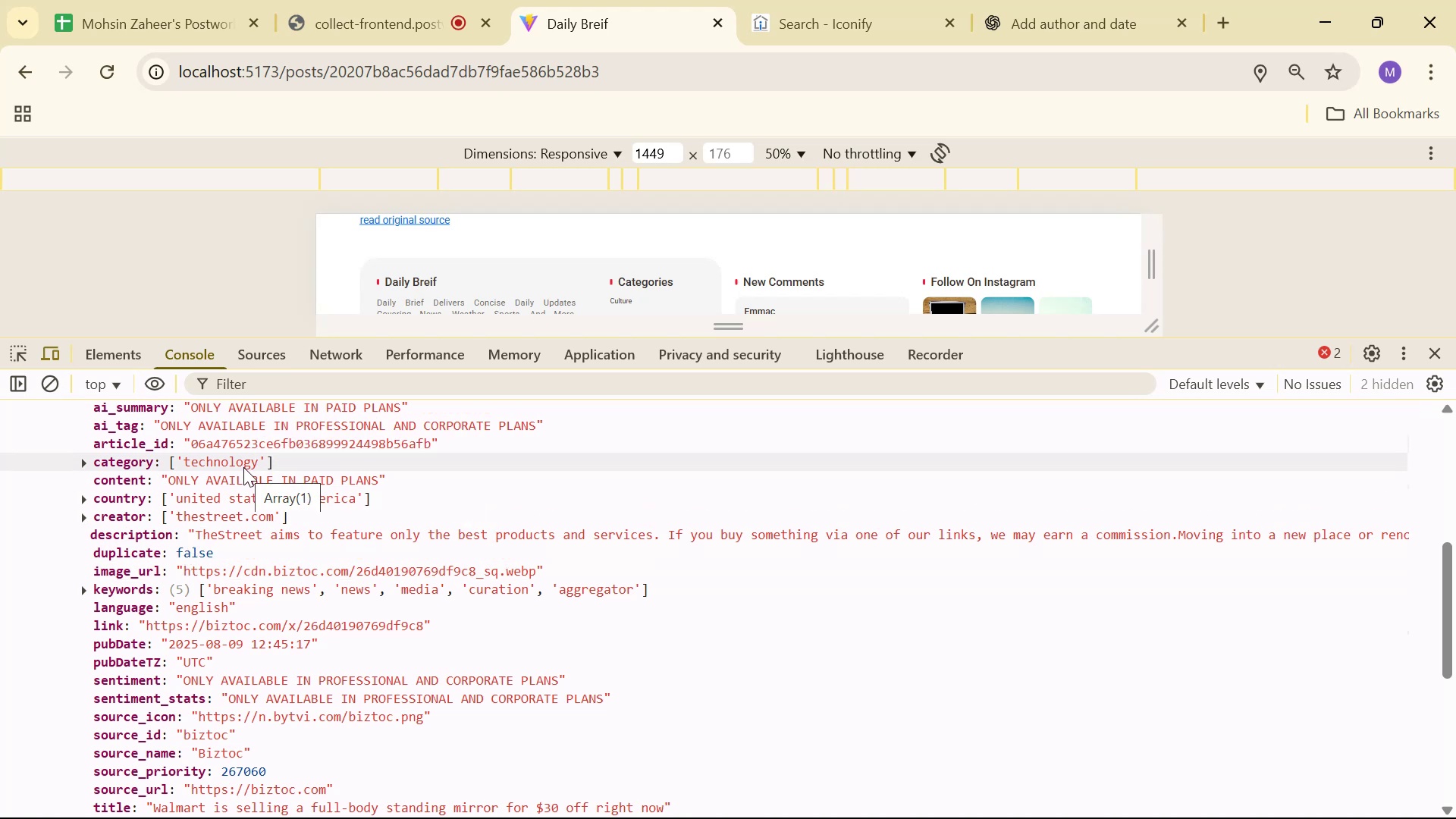 
scroll: coordinate [263, 568], scroll_direction: down, amount: 1.0
 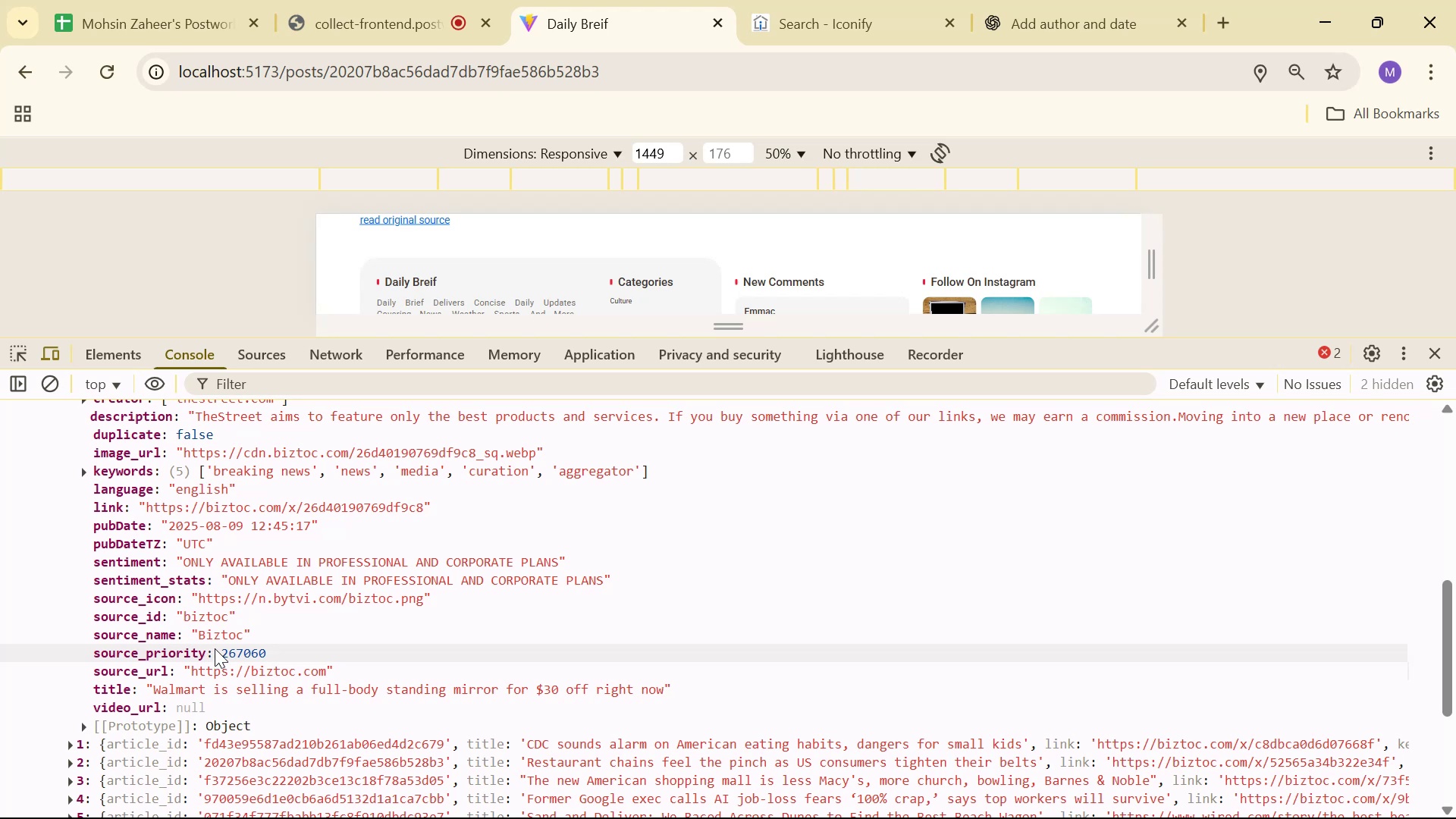 
scroll: coordinate [214, 581], scroll_direction: up, amount: 1.0
 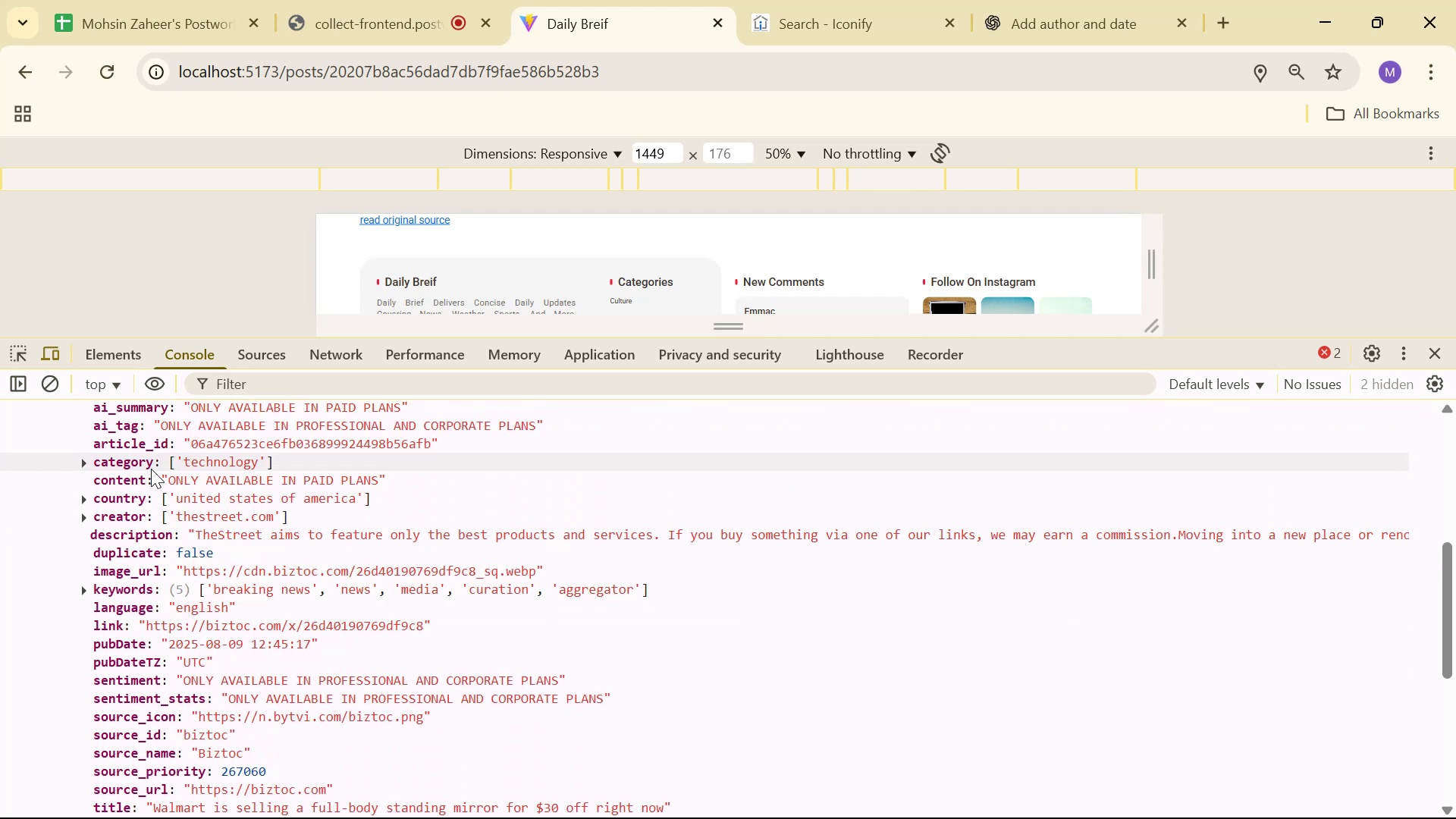 
left_click_drag(start_coordinate=[152, 459], to_coordinate=[93, 462])
 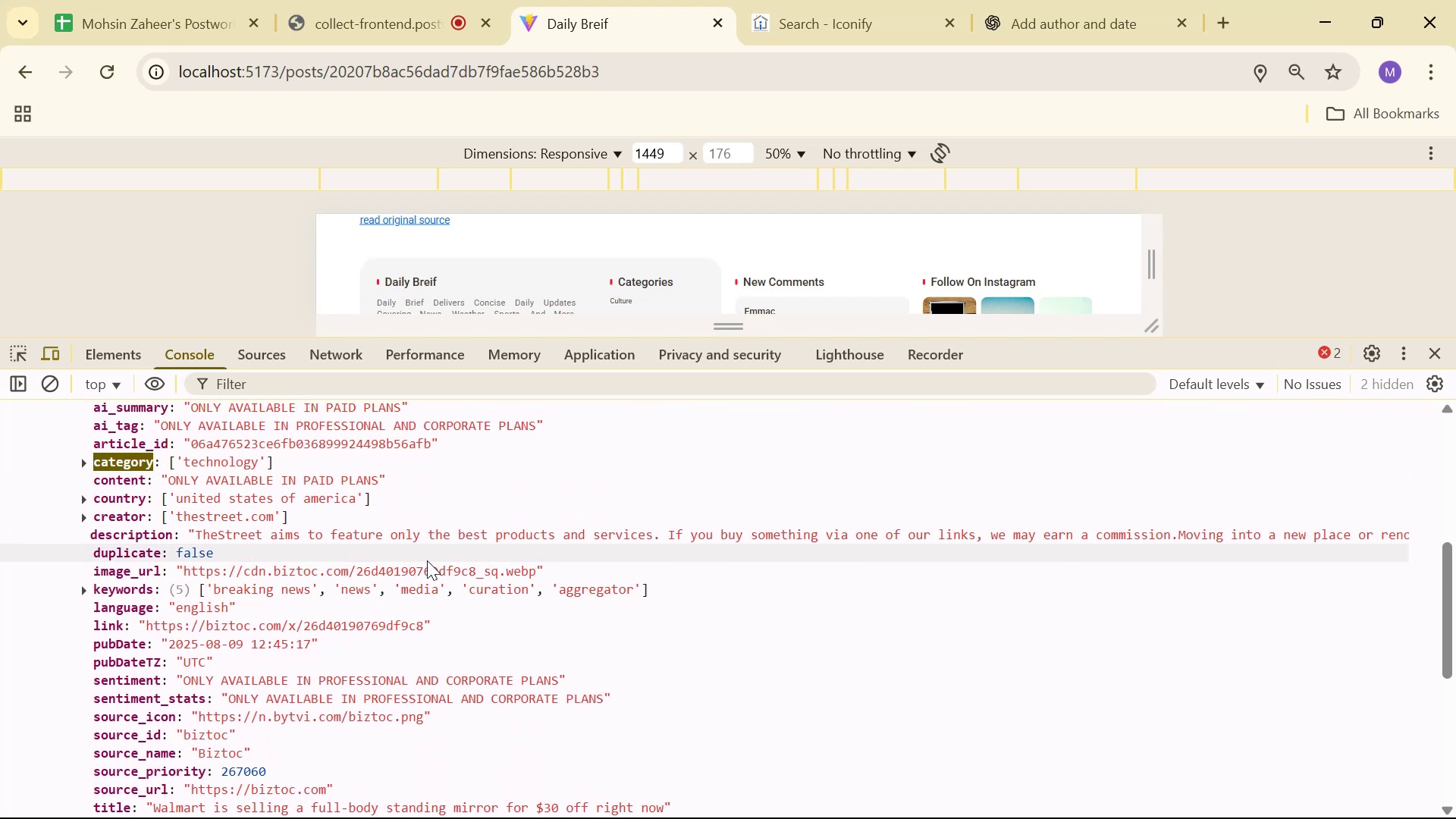 
key(Control+C)
 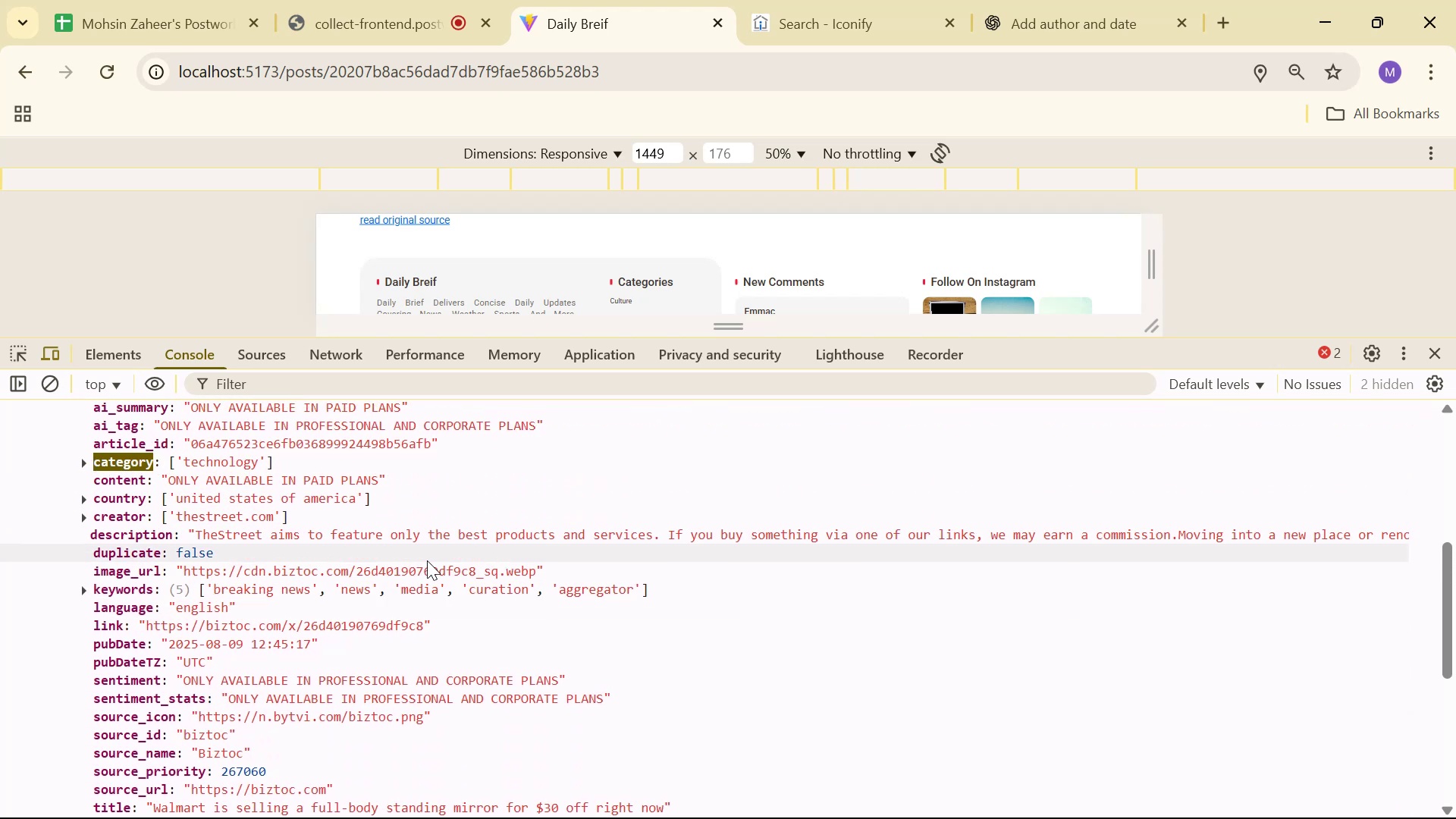 
key(Alt+Tab)
 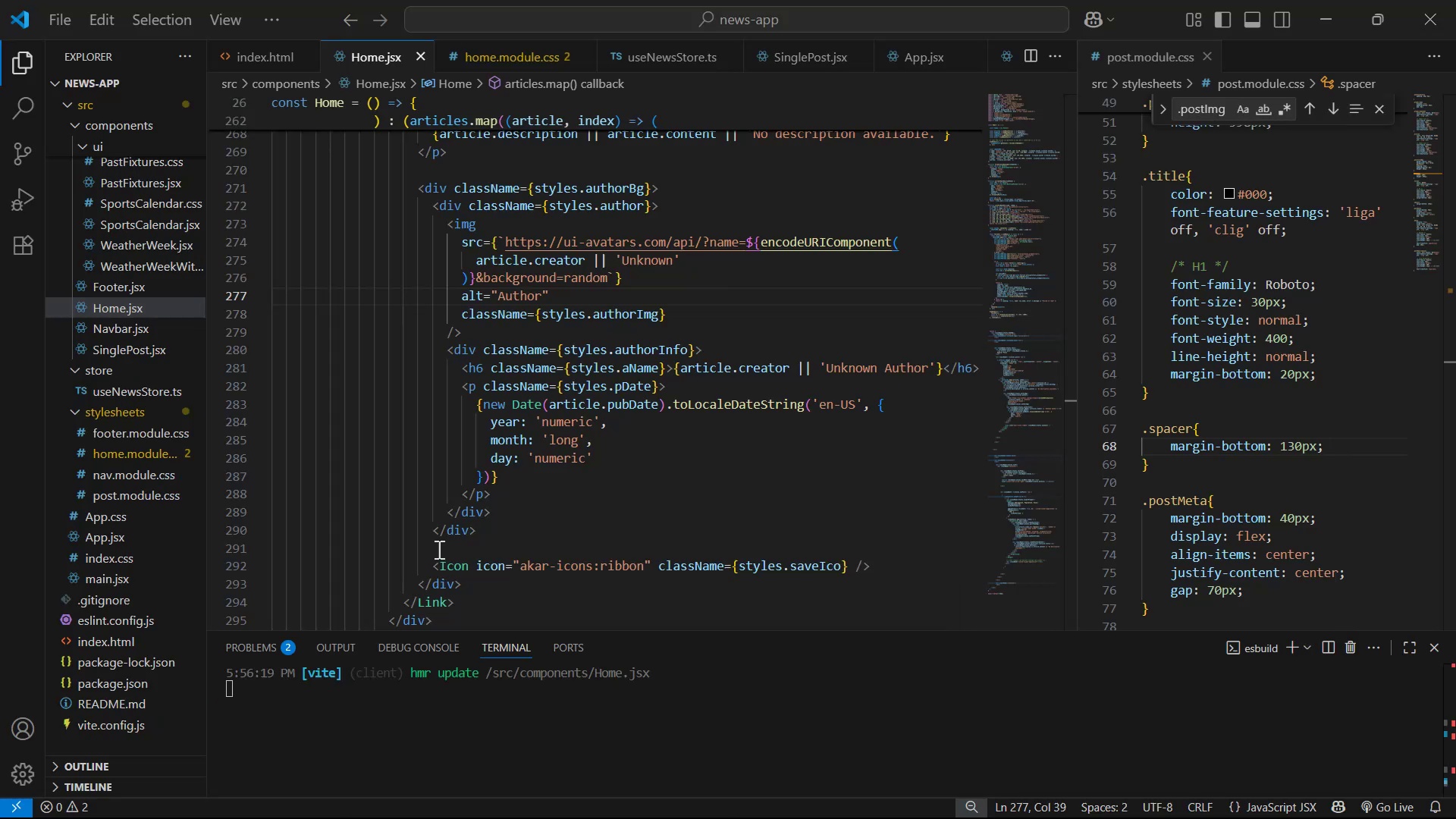 
scroll: coordinate [561, 429], scroll_direction: up, amount: 9.0
 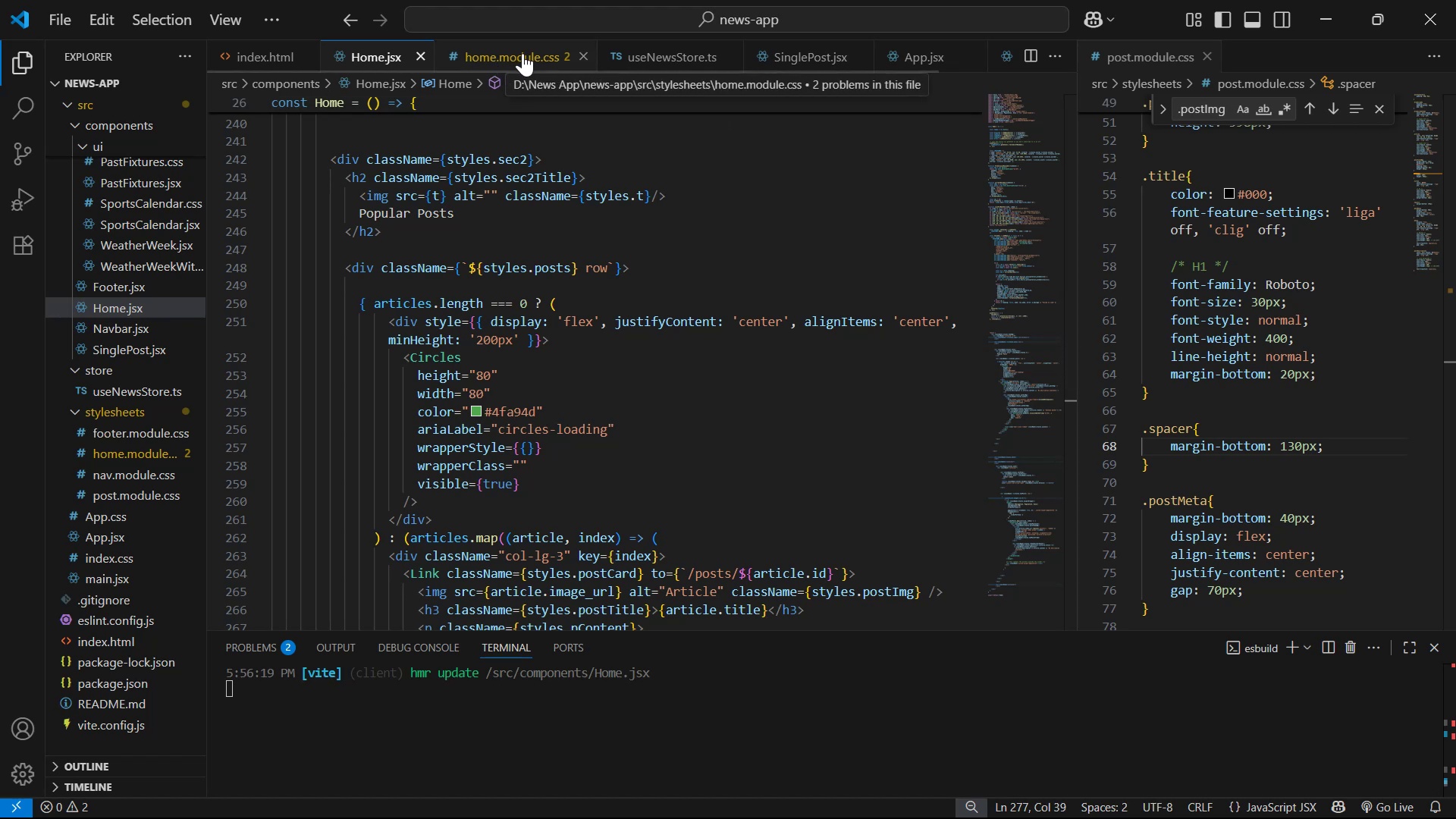 
left_click([690, 58])
 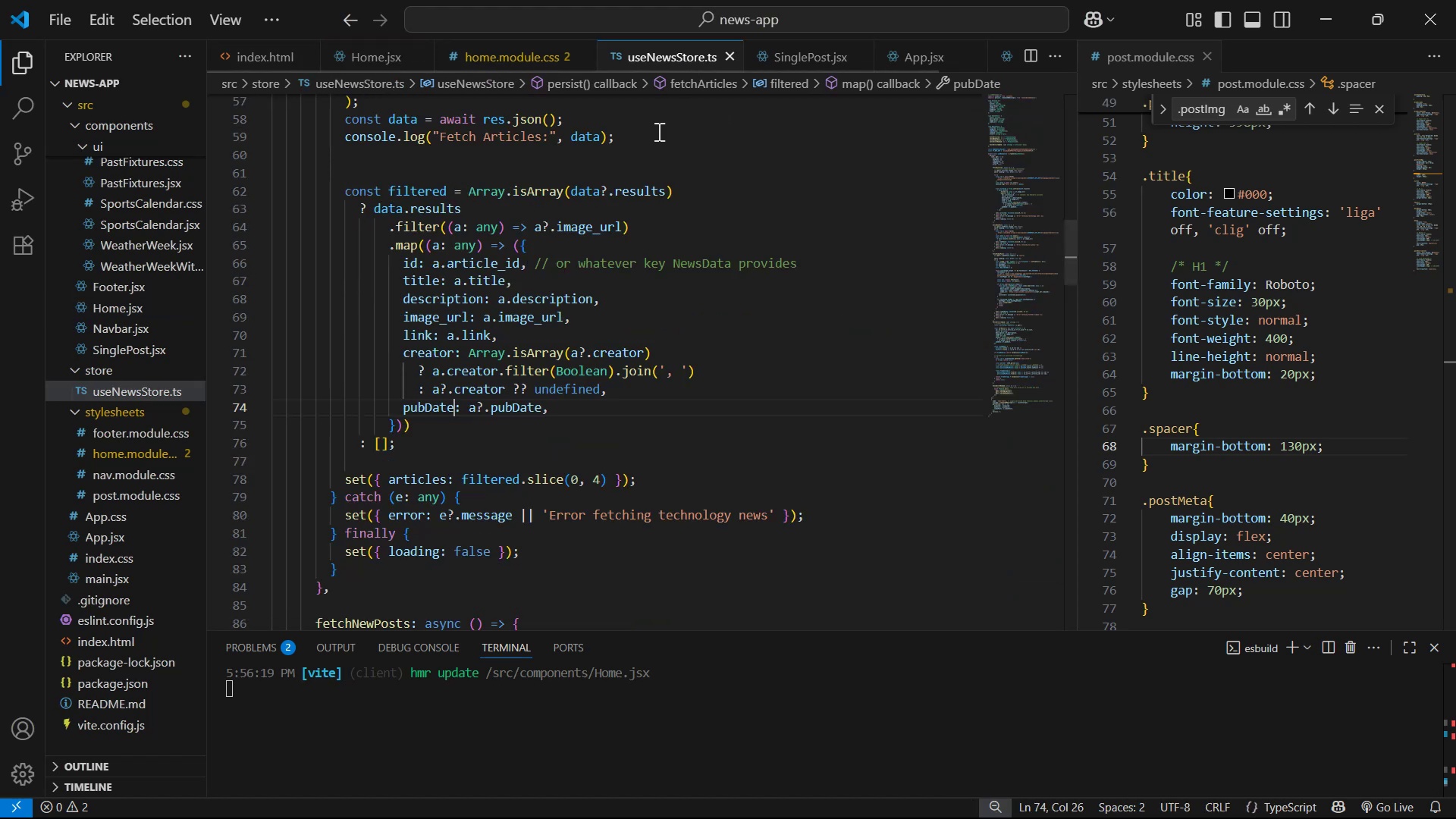 
scroll: coordinate [657, 355], scroll_direction: up, amount: 21.0
 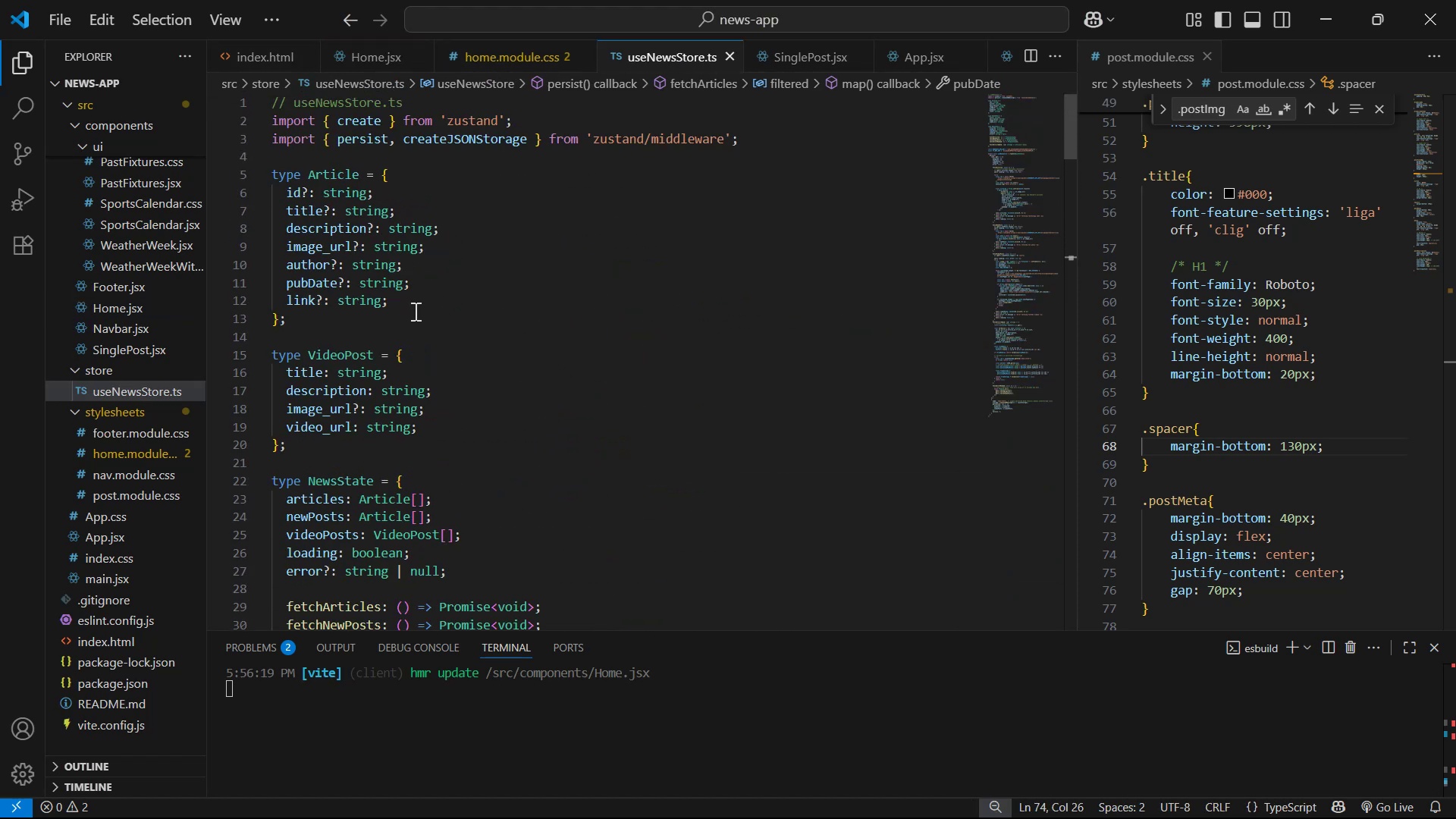 
left_click([416, 305])
 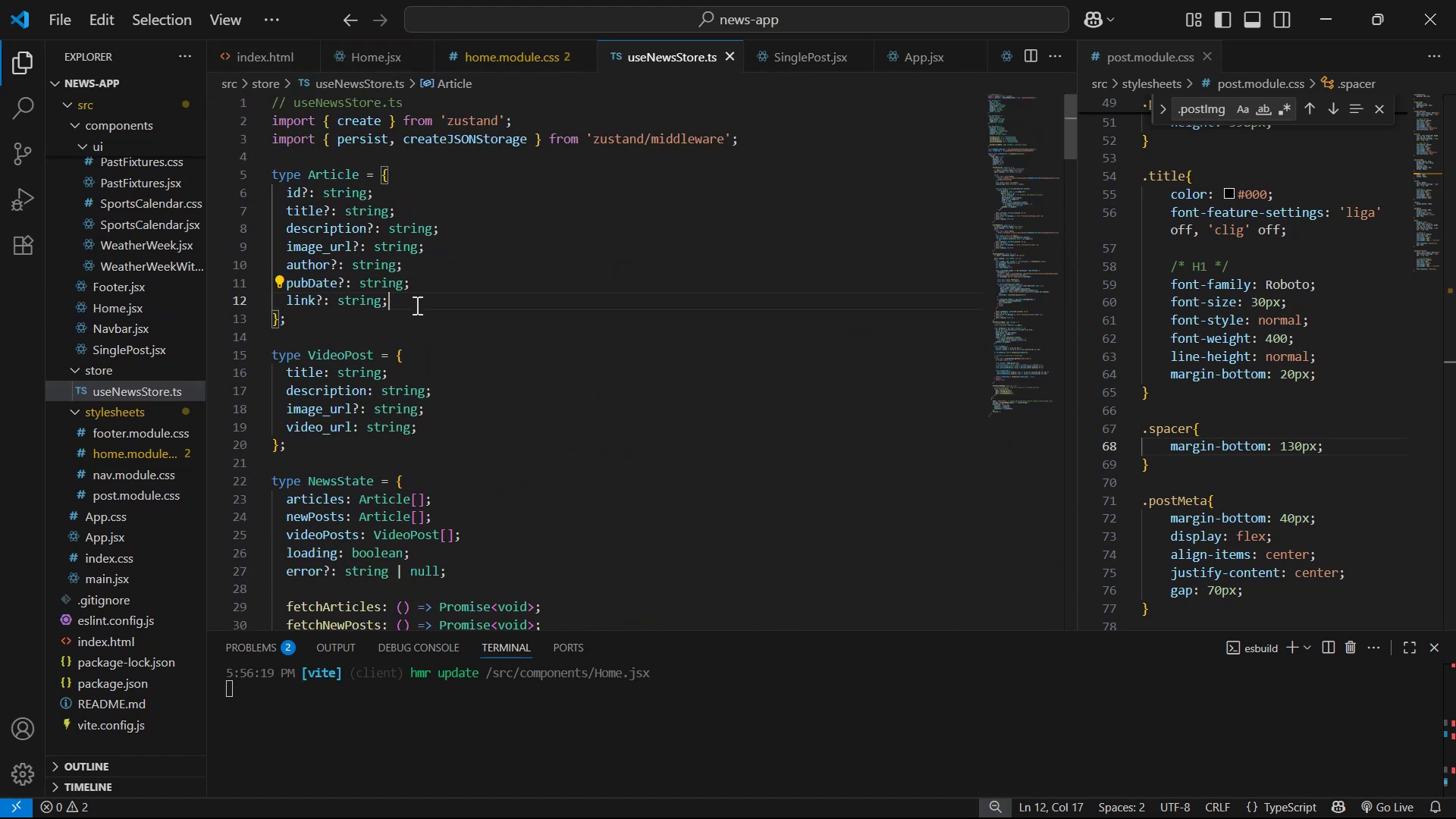 
key(Control+ControlLeft)
 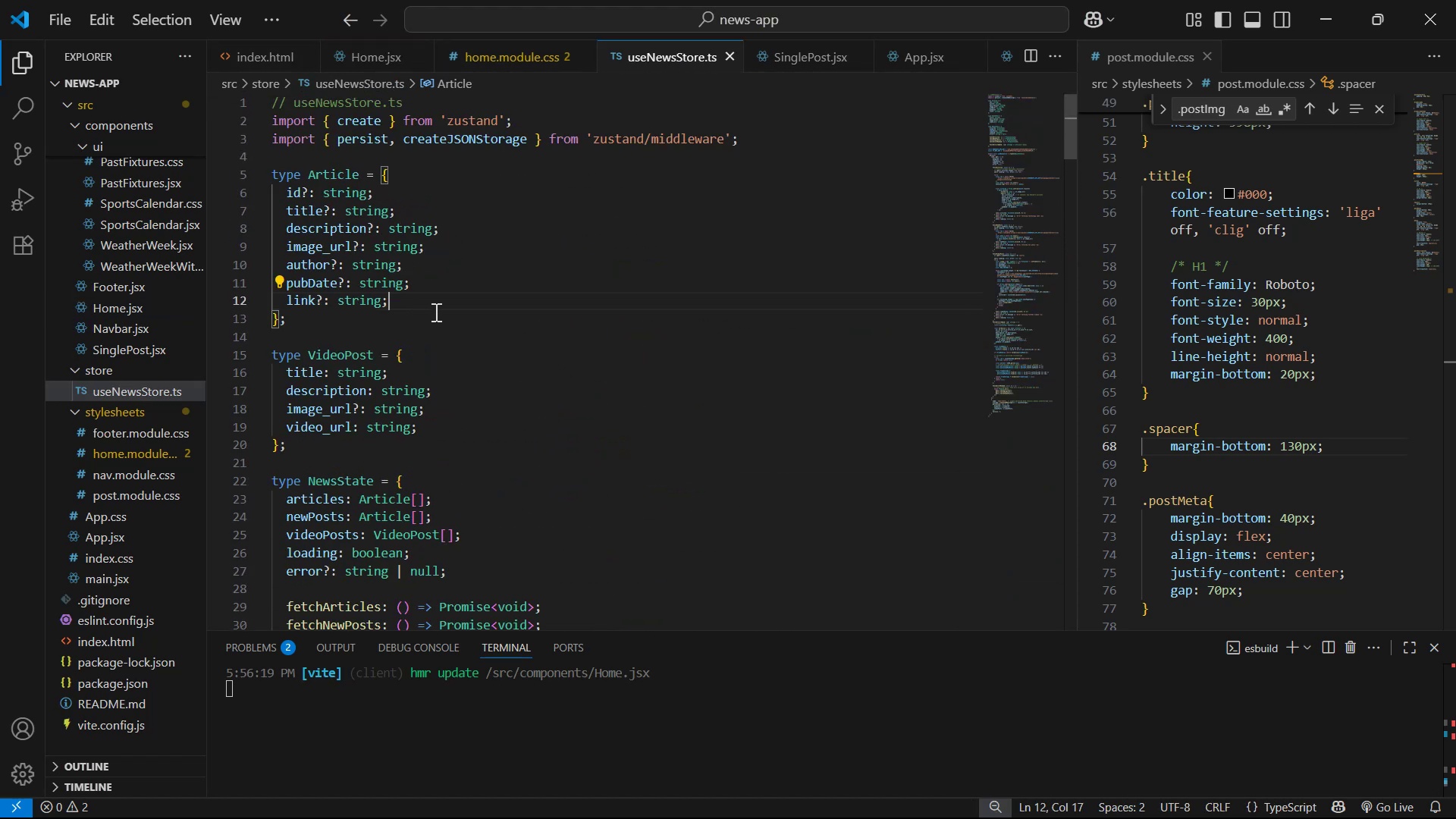 
key(Enter)
 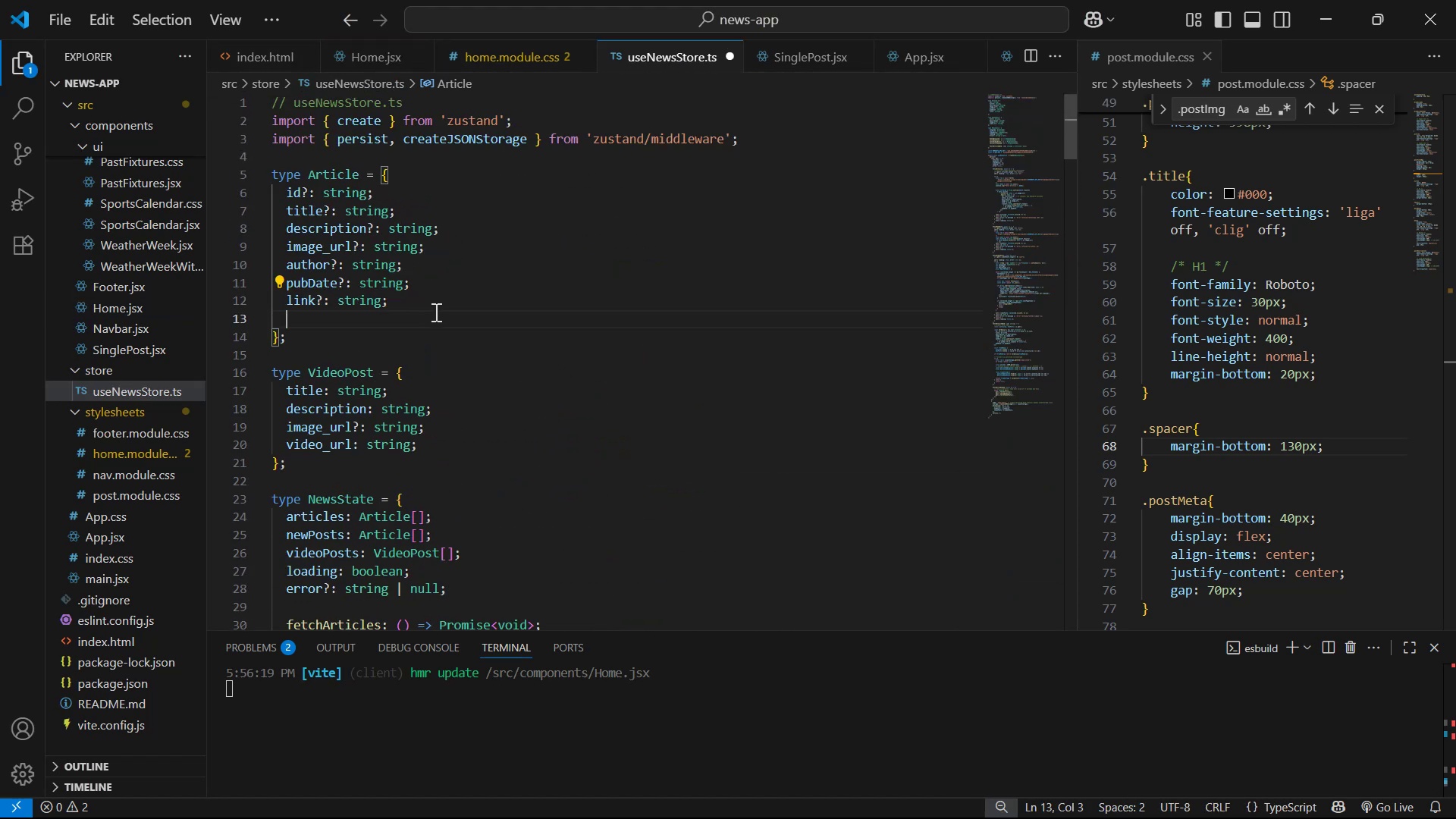 
key(Control+V)
 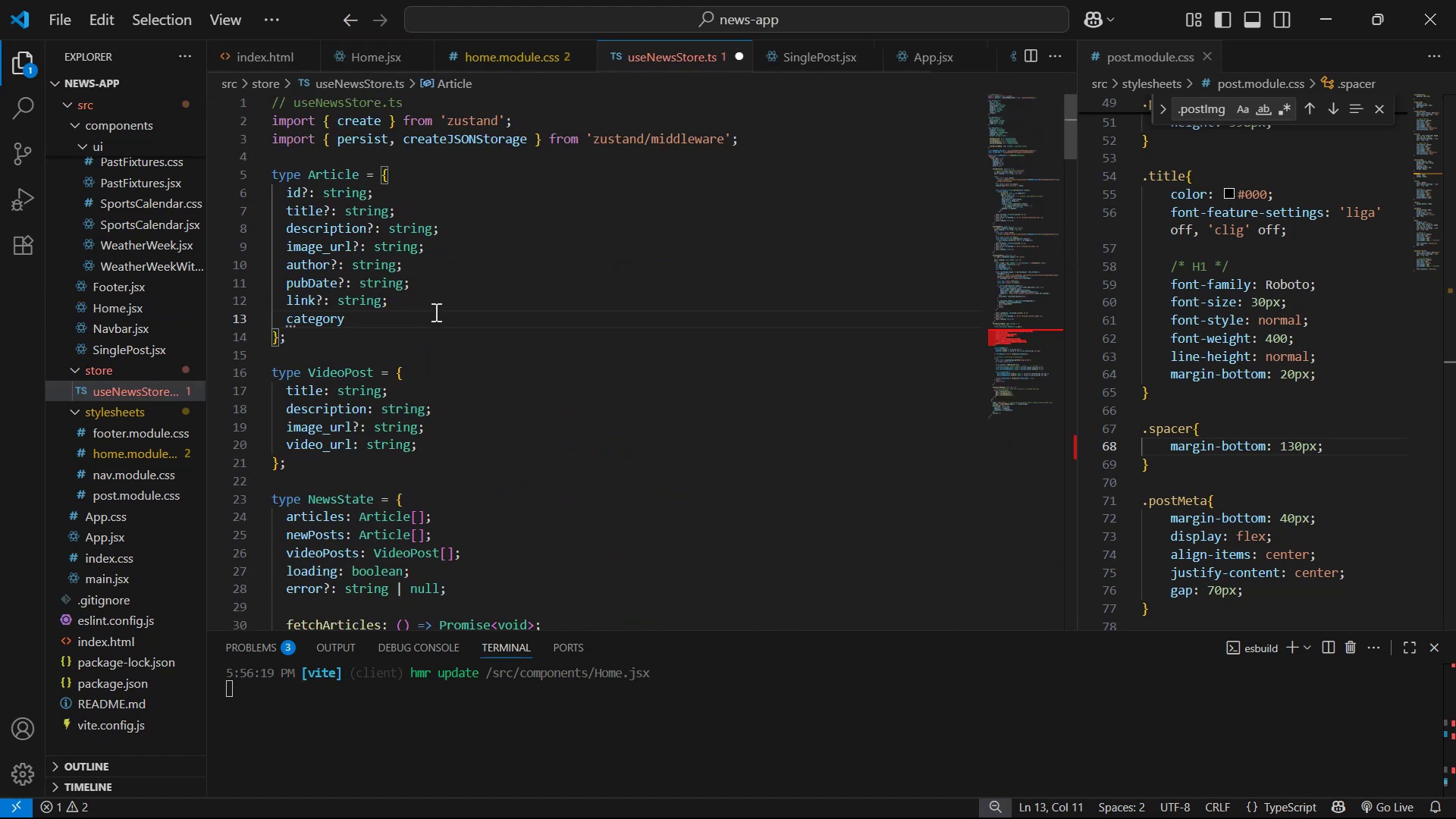 
type(?; string;)
 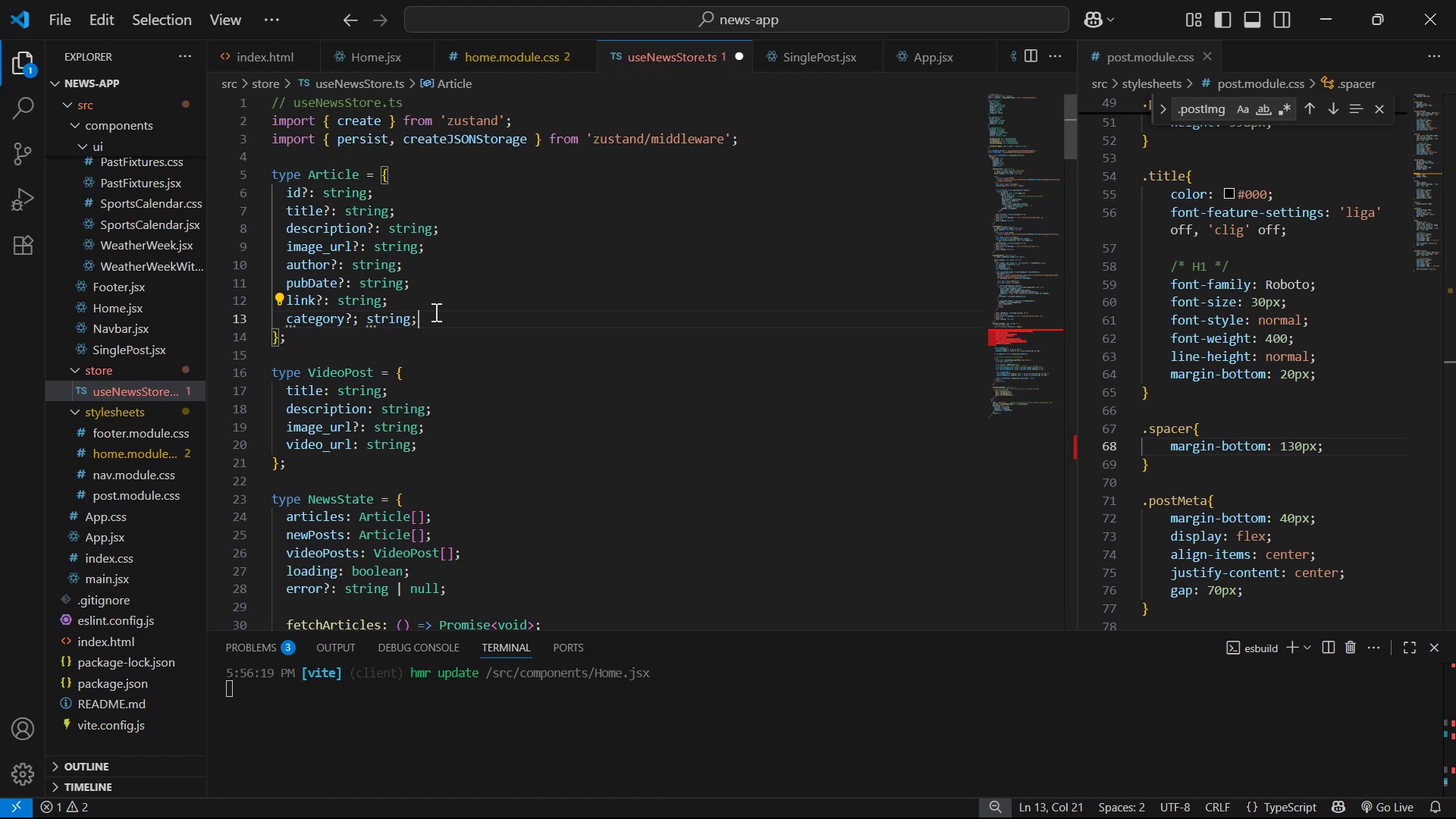 
key(ArrowLeft)
 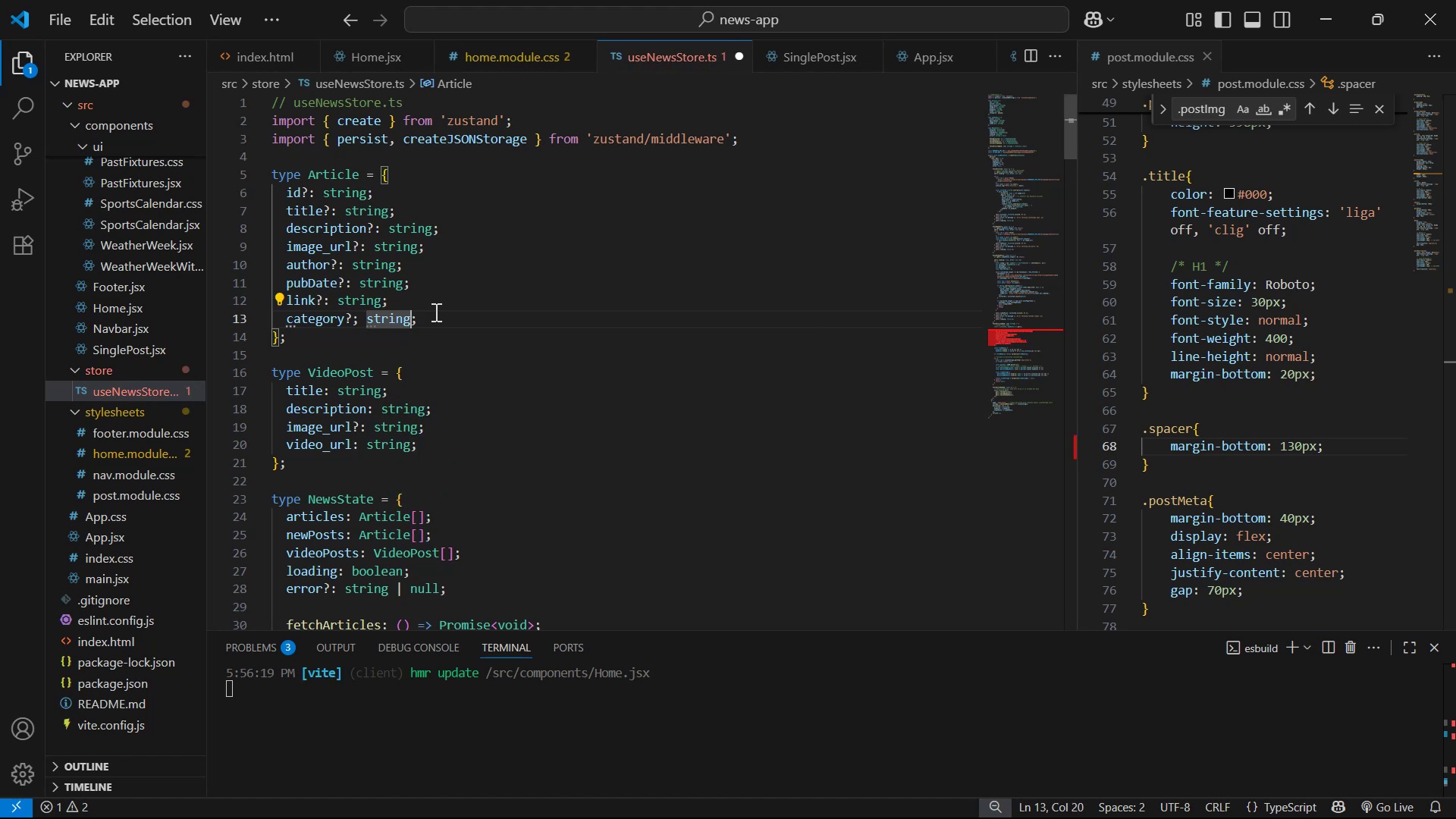 
hold_key(key=ArrowLeft, duration=0.67)
 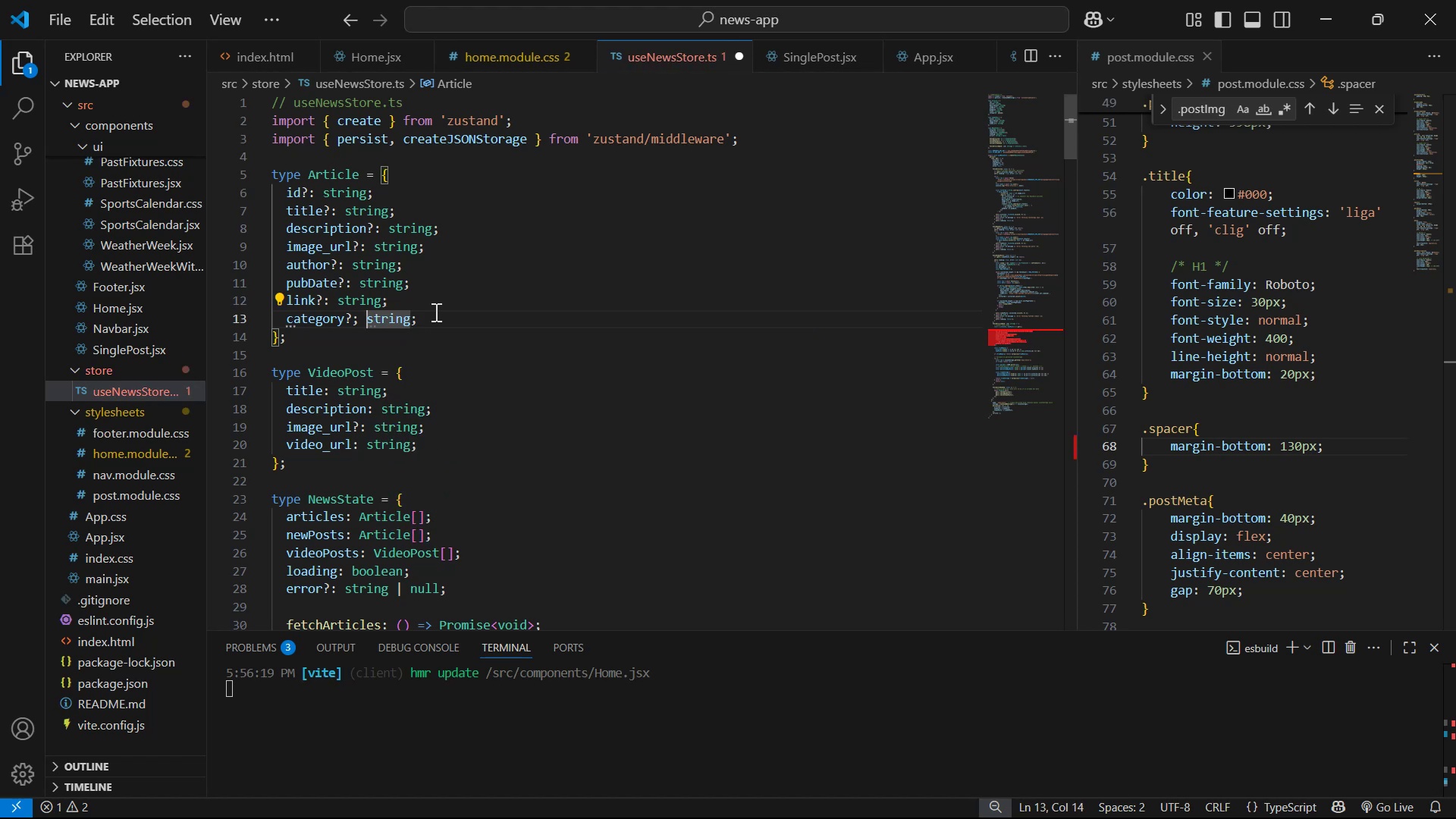 
key(ArrowLeft)
 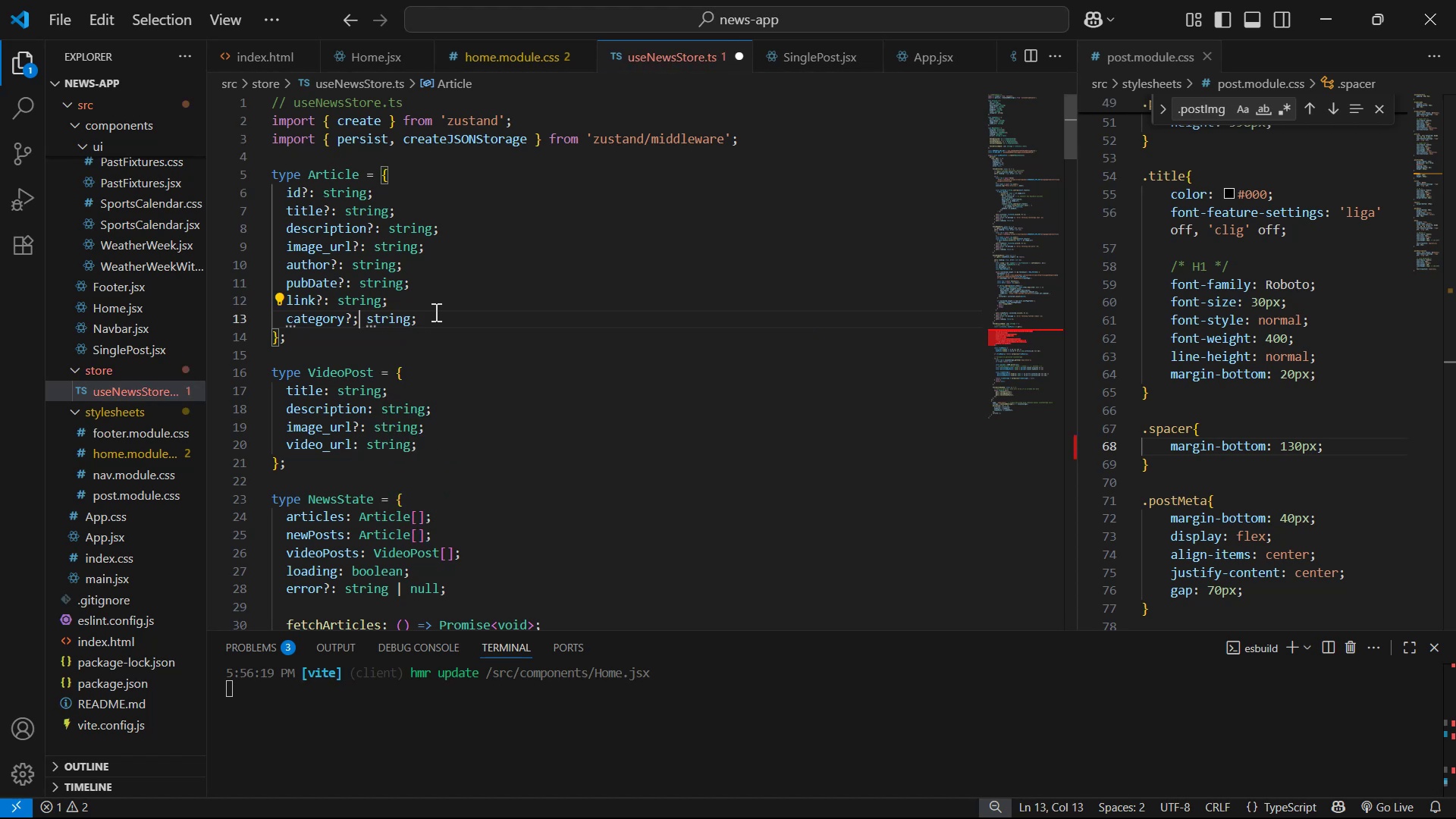 
key(Backspace)
 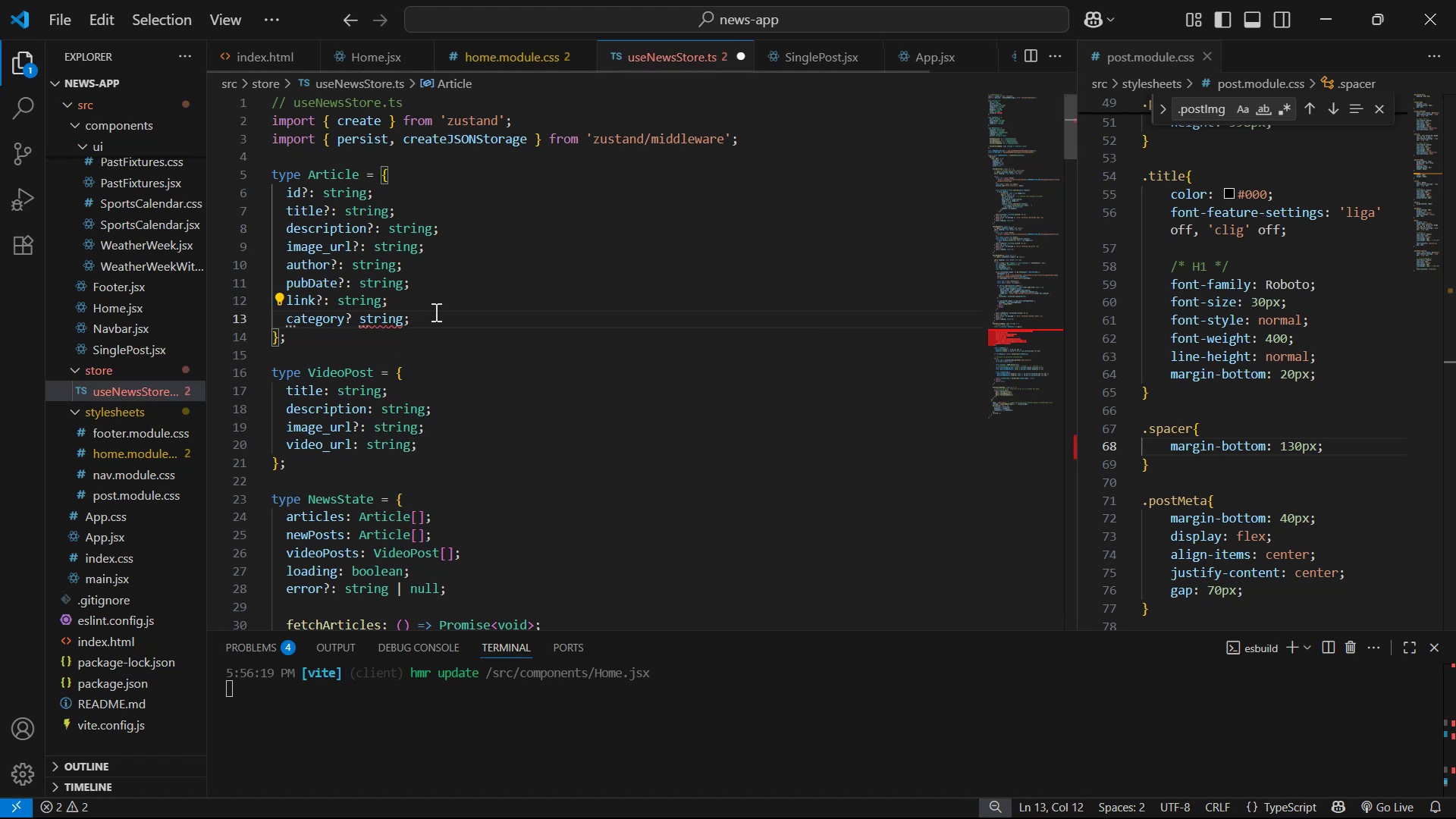 
key(Shift+Semicolon)
 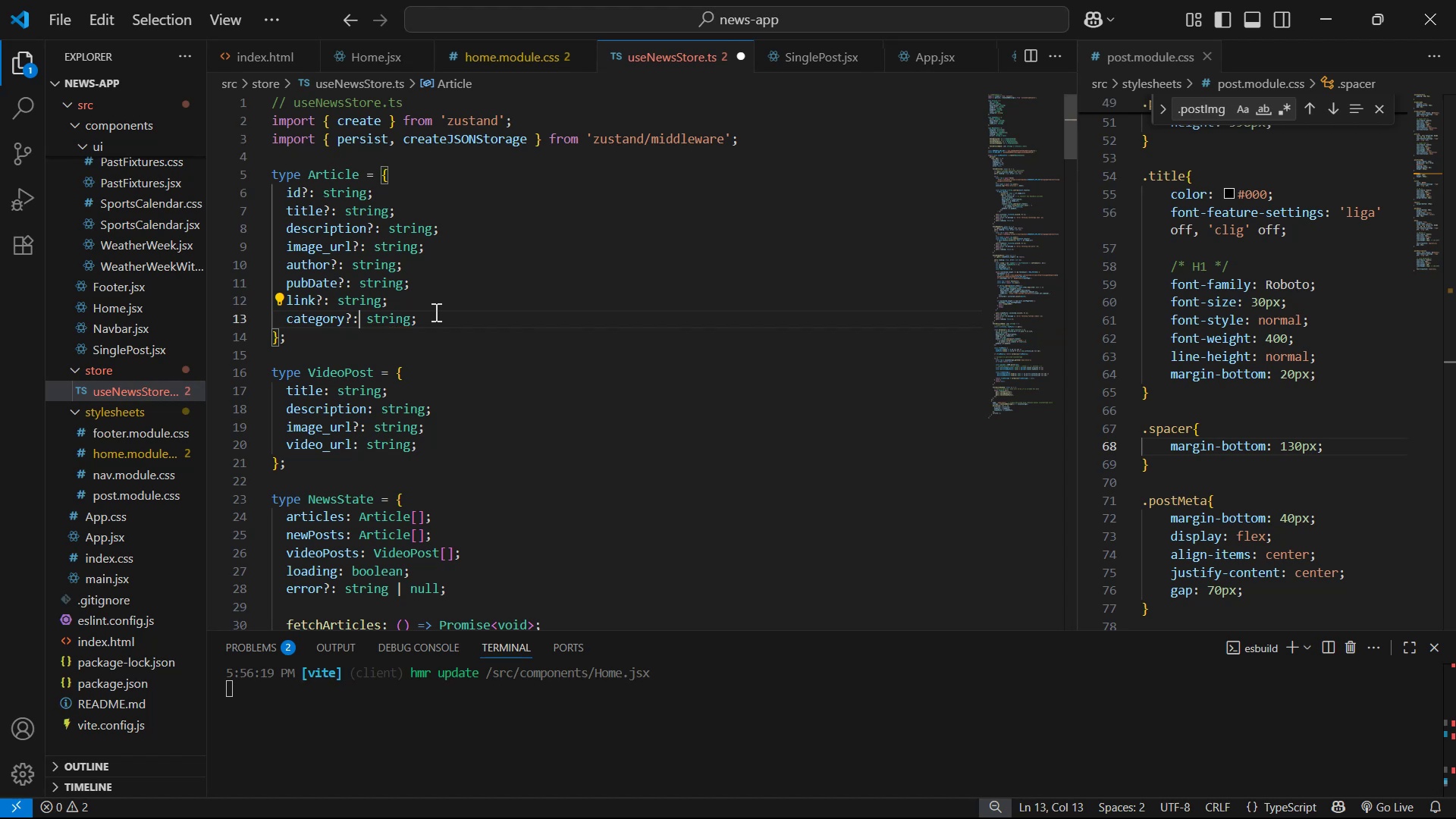 
hold_key(key=ArrowRight, duration=0.42)
 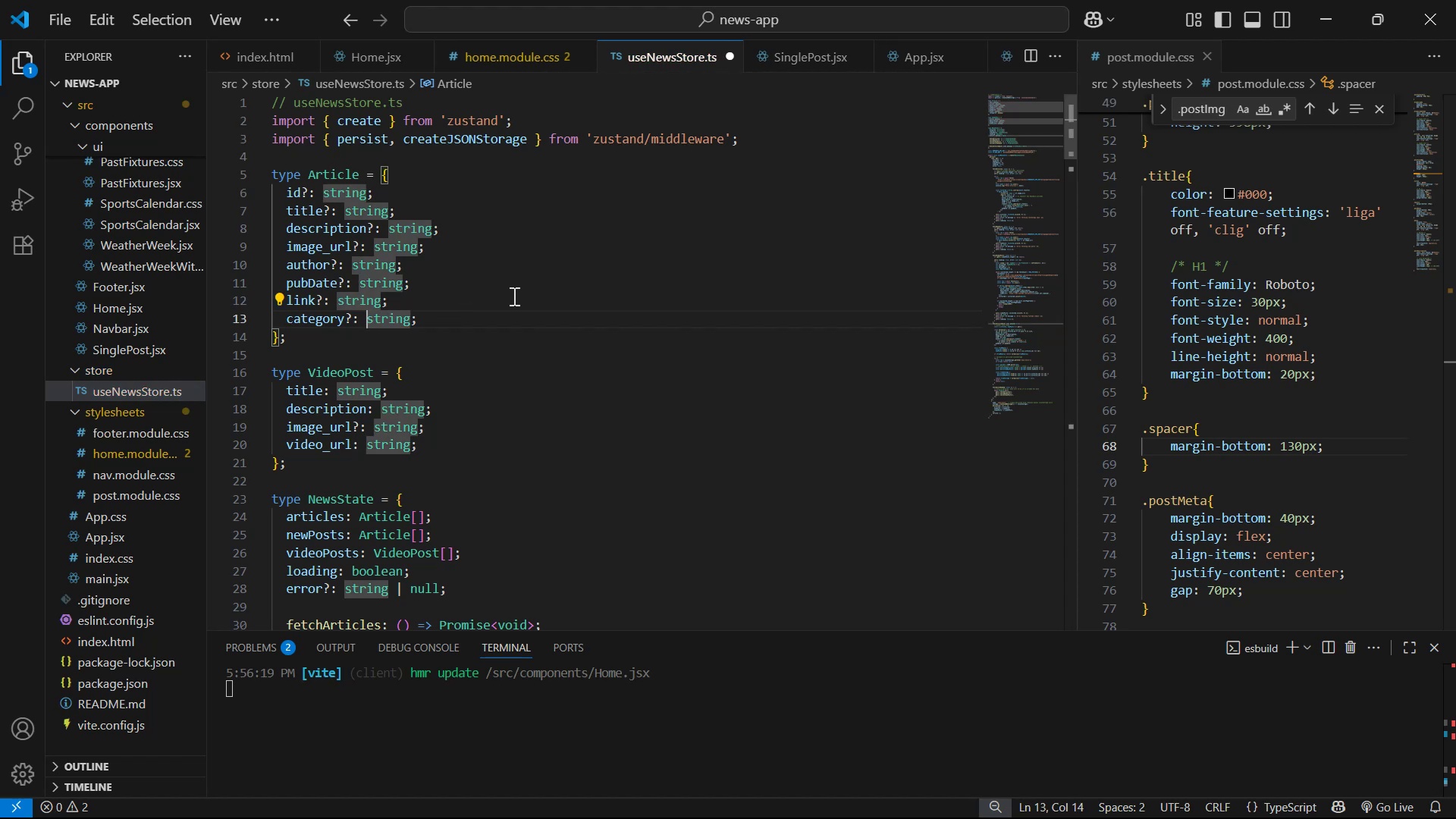 
left_click([626, 277])
 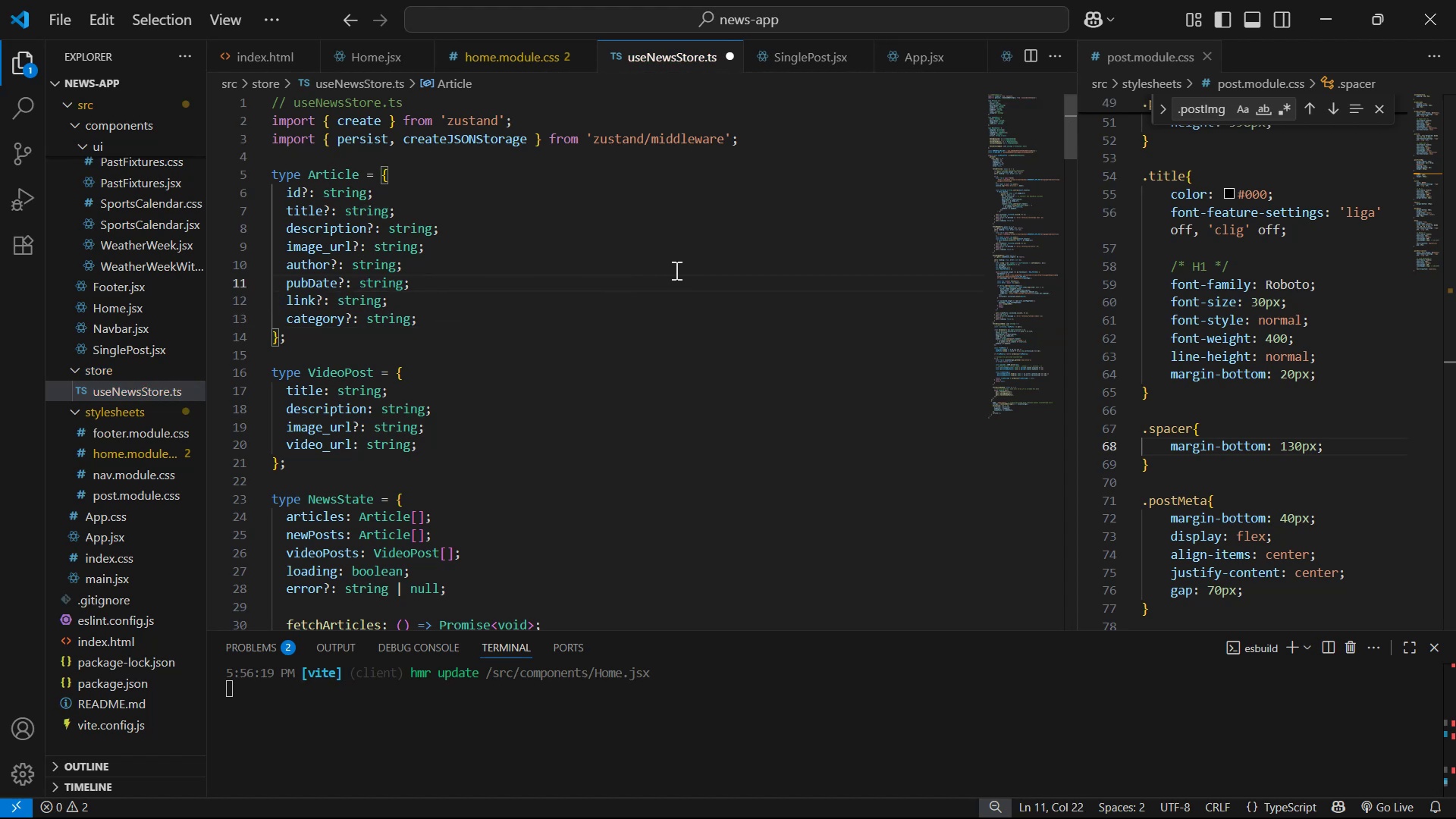 
scroll: coordinate [881, 375], scroll_direction: down, amount: 42.0
 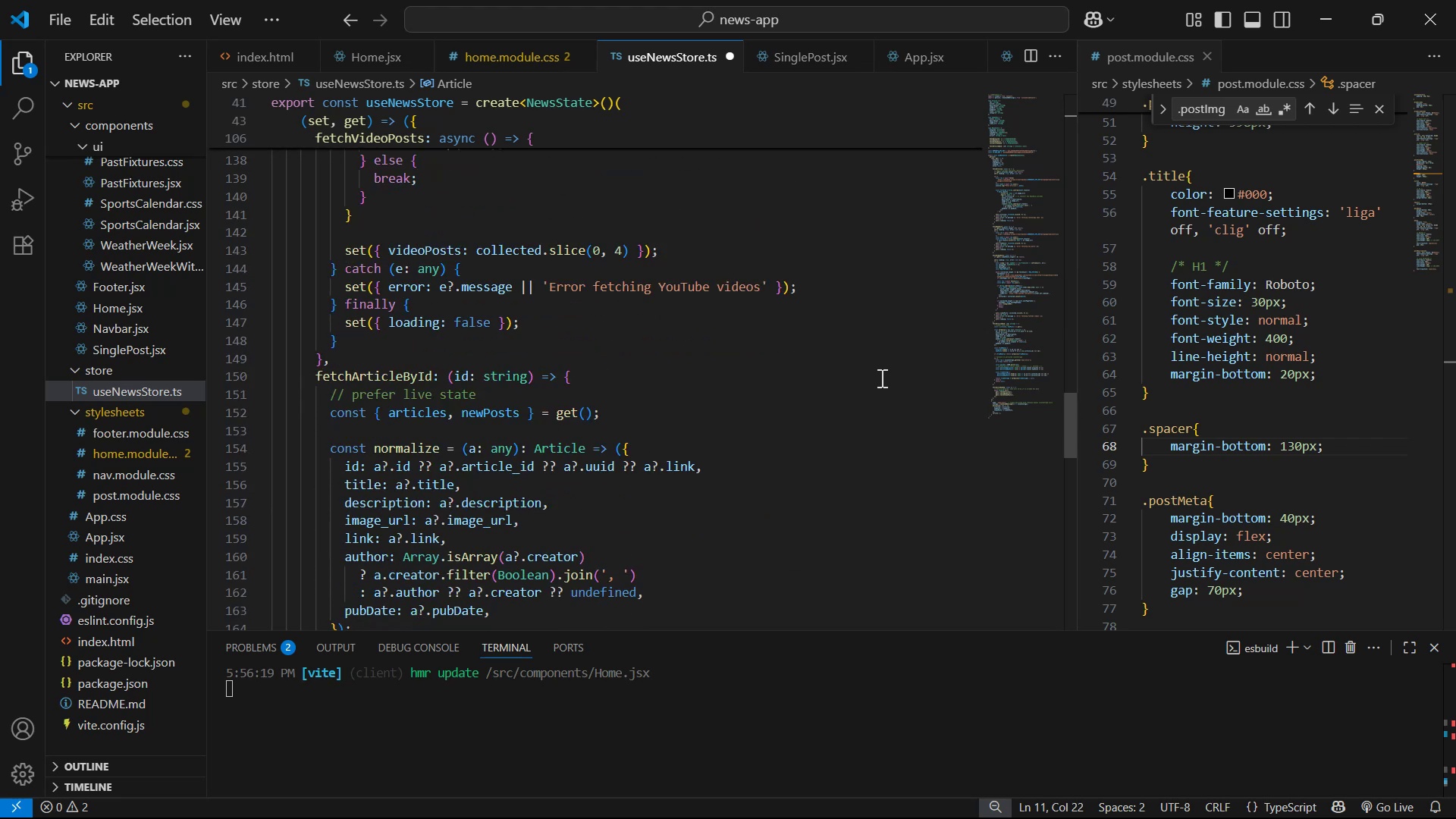 
scroll: coordinate [873, 379], scroll_direction: up, amount: 22.0
 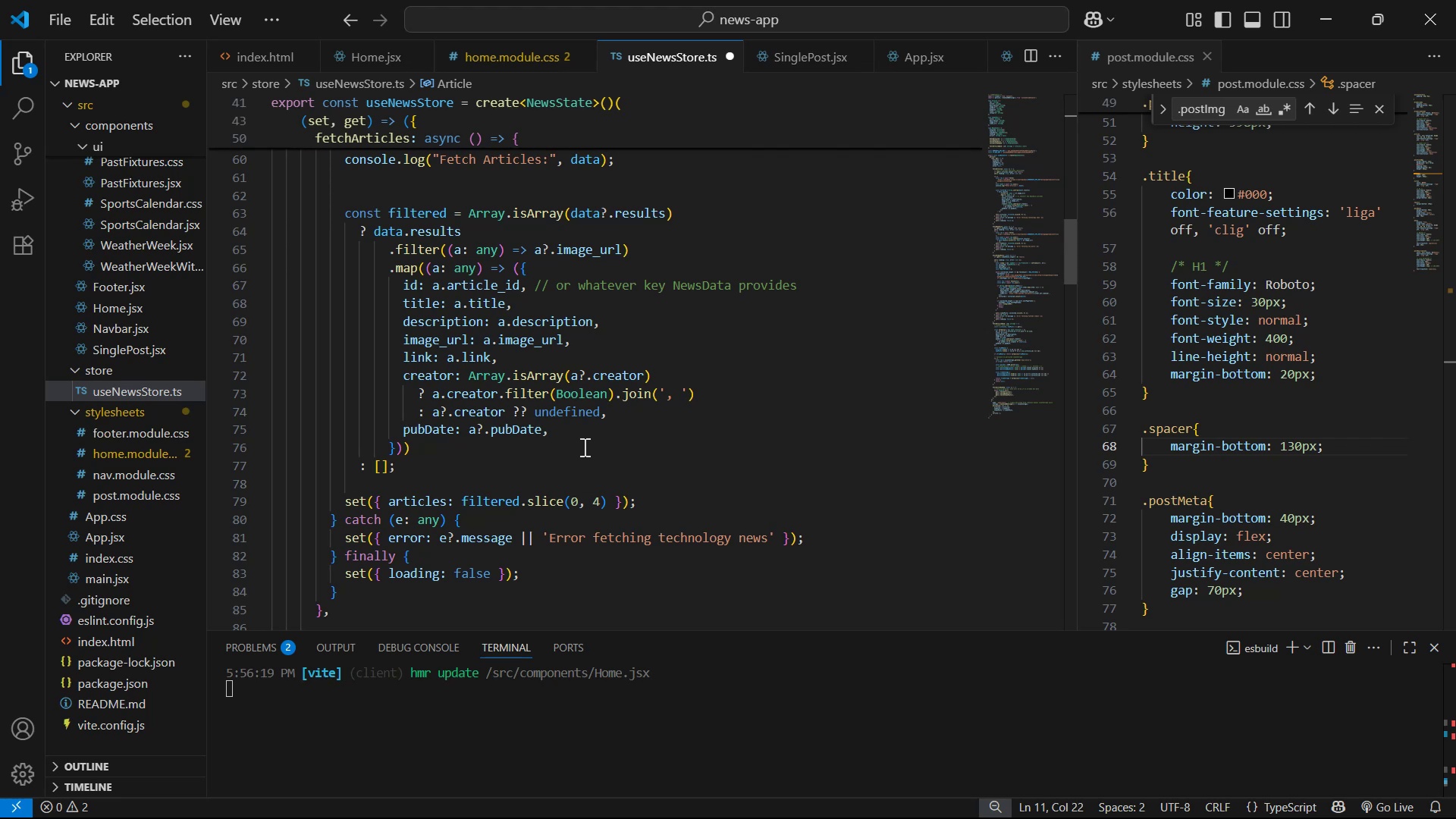 
left_click_drag(start_coordinate=[585, 428], to_coordinate=[538, 423])
 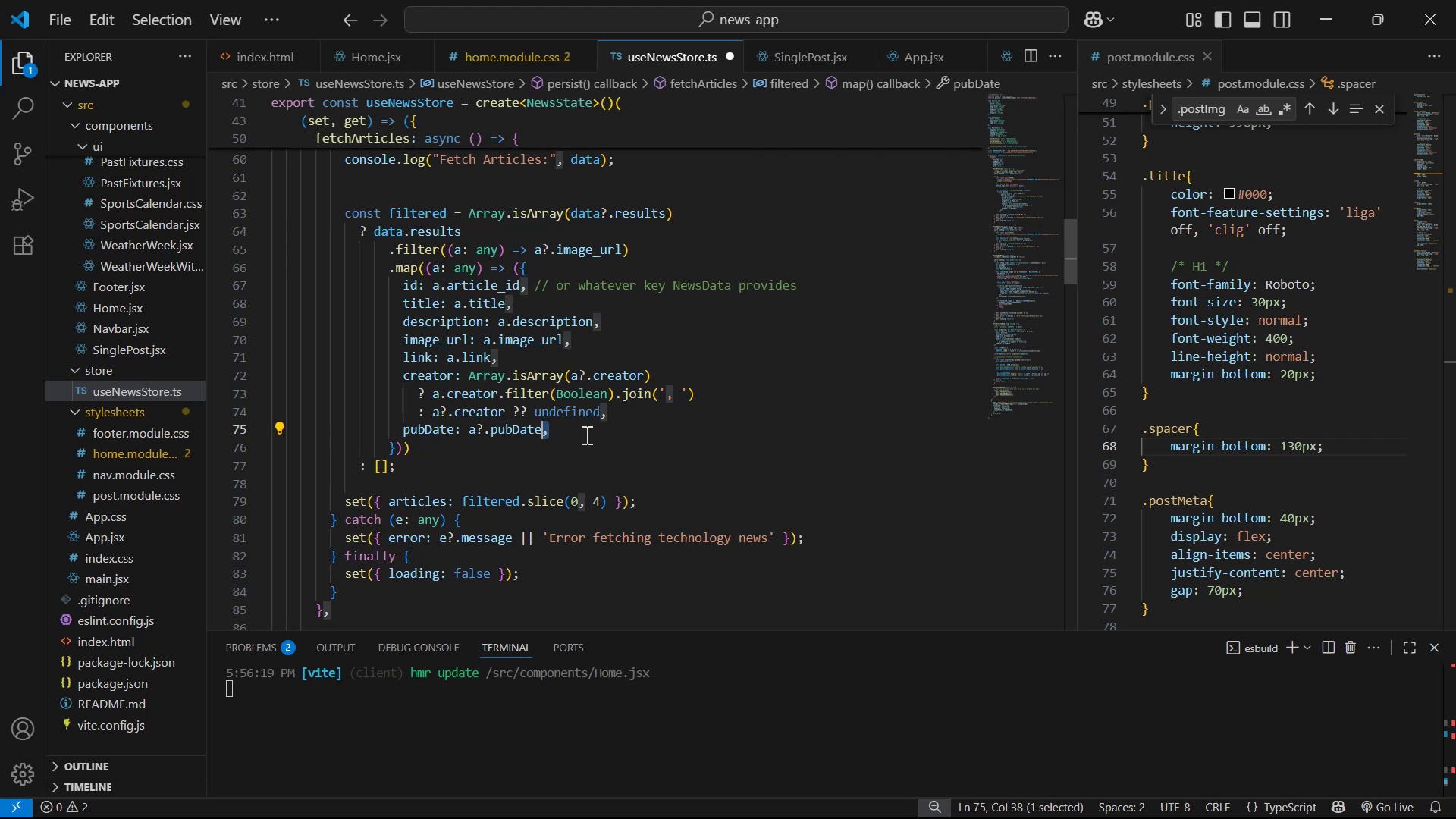 
left_click([592, 432])
 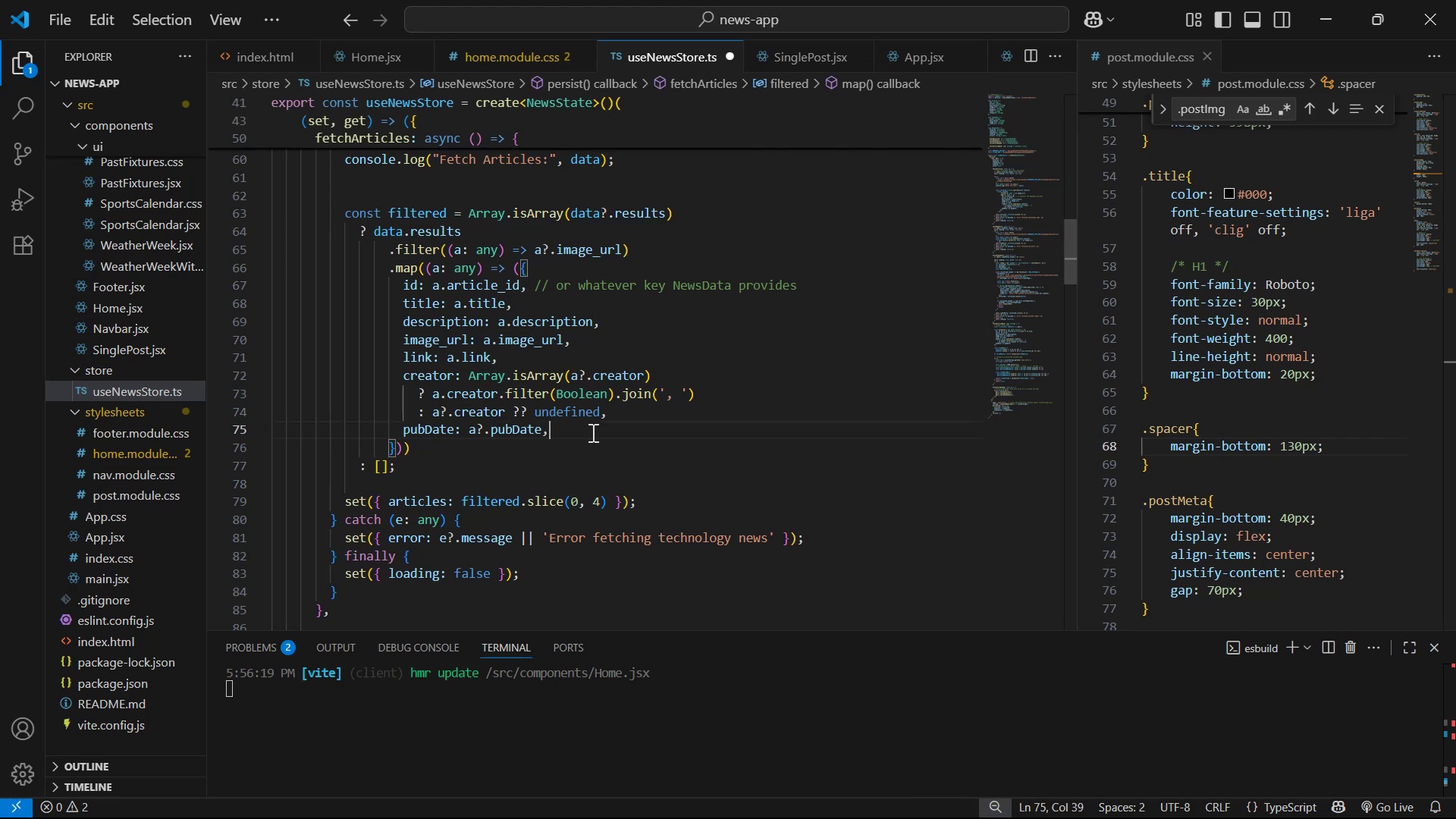 
key(Enter)
 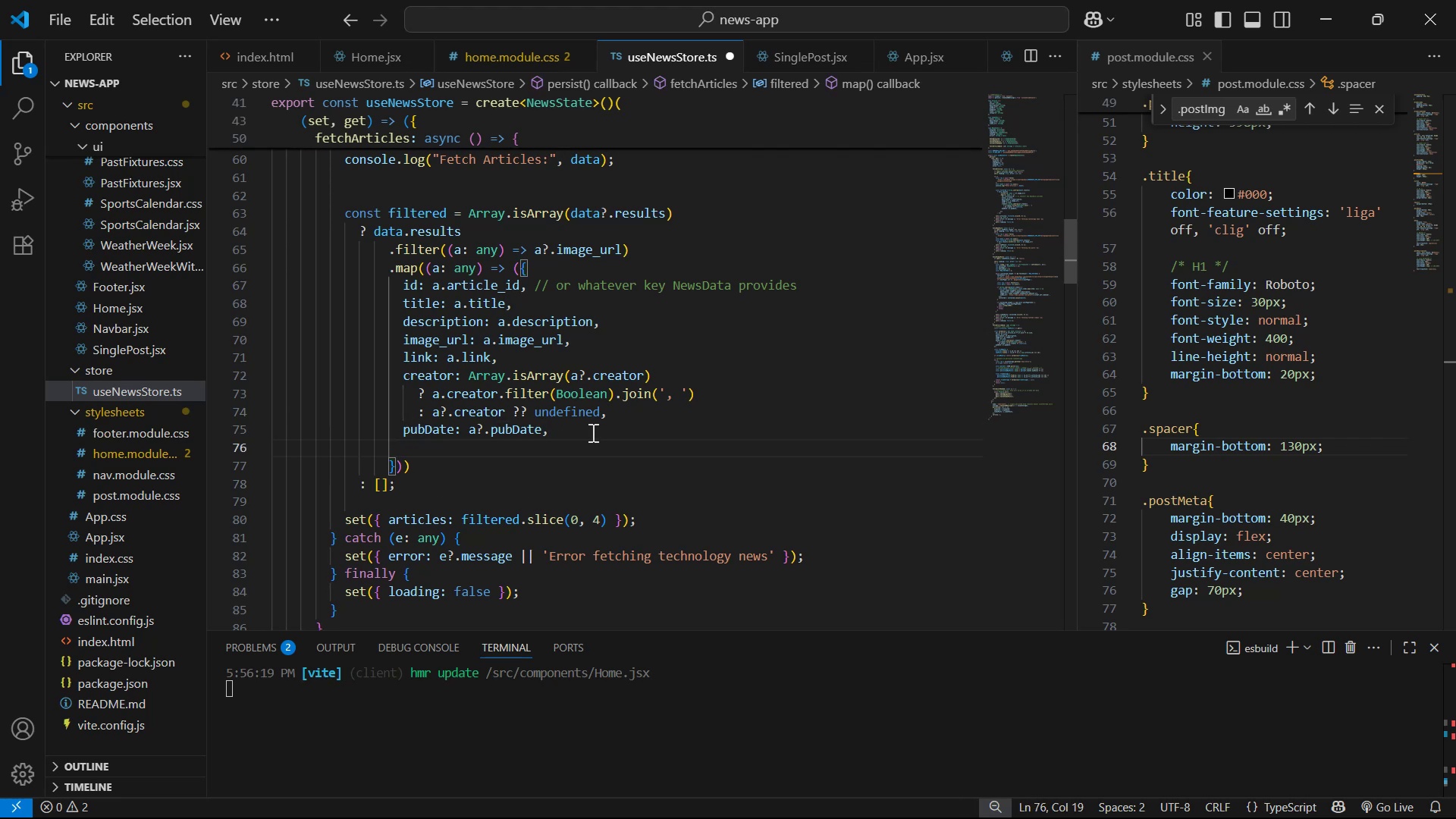 
key(Control+V)
 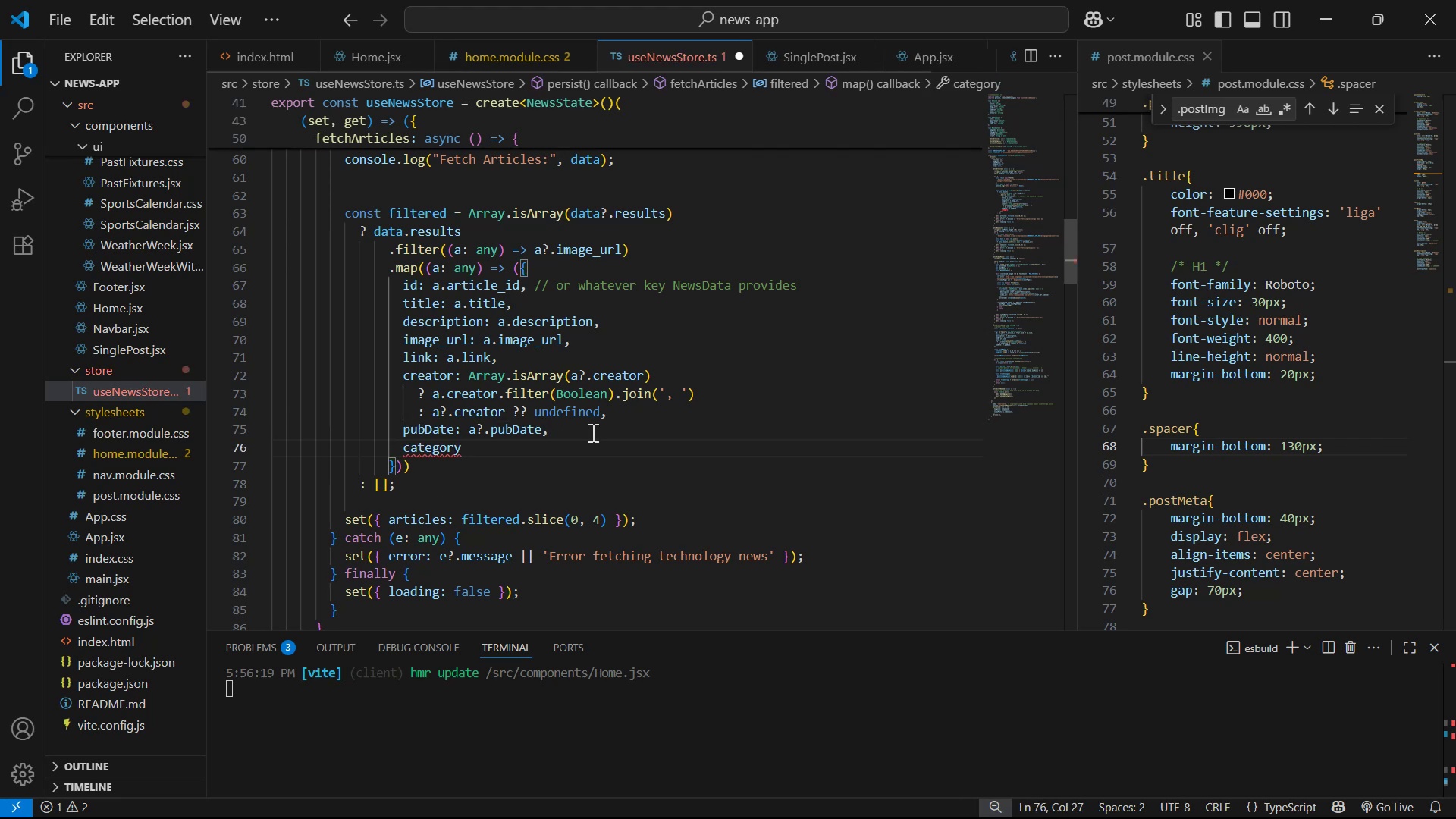 
key(Shift+Semicolon)
 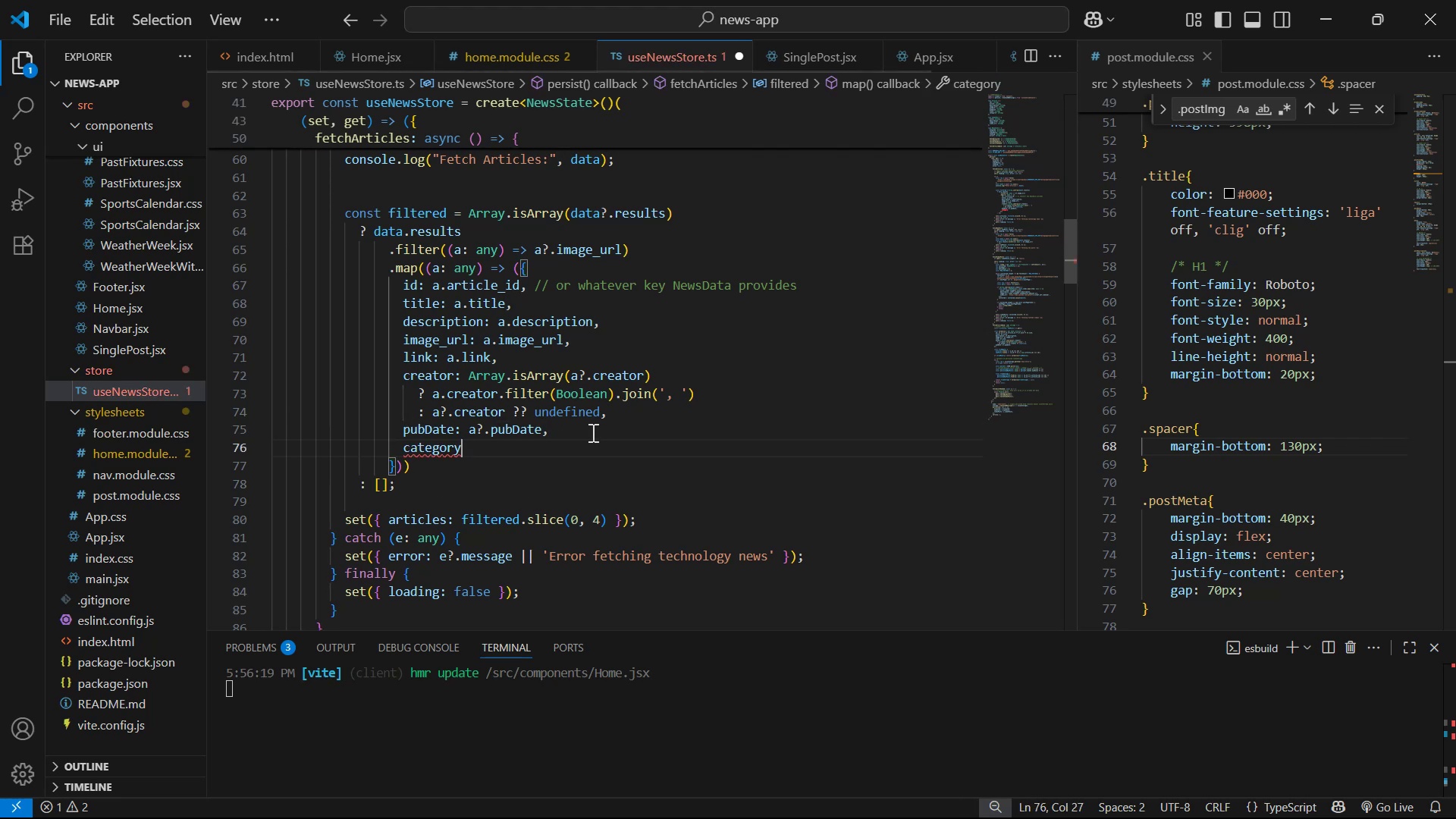 
key(Shift+Space)
 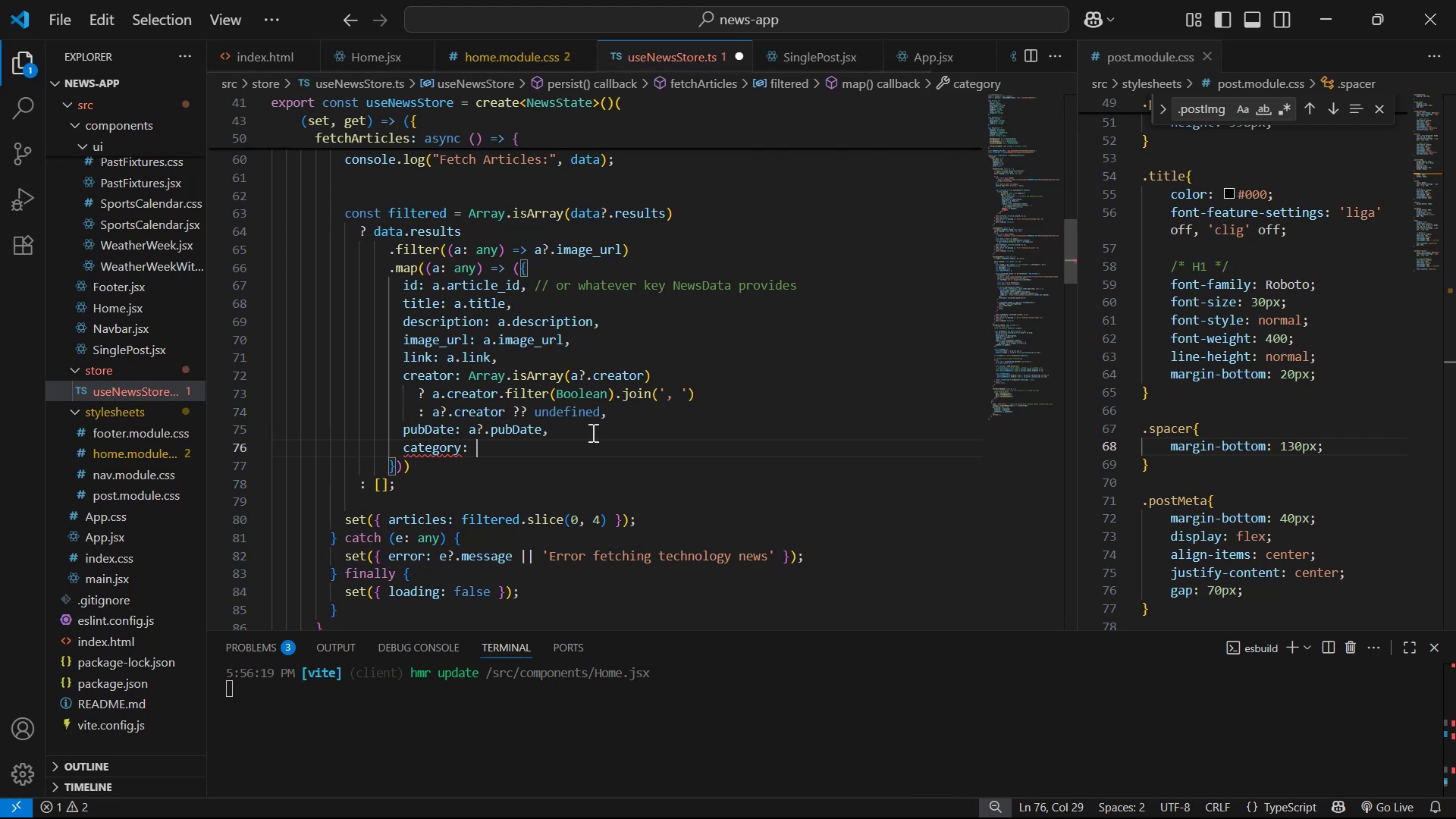 
key(A)
 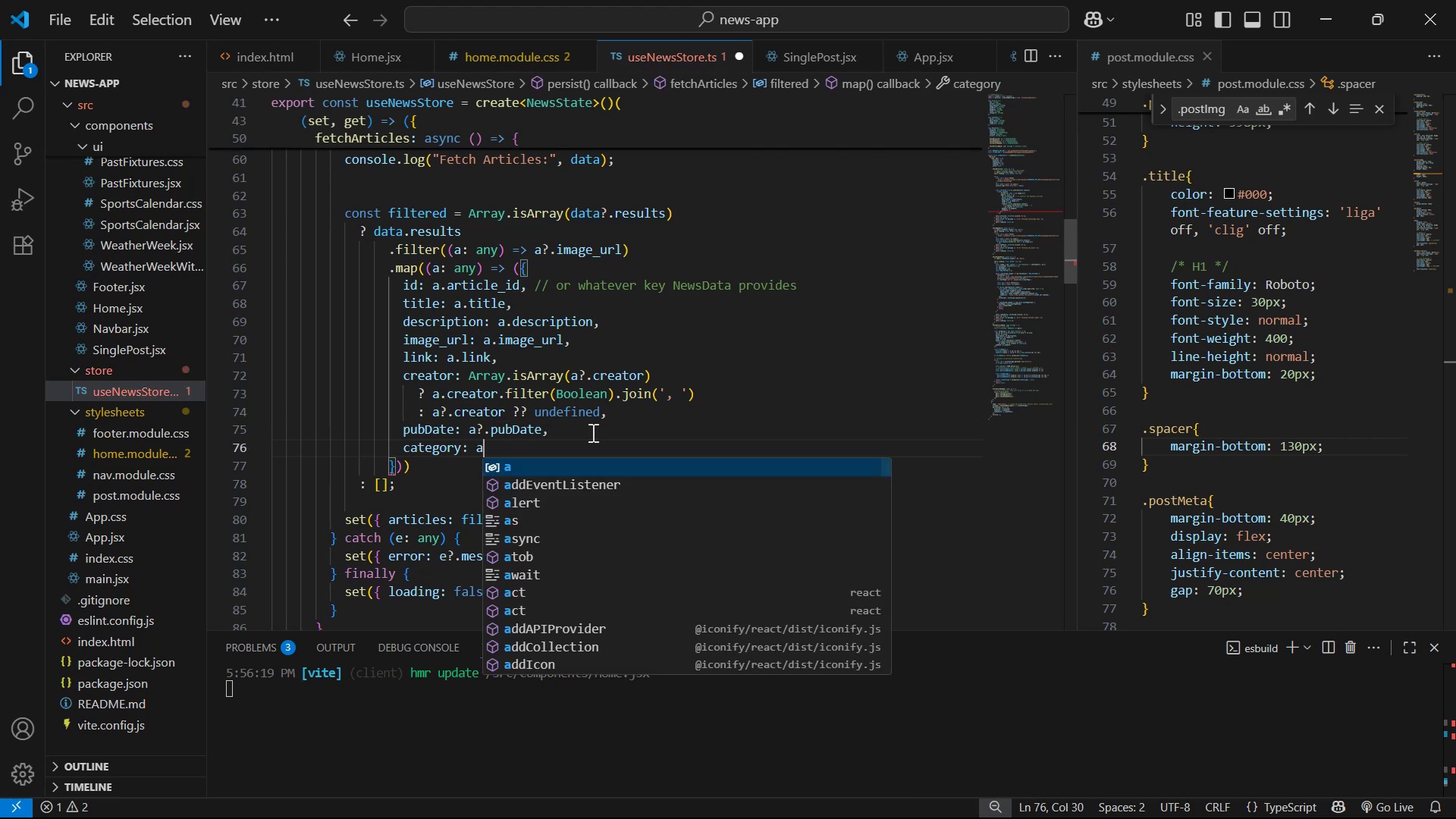 
key(Shift+ShiftLeft)
 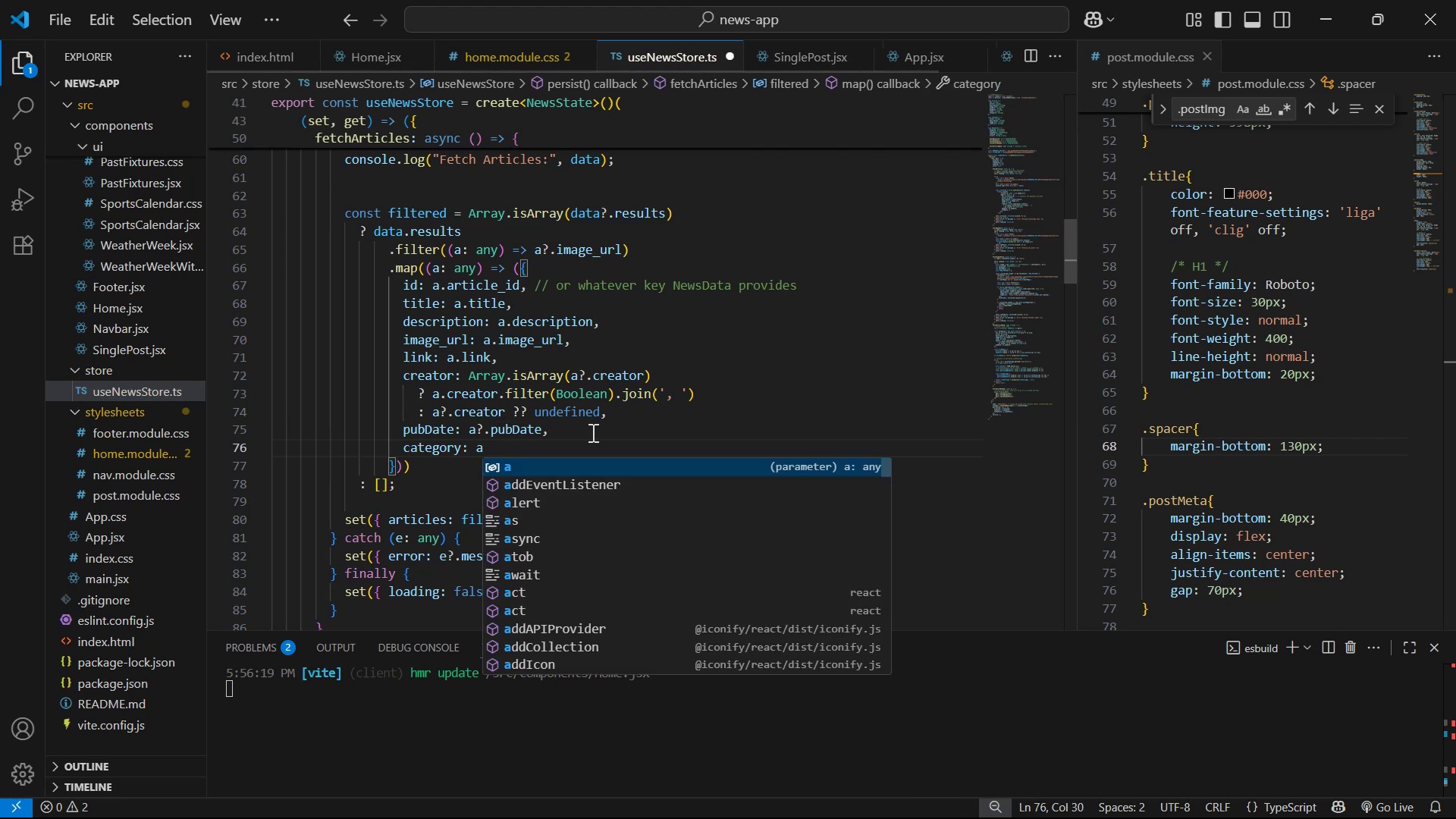 
key(Shift+Slash)
 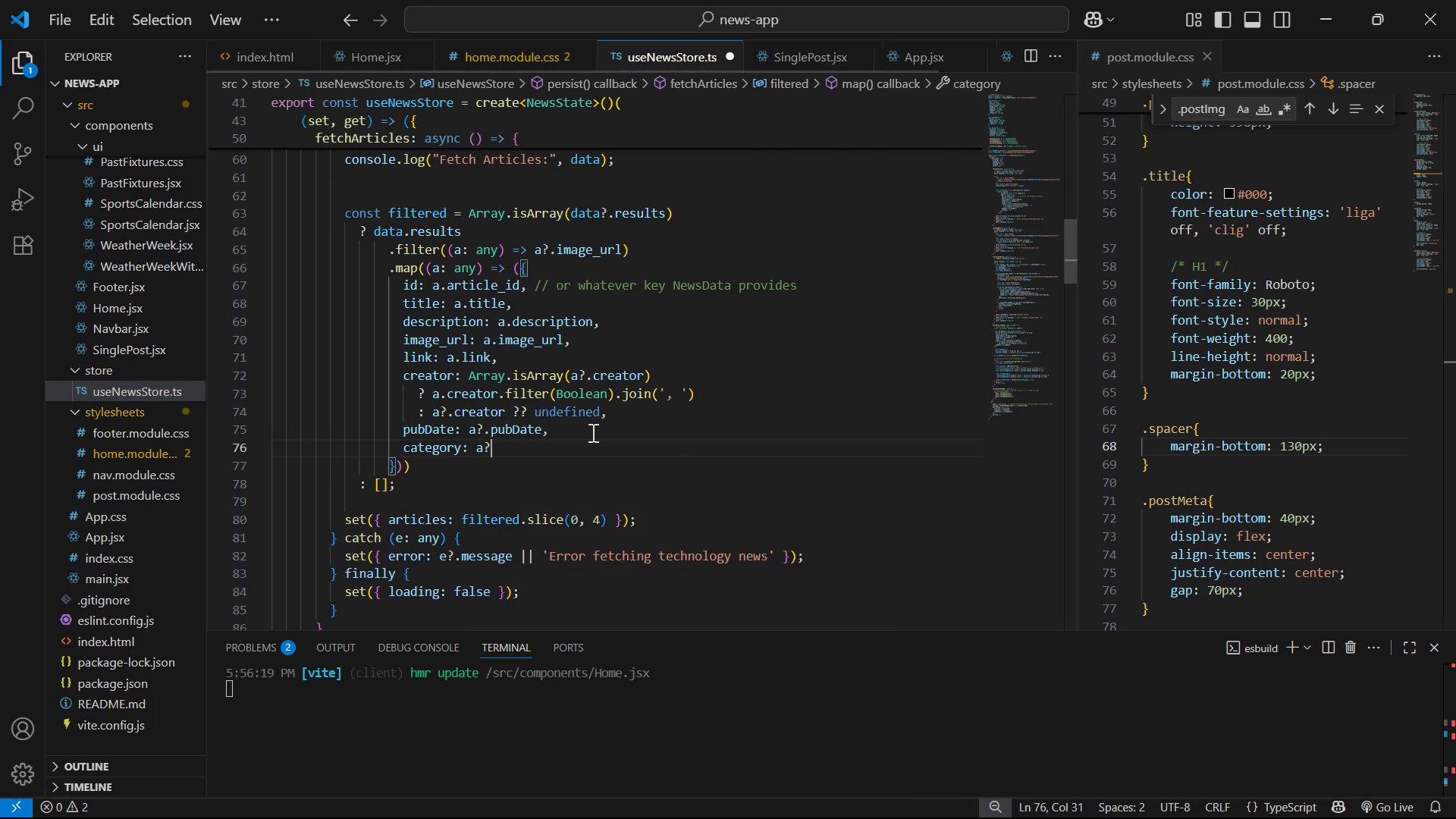 
key(Period)
 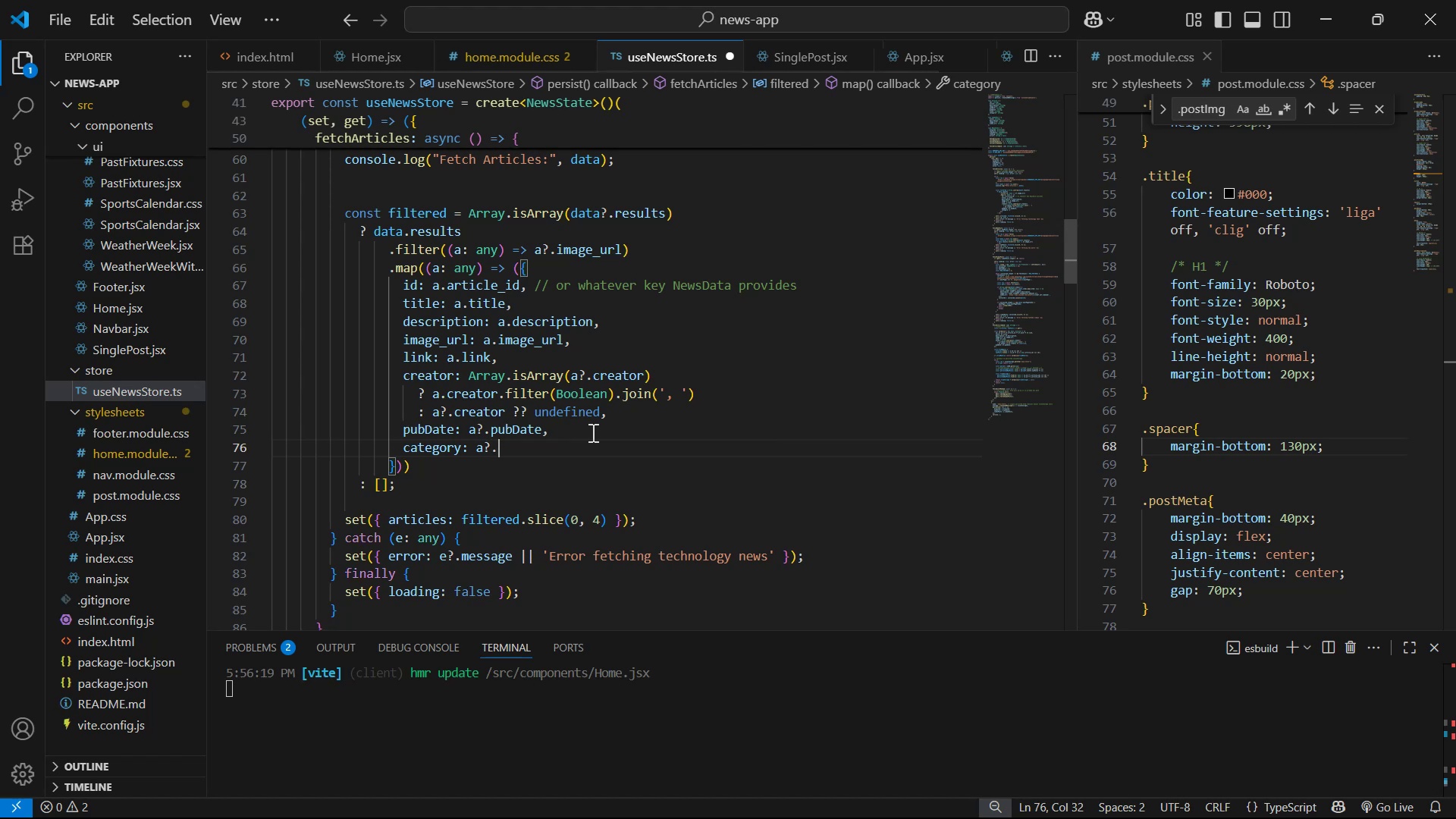 
key(Control+V)
 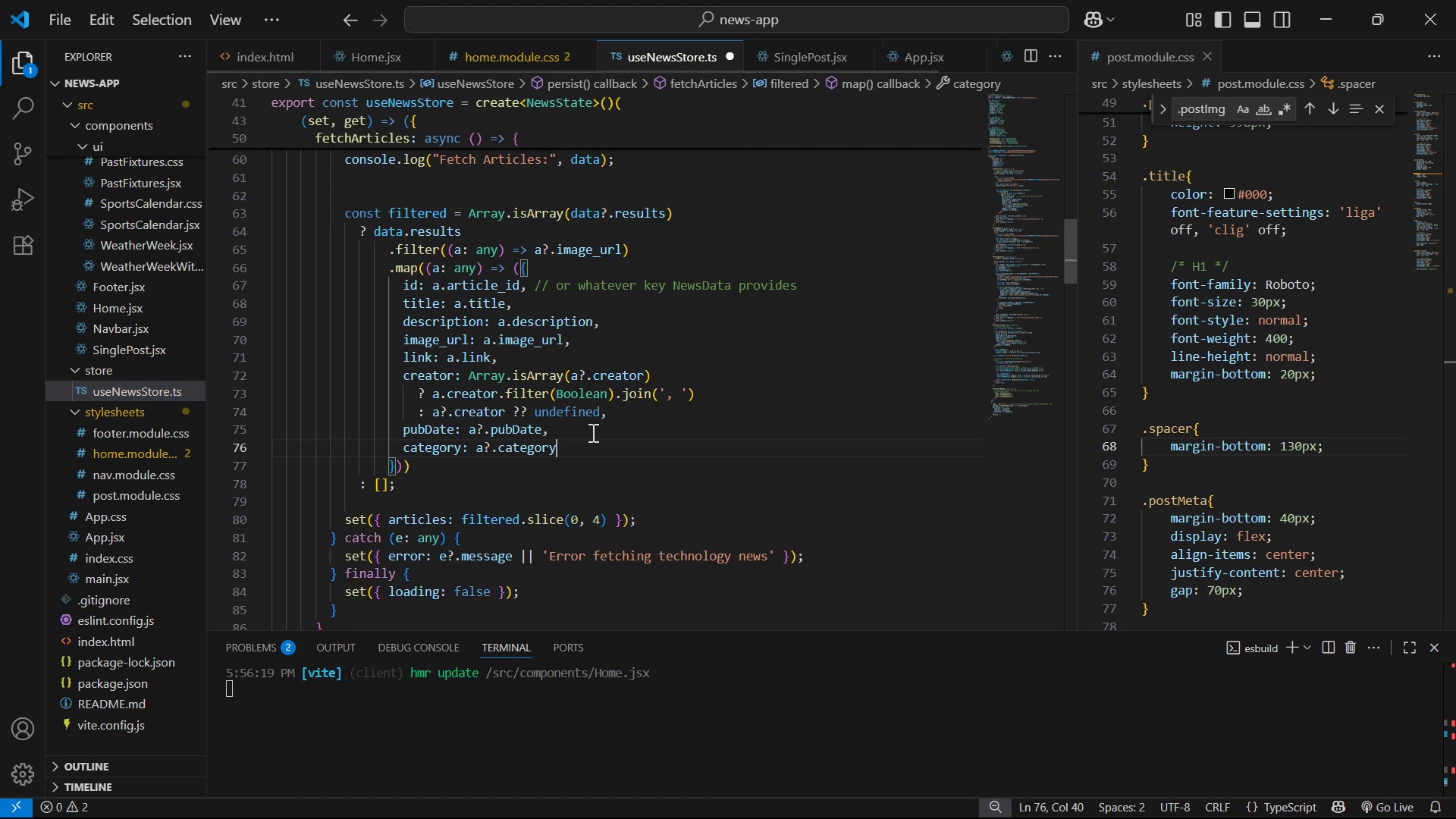 
key(BracketLeft)
 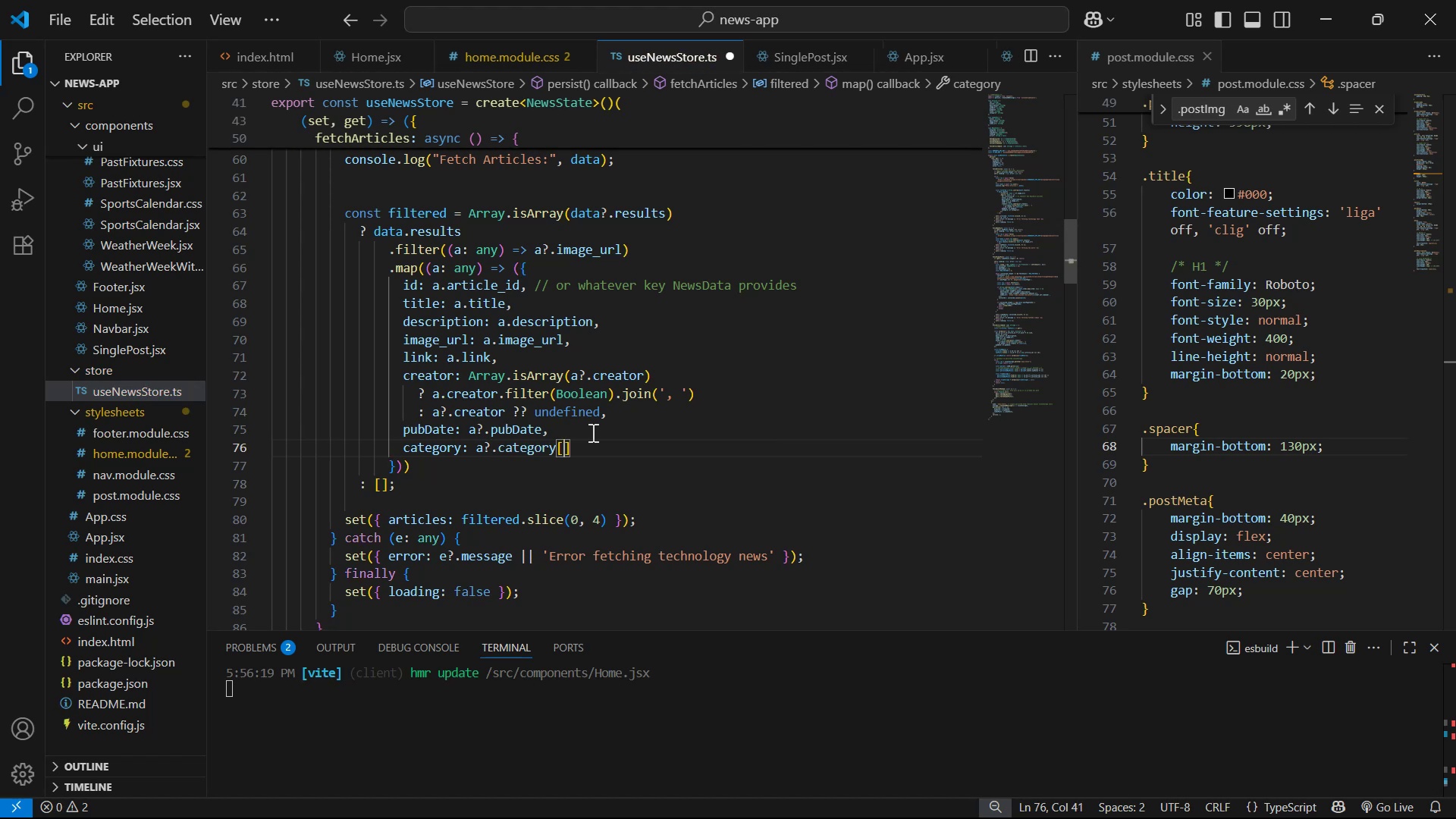 
key(0)
 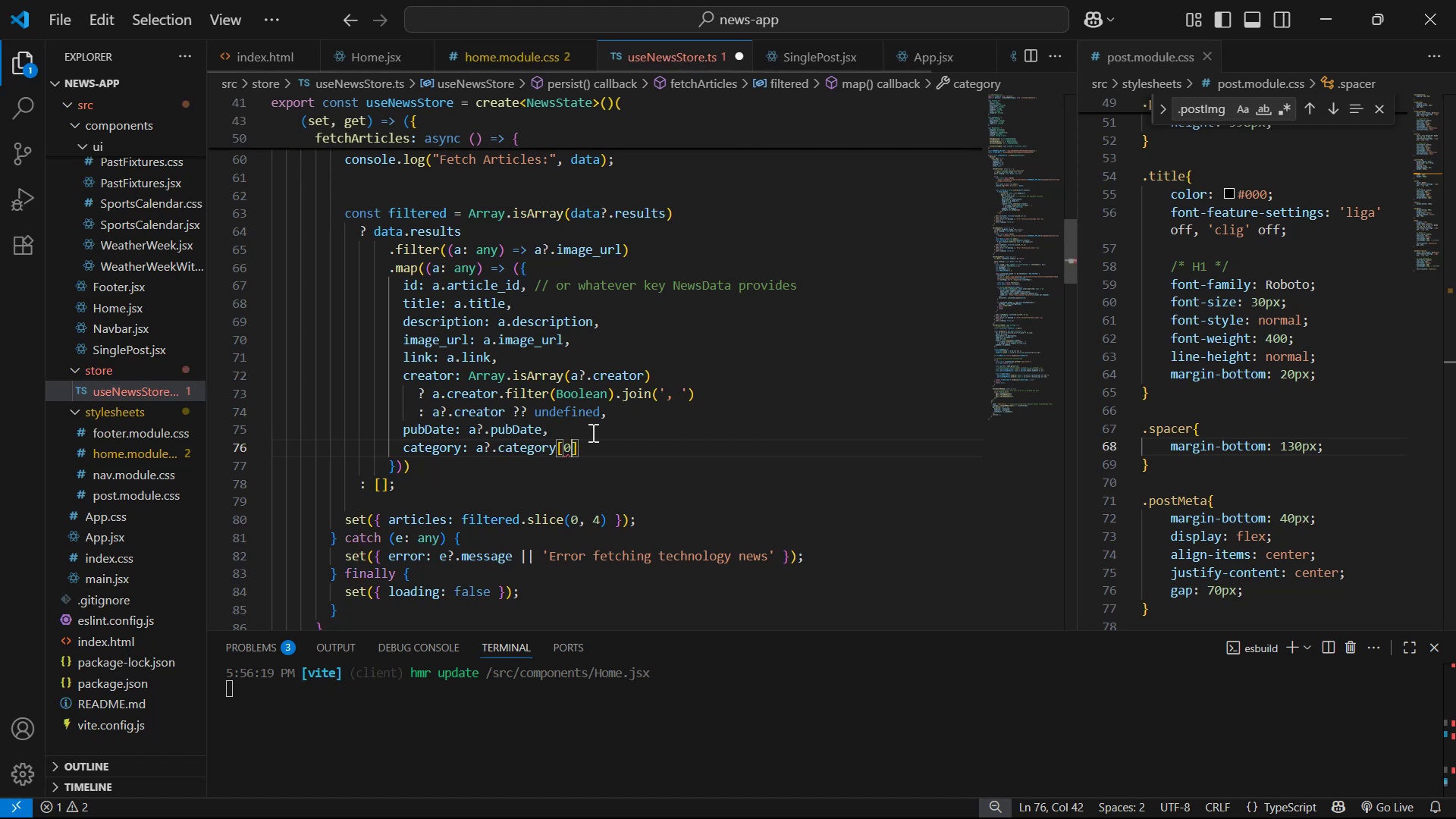 
key(ArrowRight)
 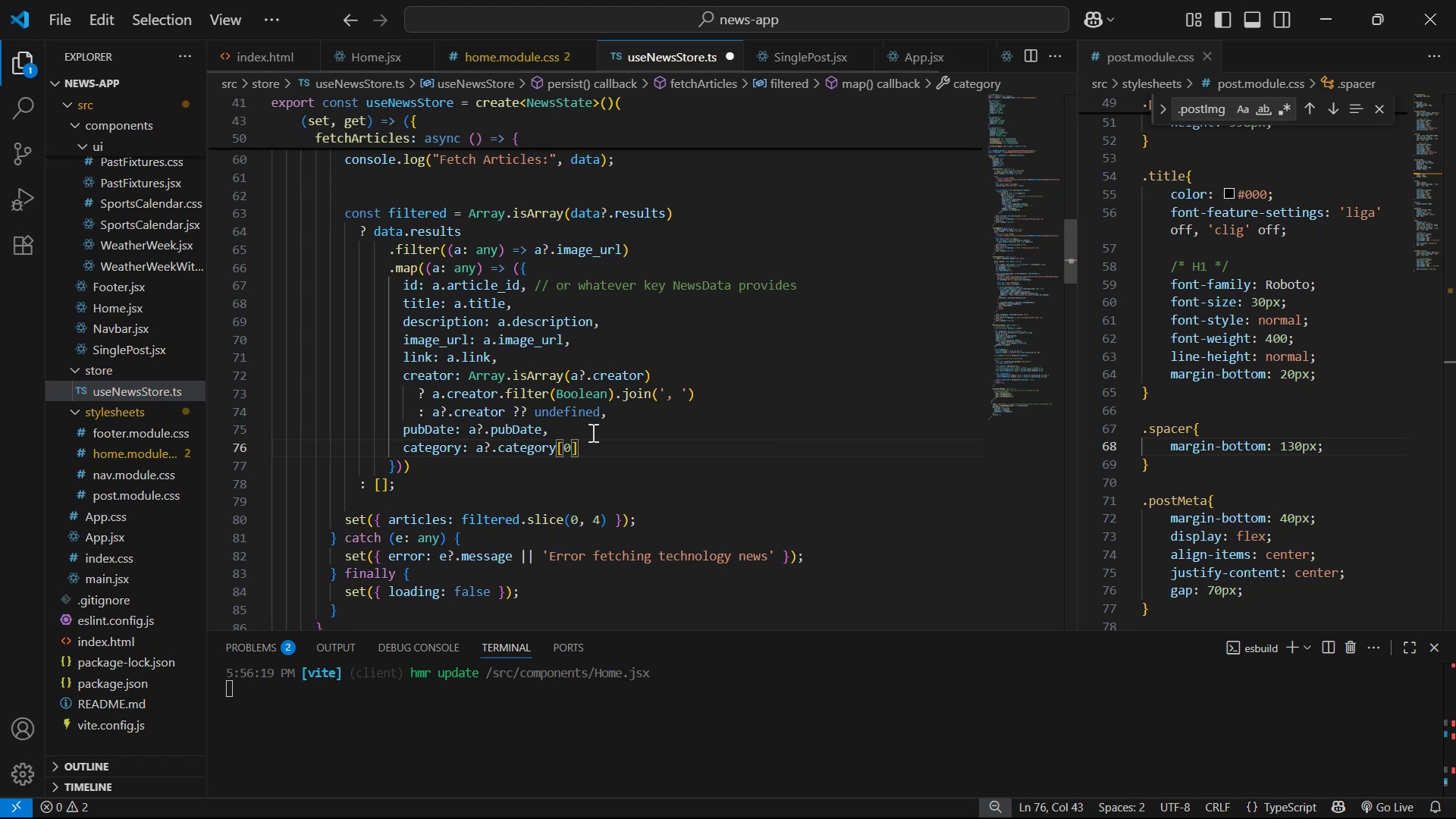 
key(ArrowRight)
 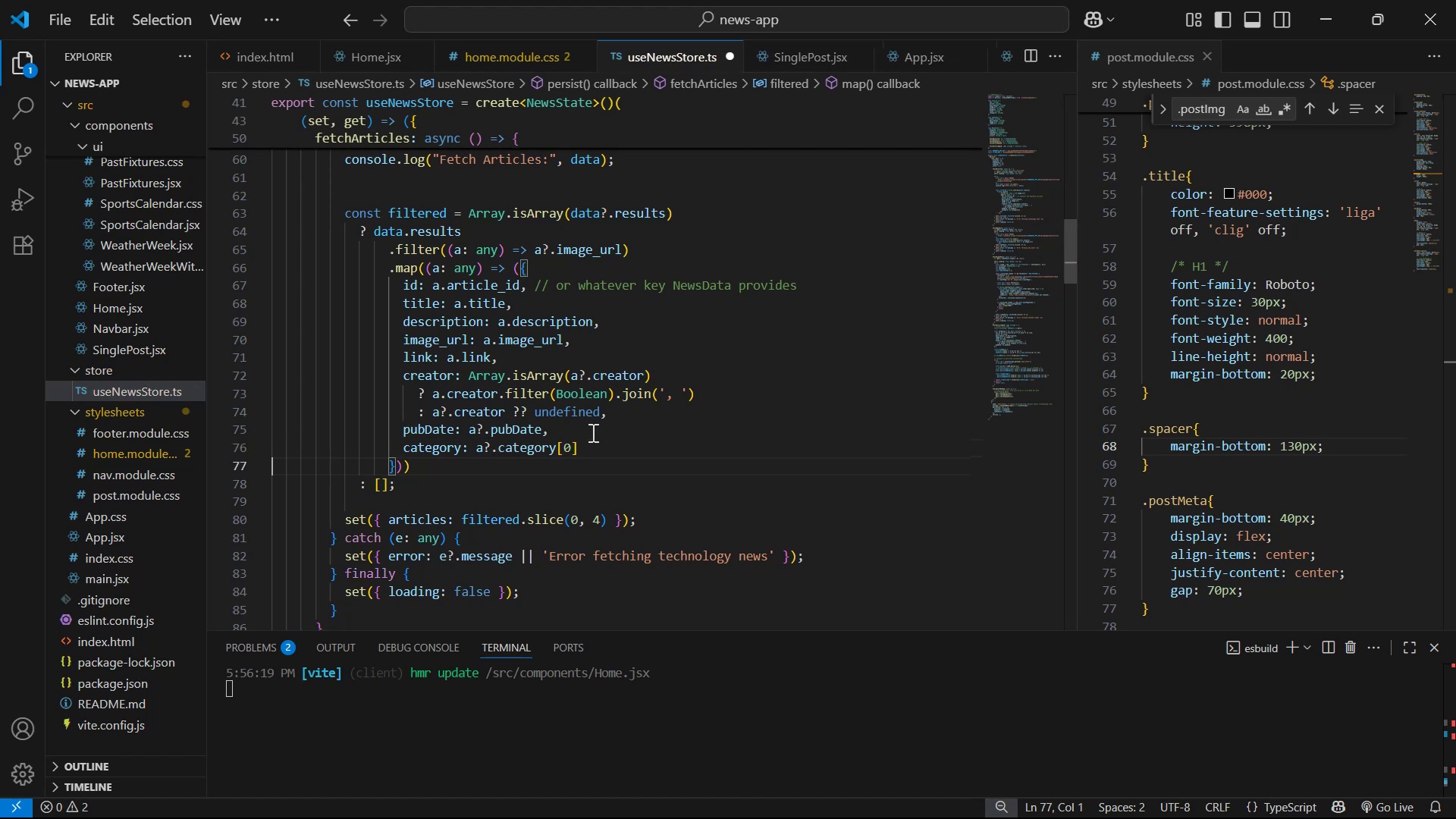 
key(Control+S)
 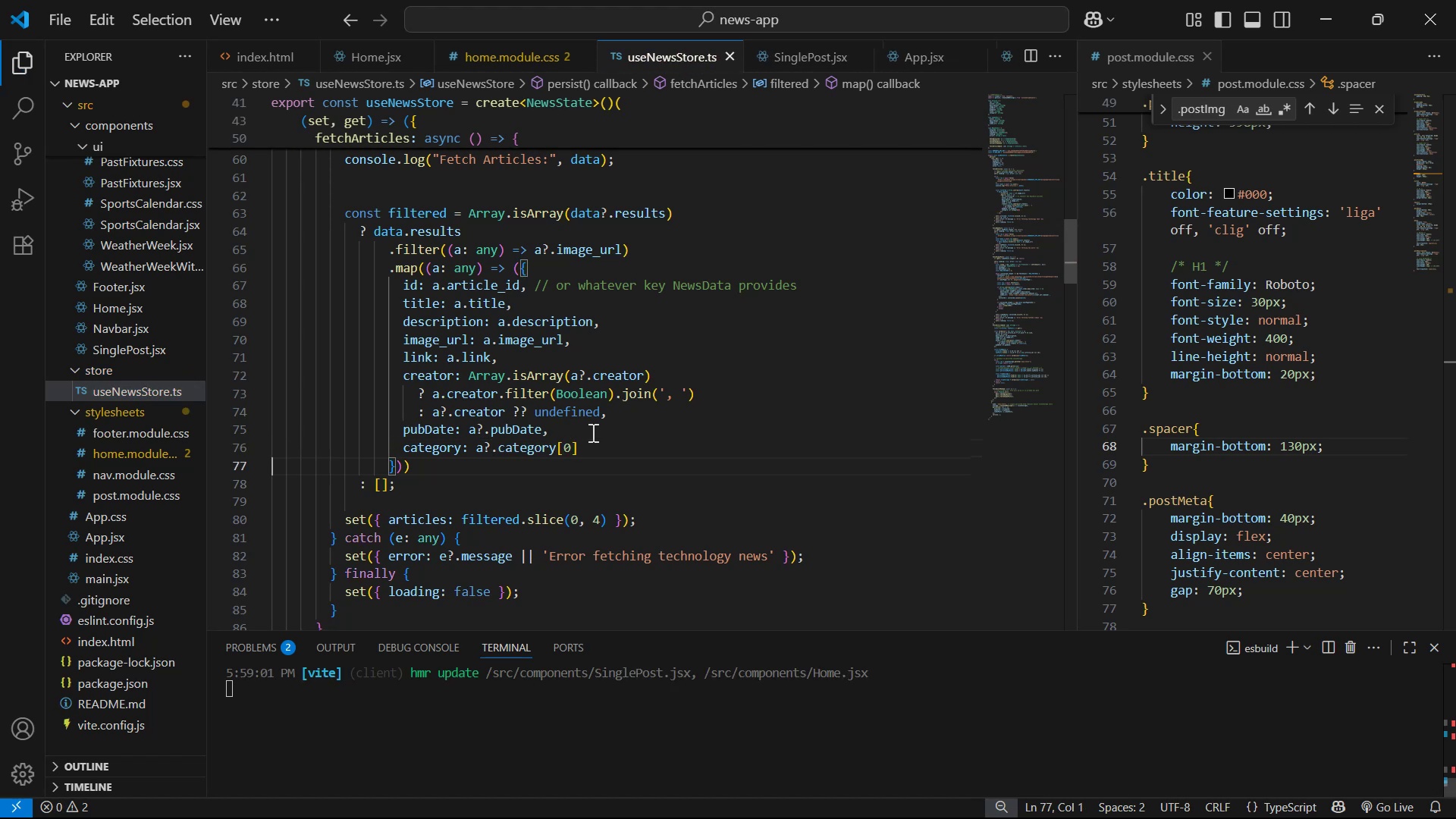 
key(Alt+AltLeft)
 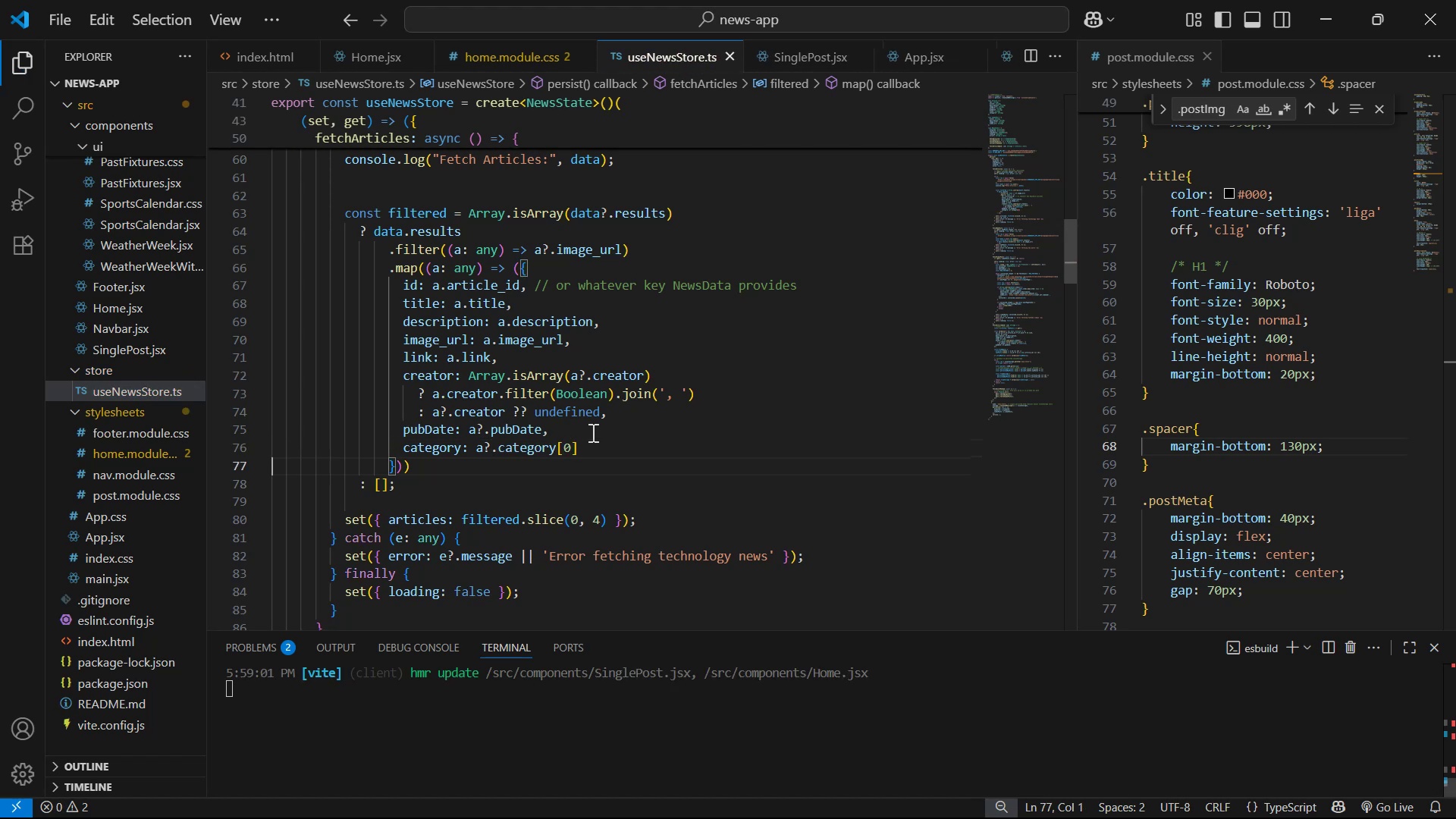 
key(Alt+Tab)
 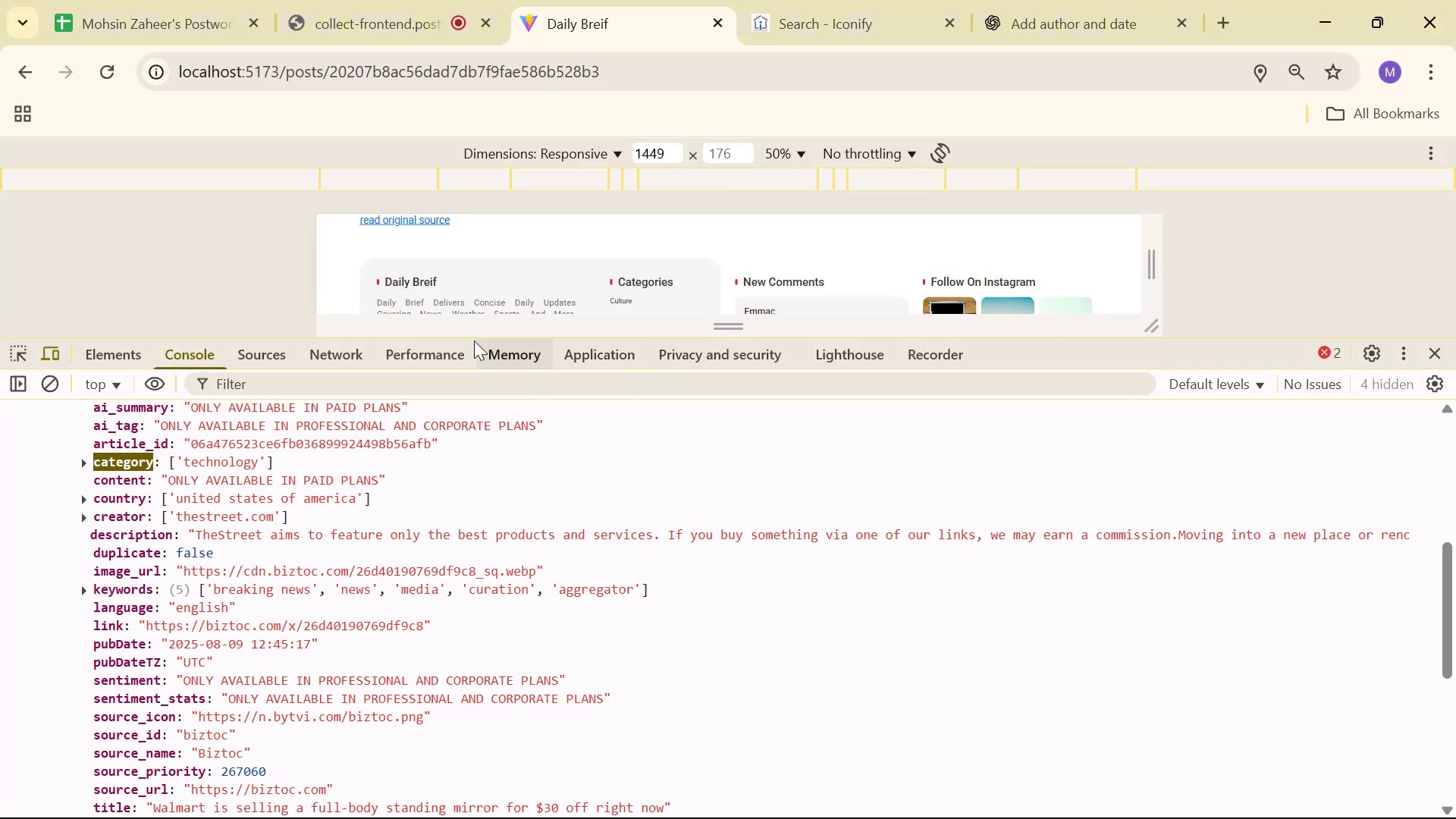 
left_click([584, 359])
 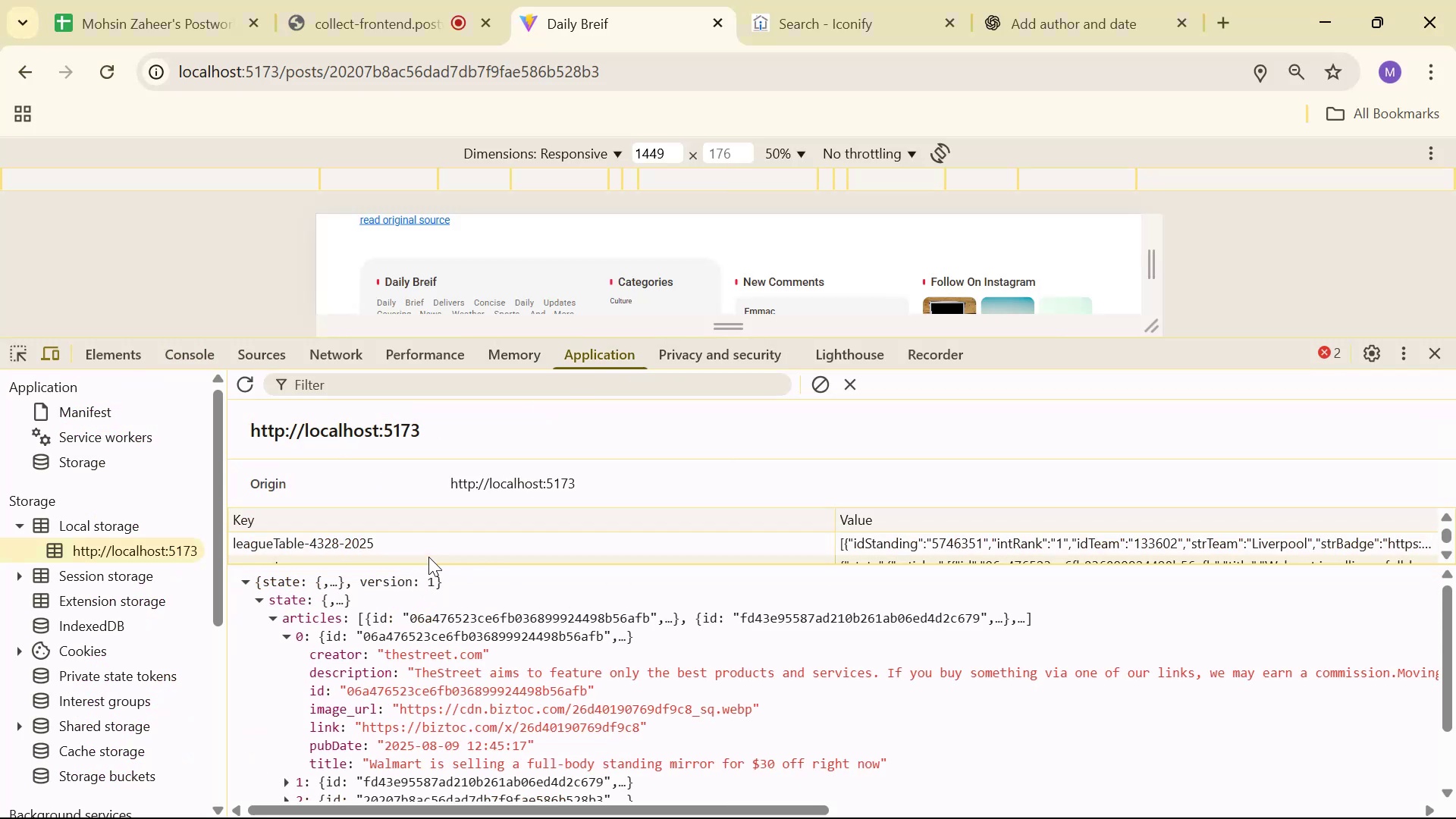 
left_click_drag(start_coordinate=[435, 565], to_coordinate=[435, 668])
 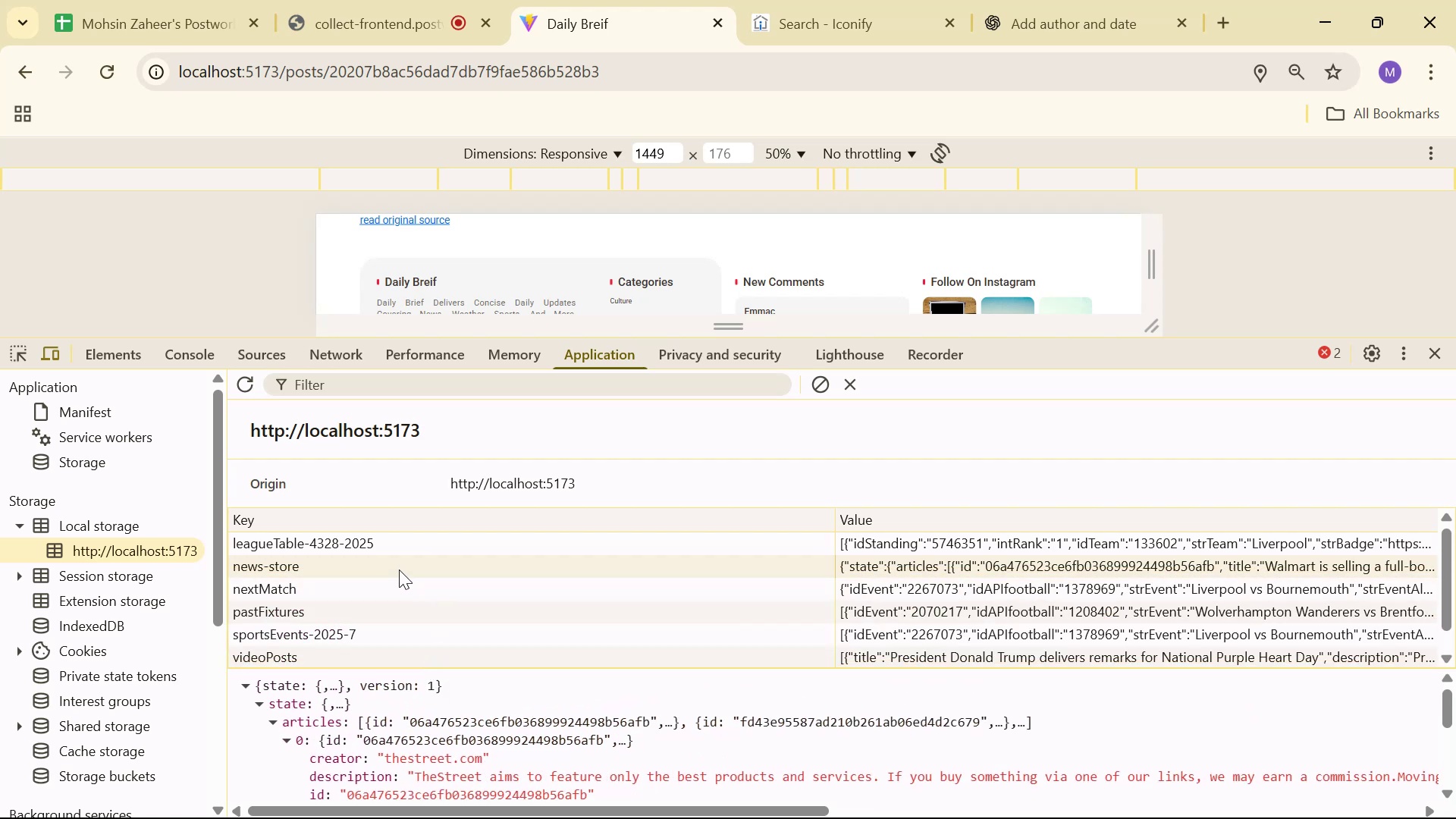 
right_click([399, 568])
 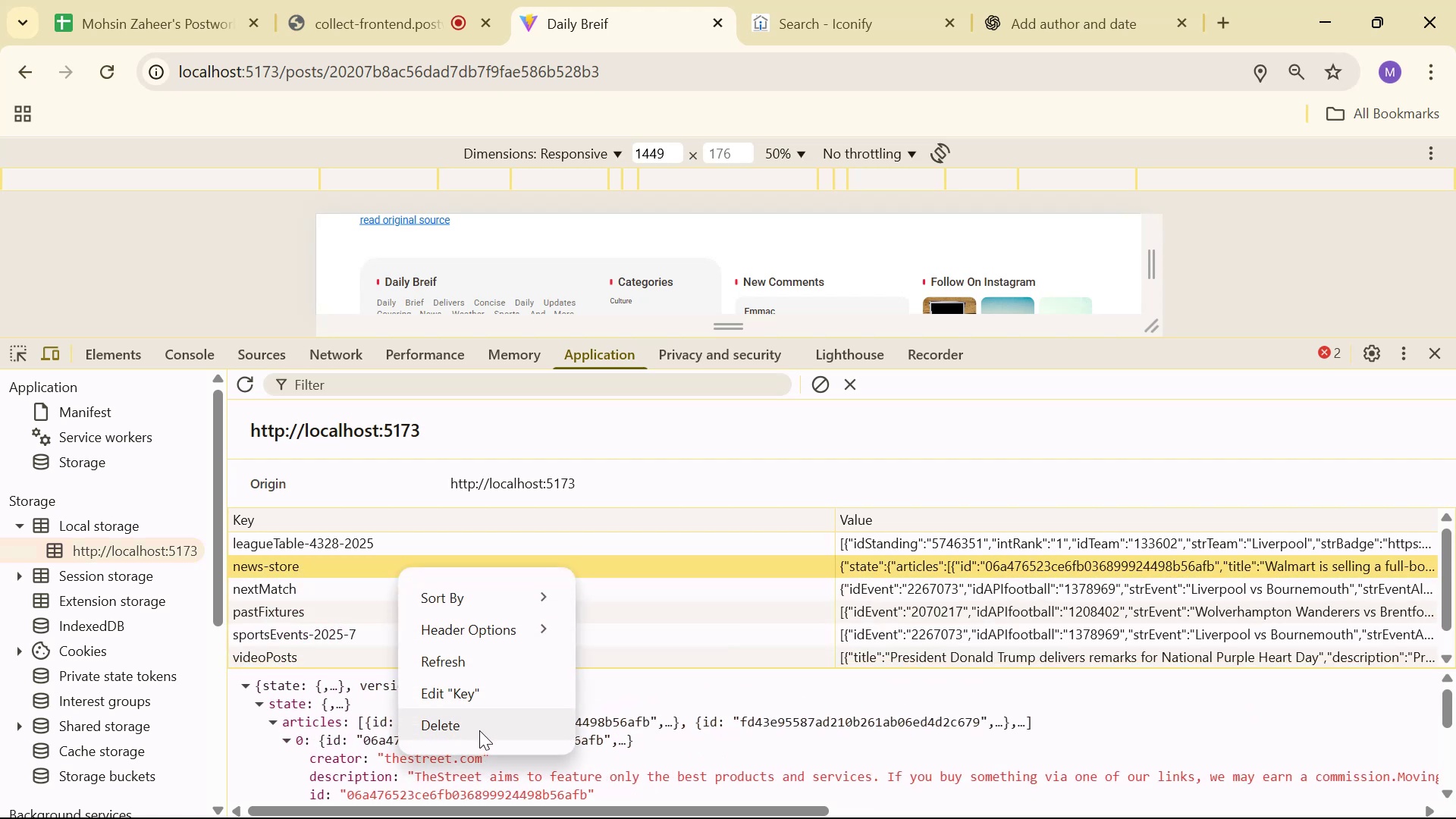 
left_click([477, 723])
 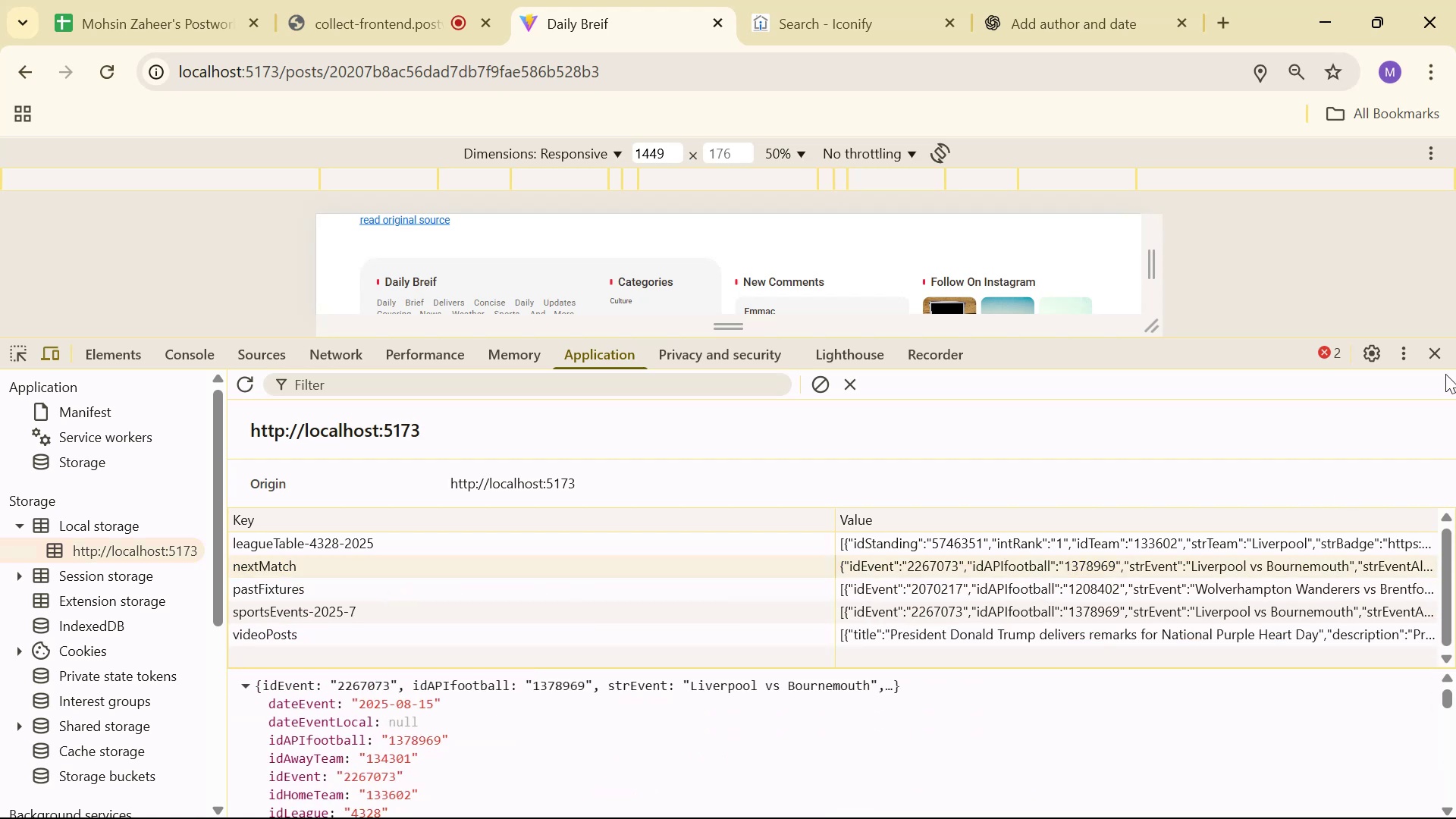 
left_click([1450, 359])
 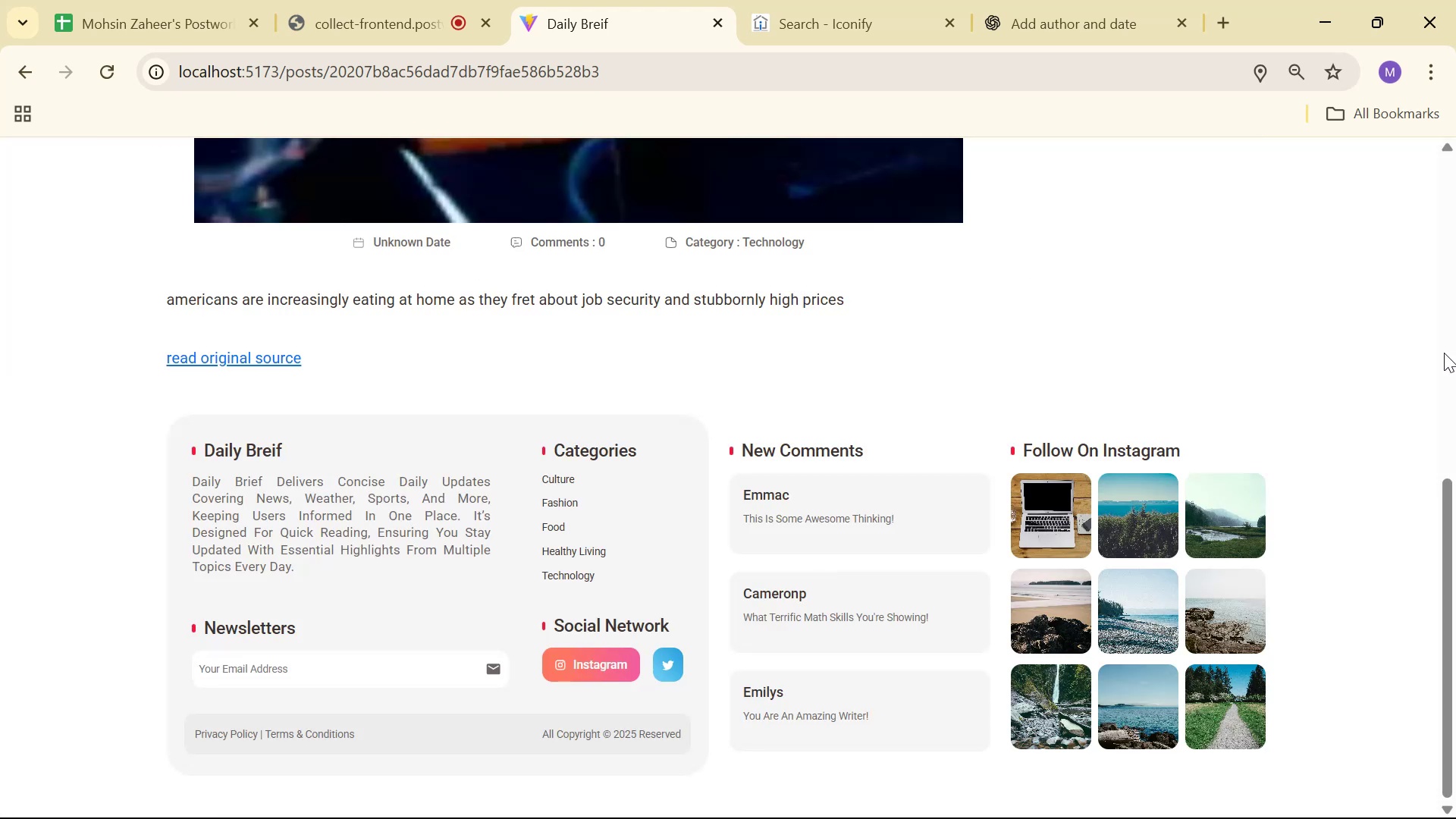 
scroll: coordinate [1137, 443], scroll_direction: up, amount: 9.0
 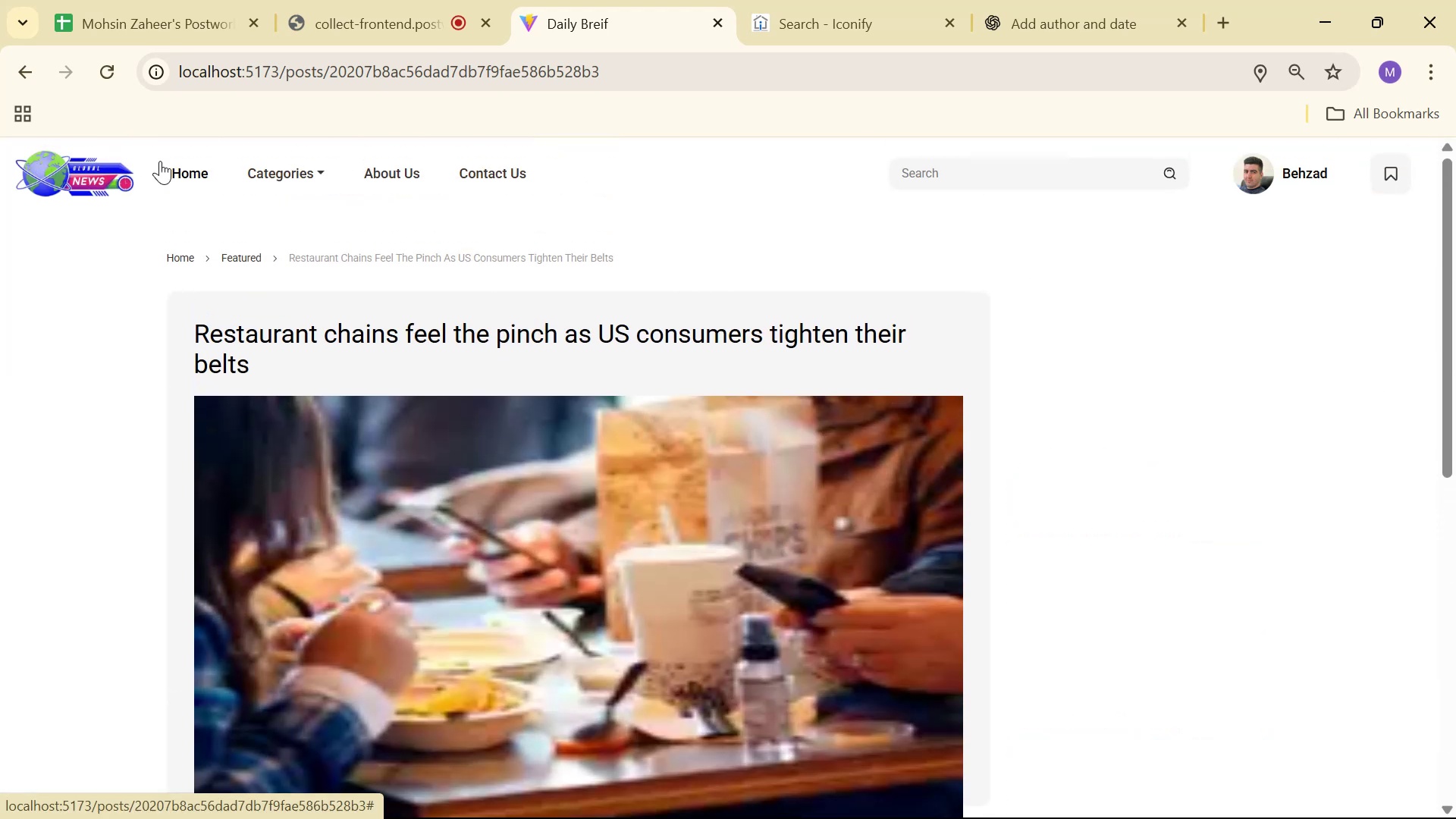 
left_click([190, 179])
 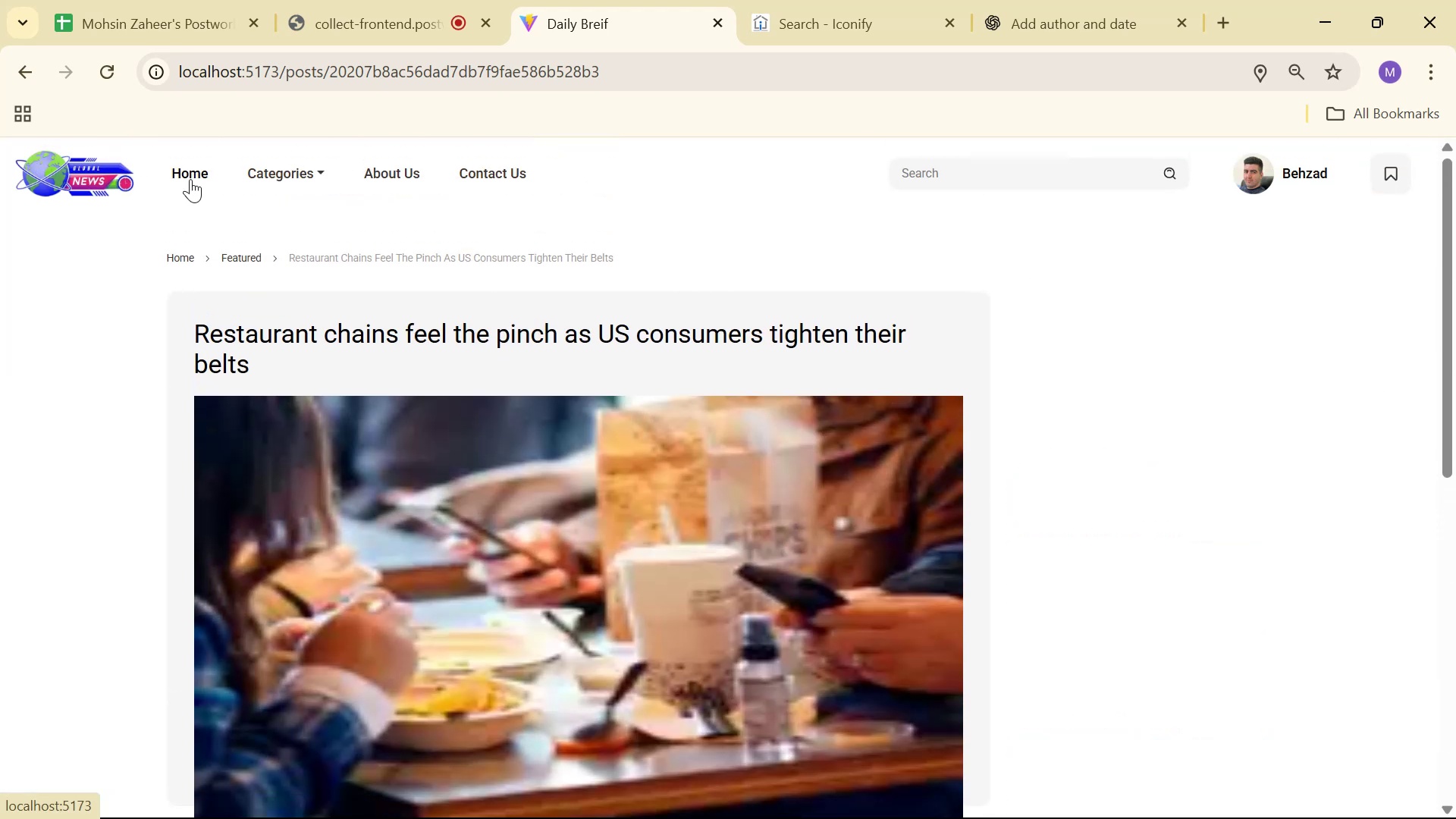 
hold_key(key=ControlLeft, duration=0.59)
 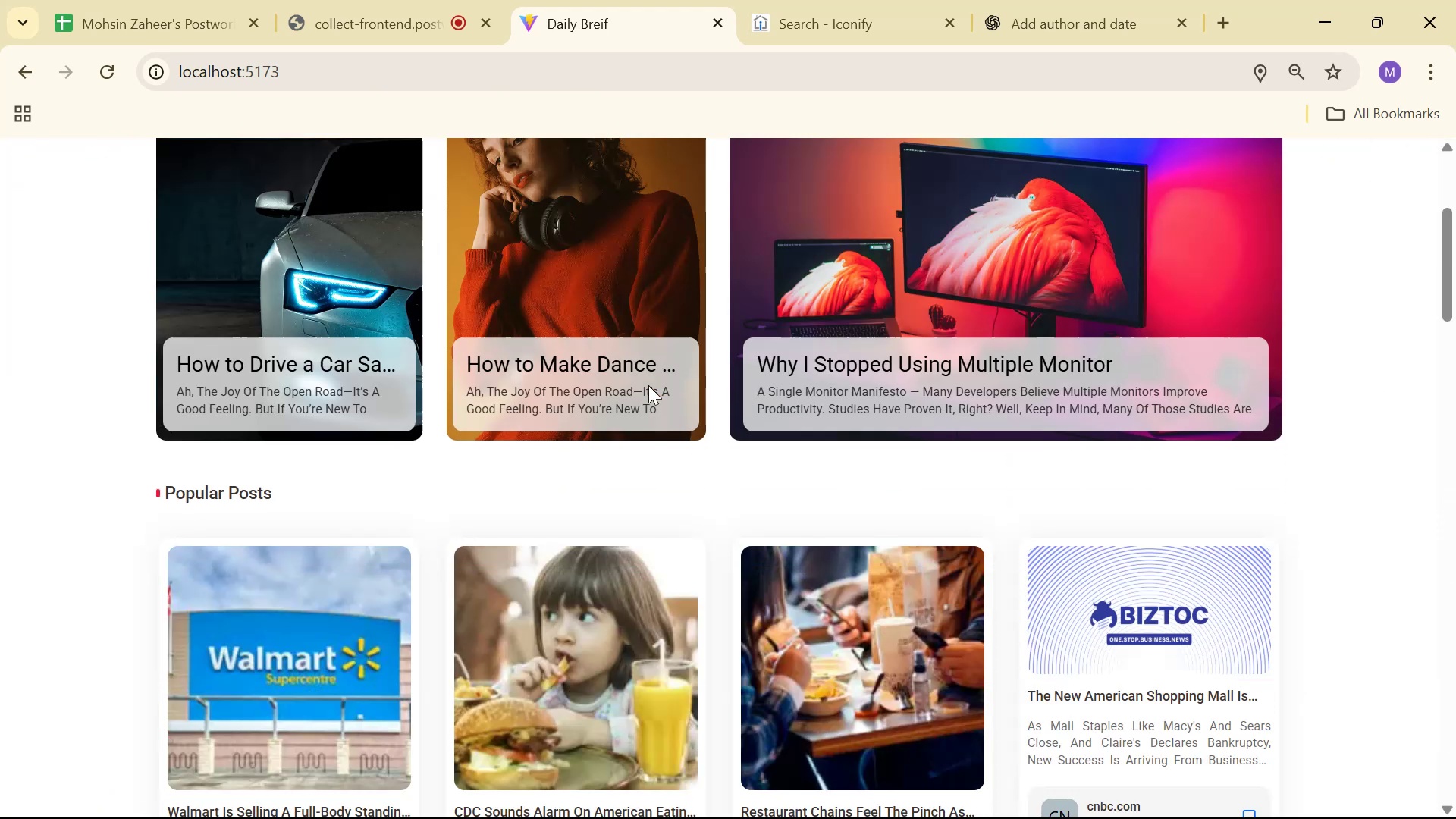 
hold_key(key=ShiftLeft, duration=0.41)
 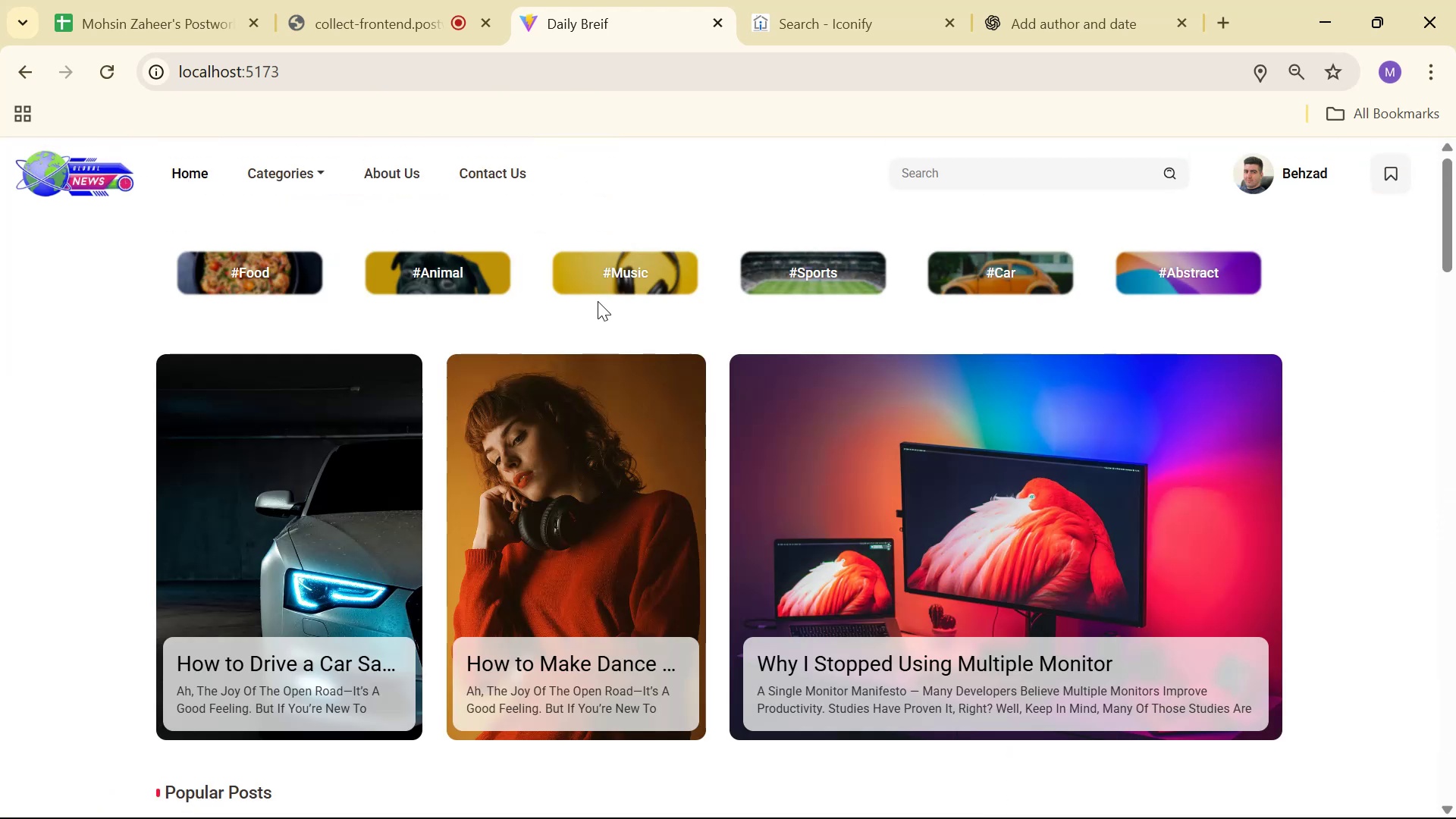 
scroll: coordinate [648, 384], scroll_direction: down, amount: 3.0
 